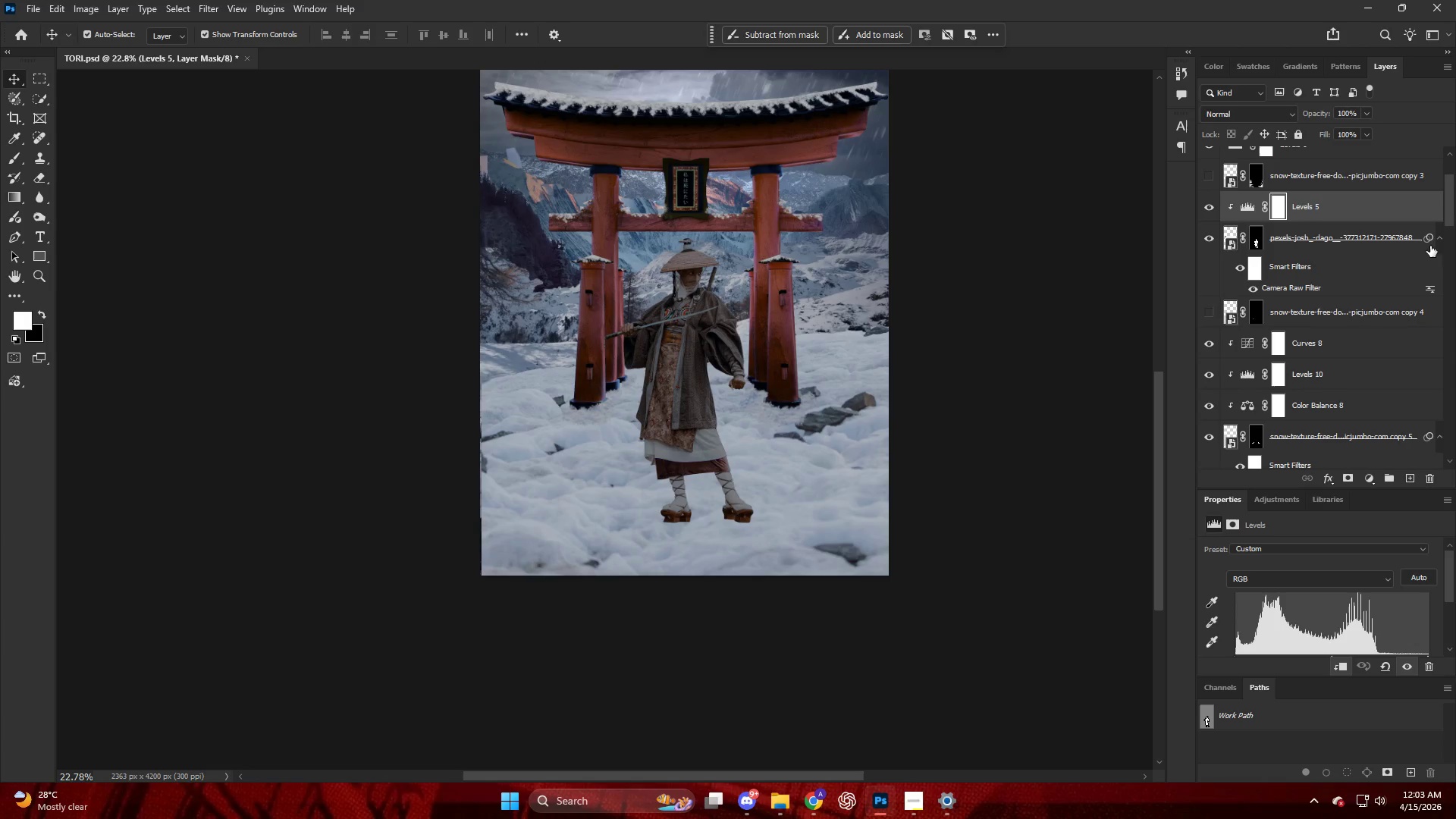 
key(Control+V)
 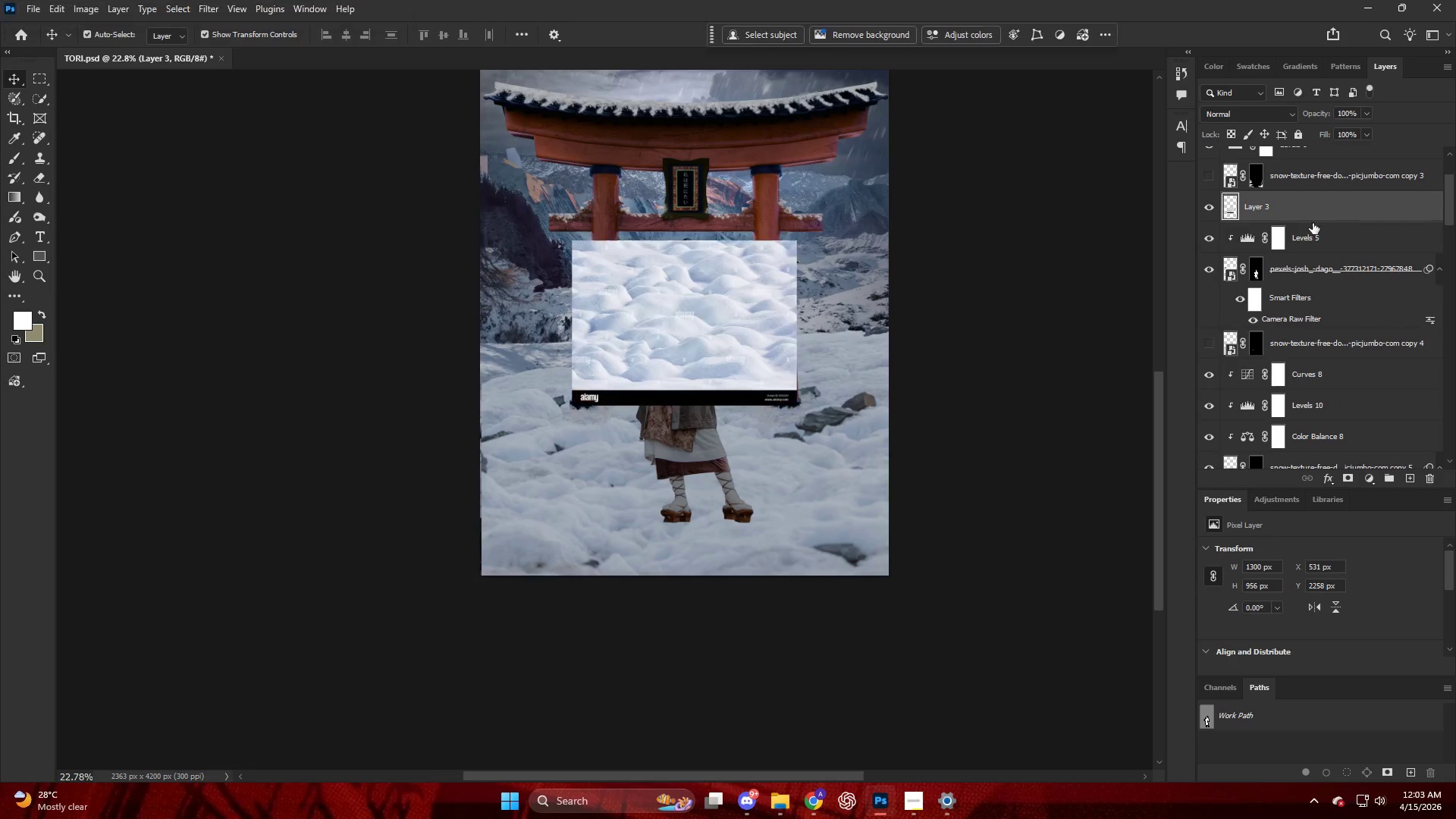 
hold_key(key=AltLeft, duration=0.73)
left_click([1315, 224])
 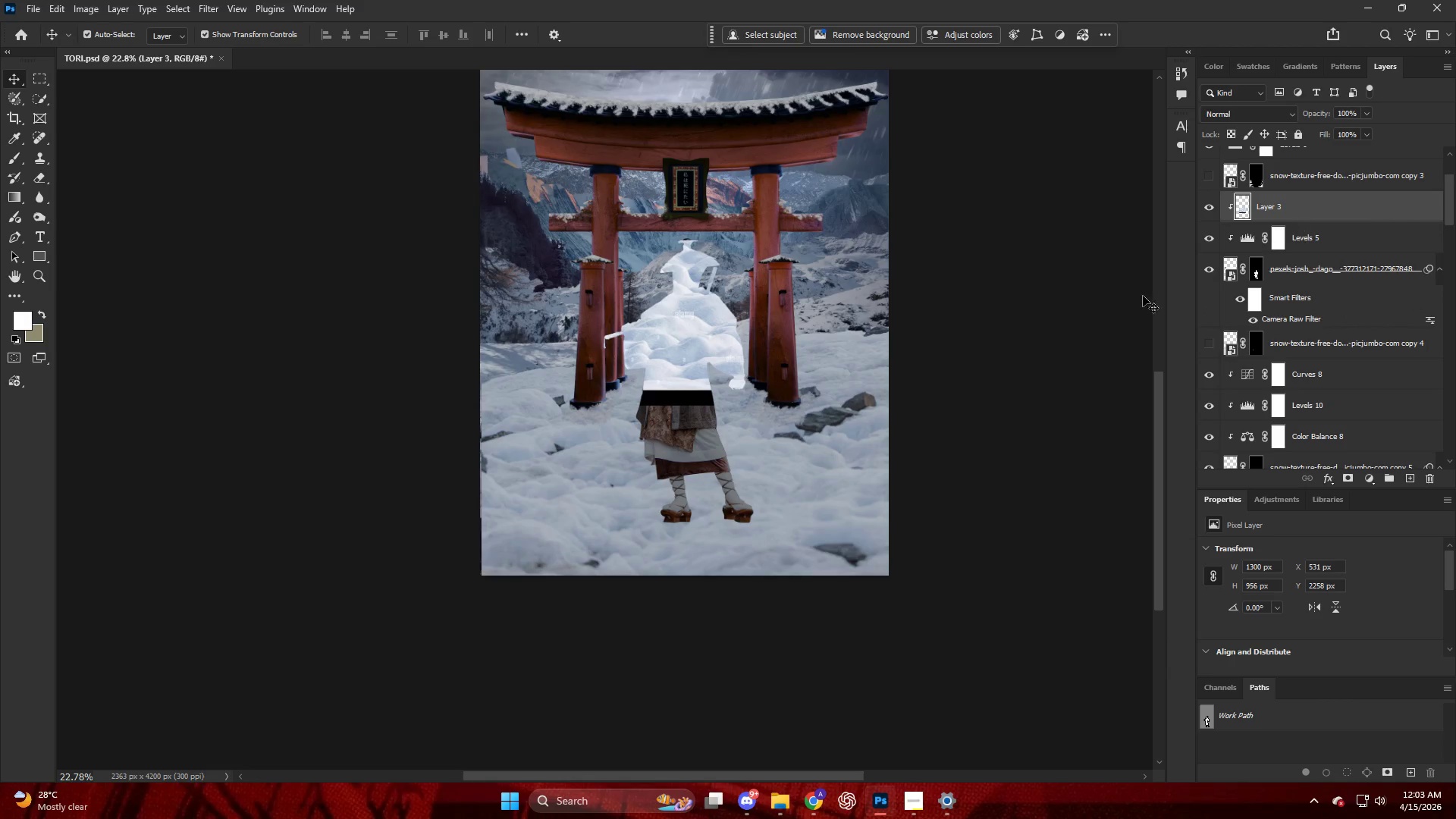 
hold_key(key=AltLeft, duration=0.38)
 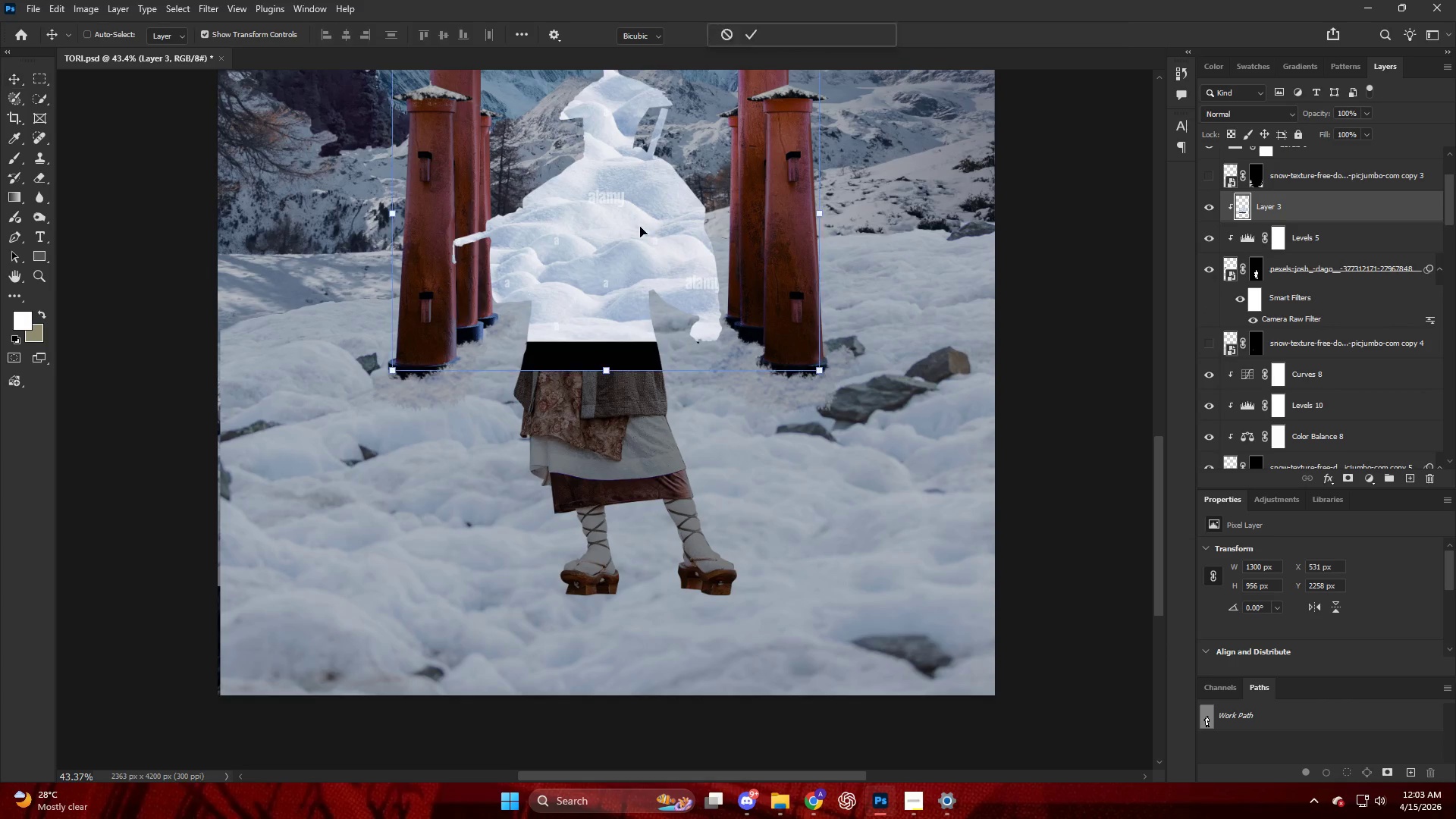 
key(Control+T)
 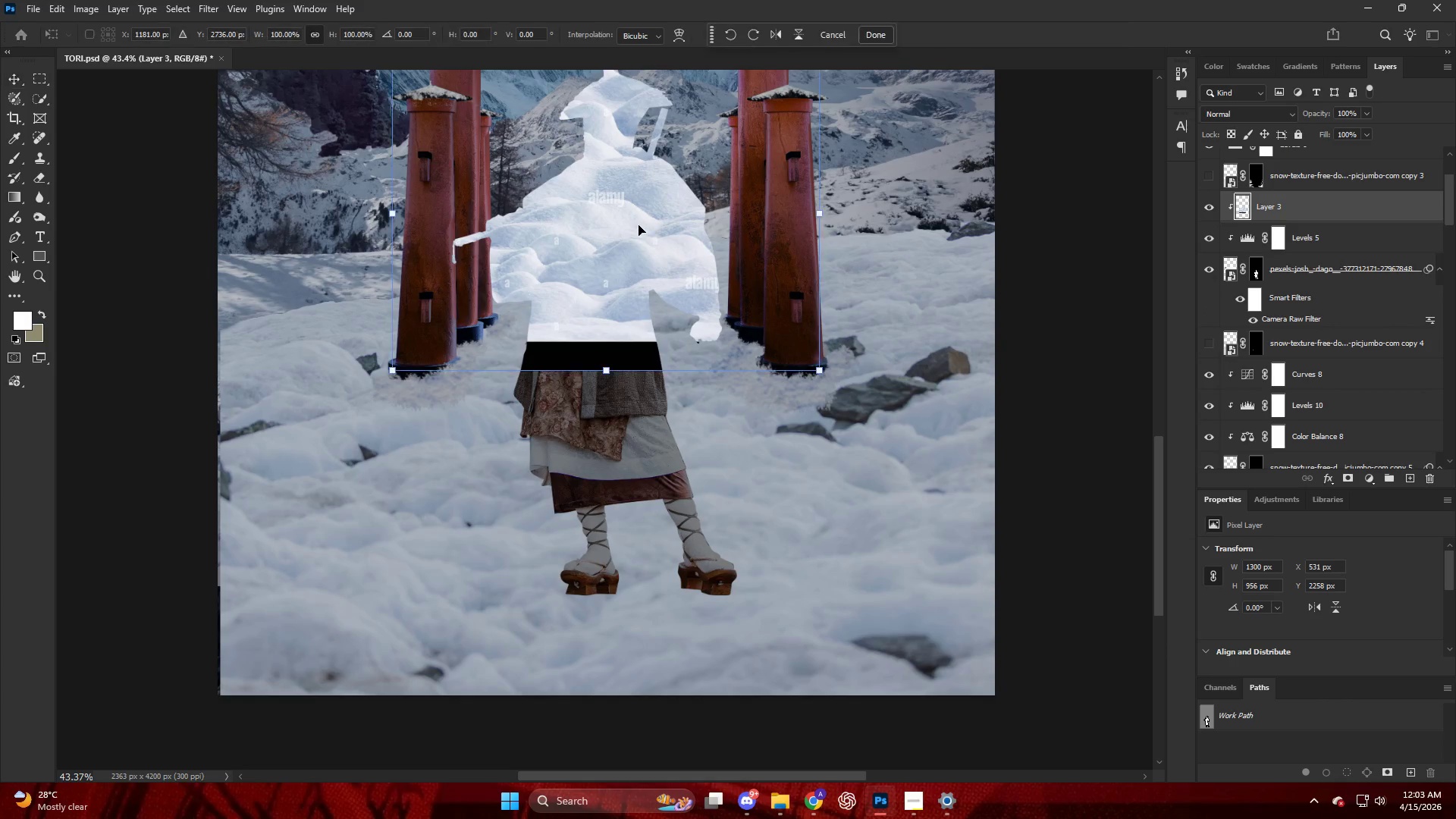 
scroll: coordinate [769, 436], scroll_direction: up, amount: 7.0
 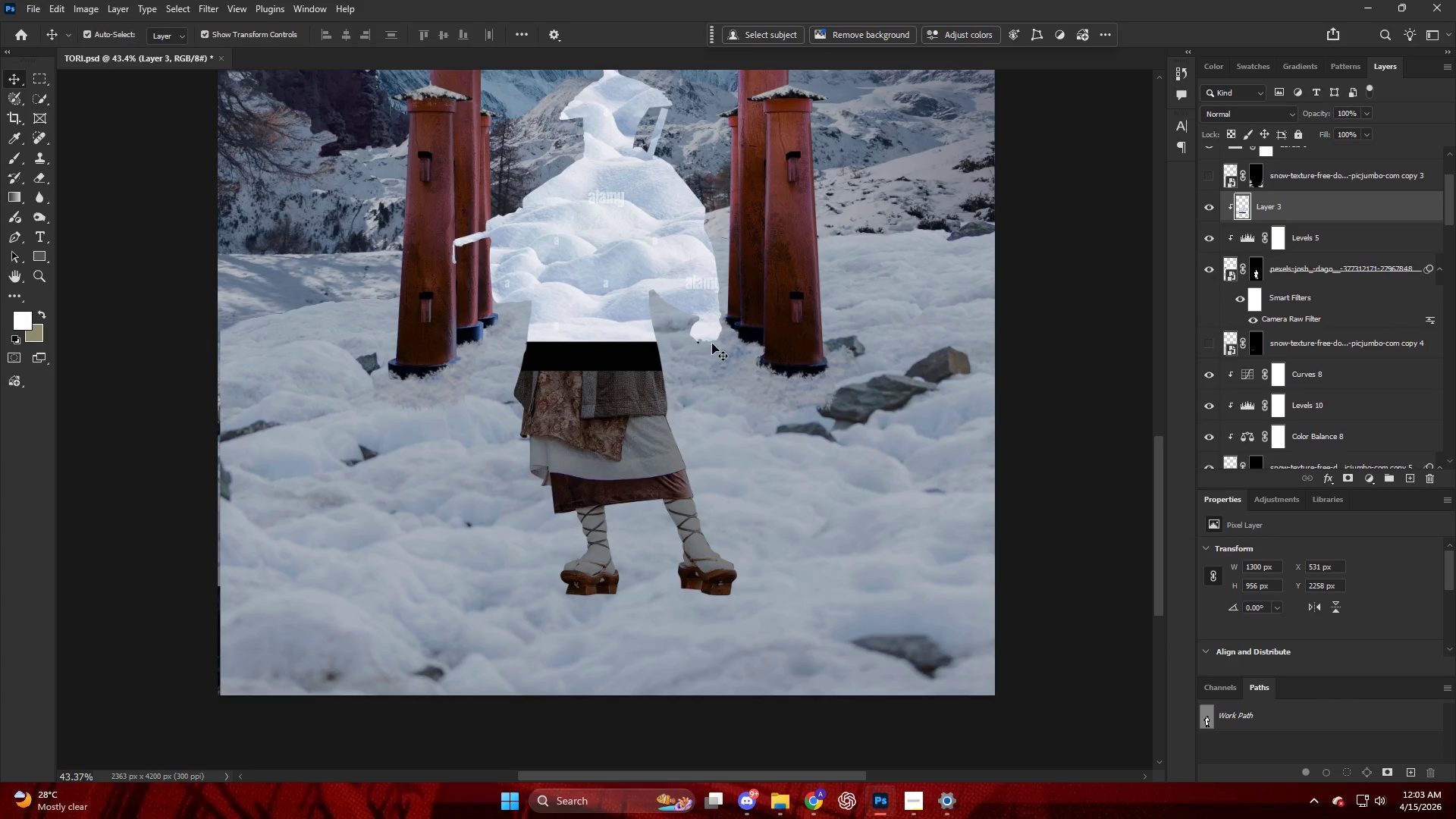 
left_click_drag(start_coordinate=[639, 230], to_coordinate=[691, 607])
 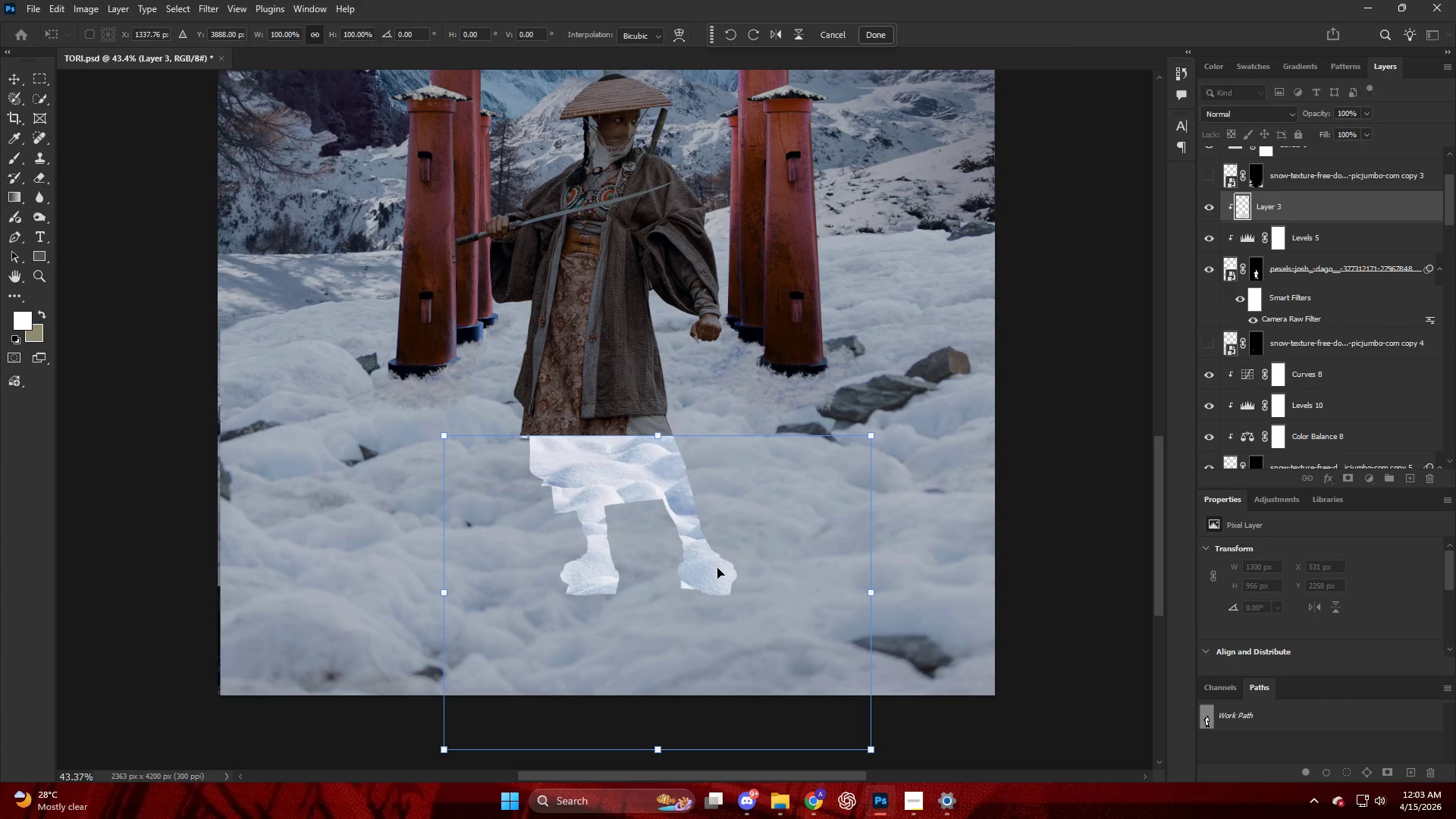 
key(NumpadEnter)
 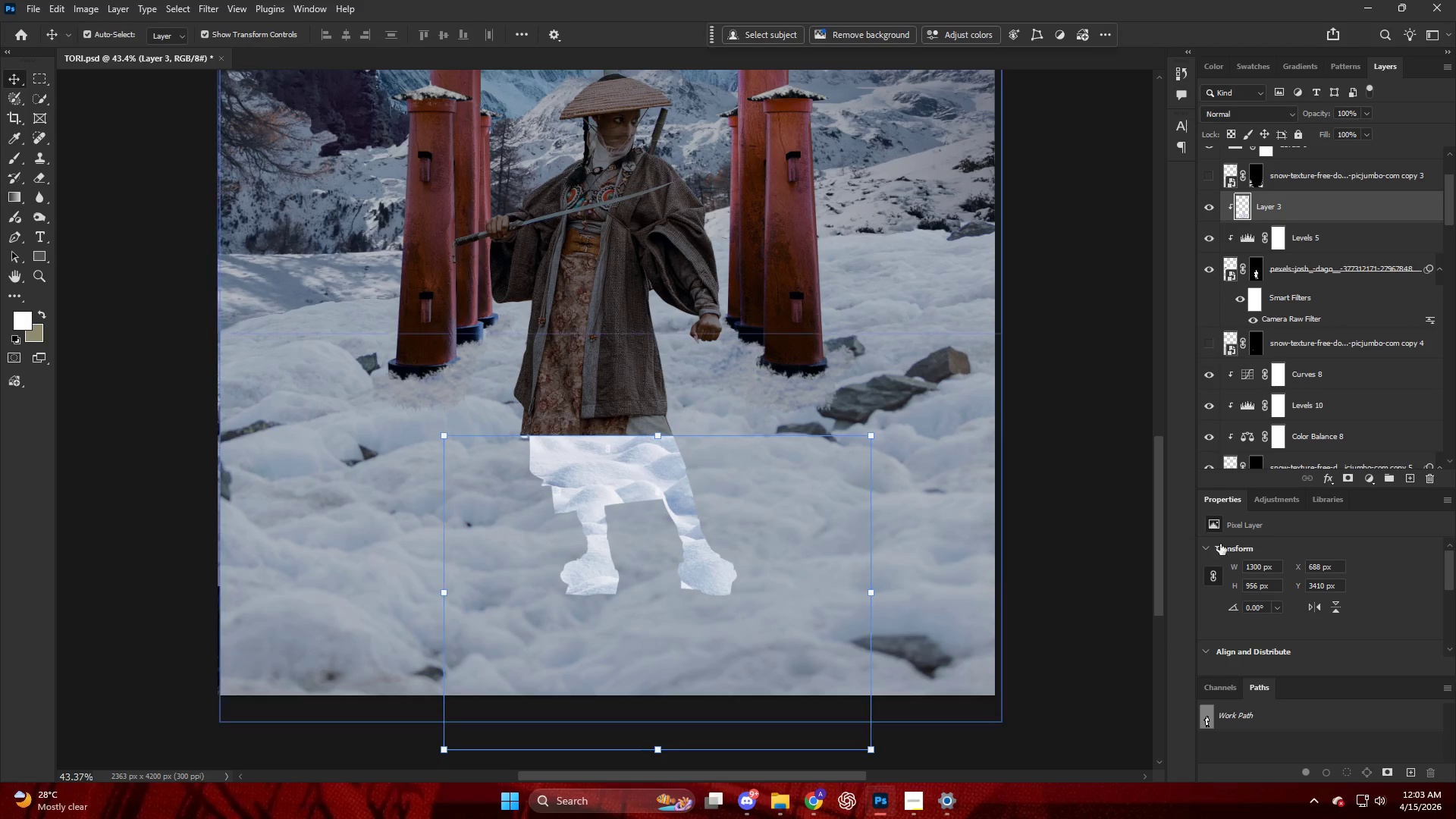 
hold_key(key=AltLeft, duration=0.83)
 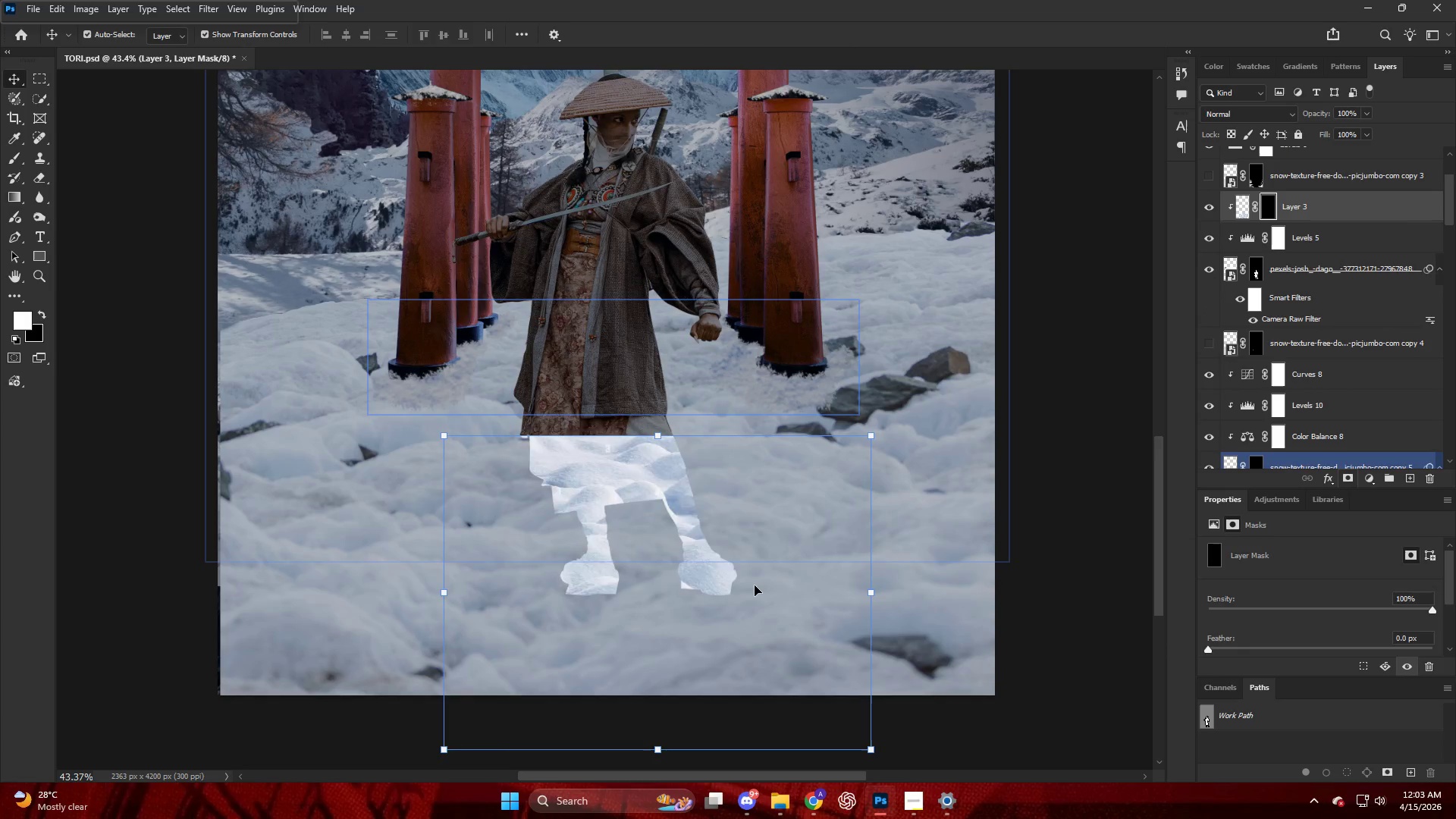 
hold_key(key=AltLeft, duration=1.06)
 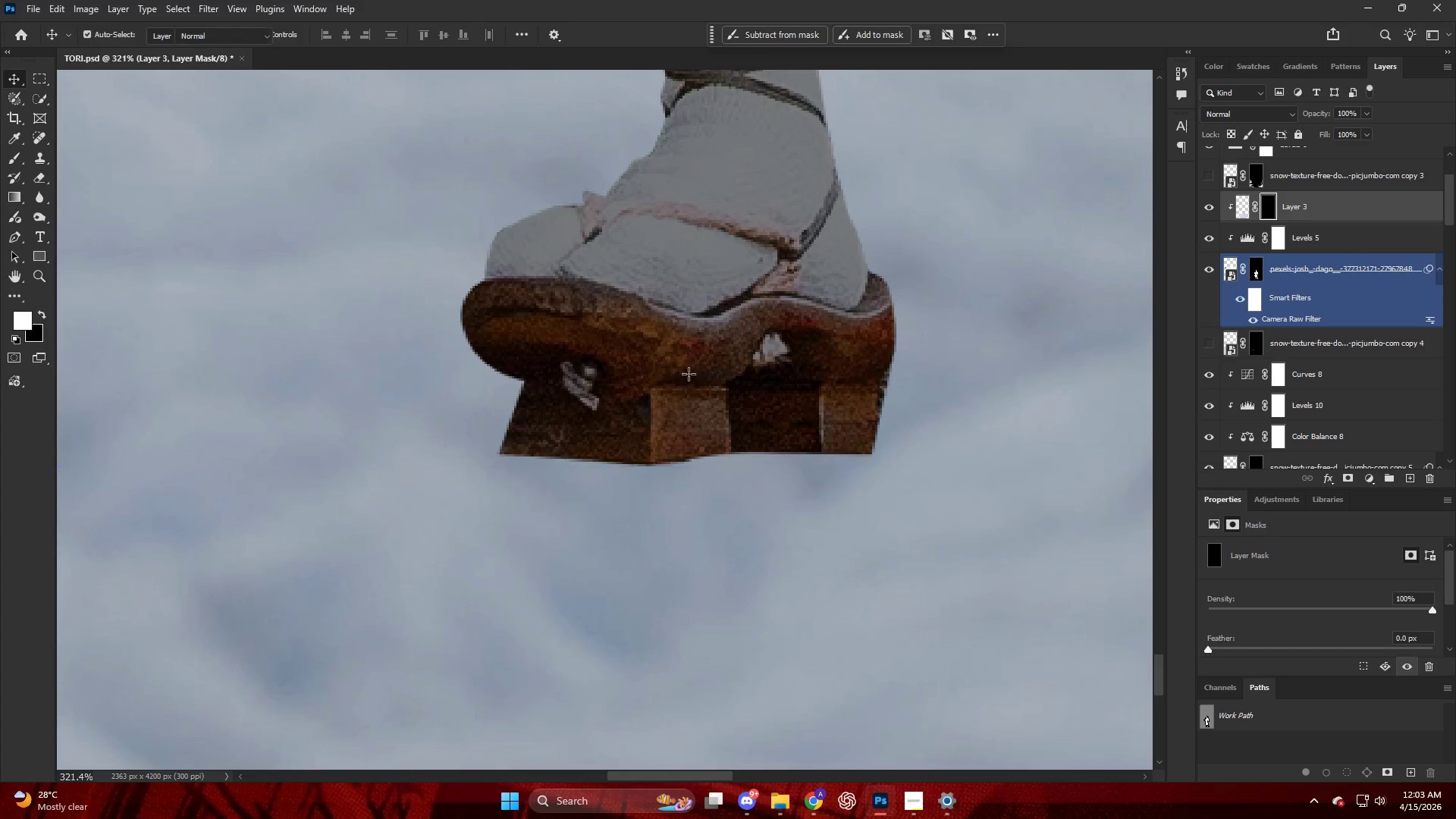 
key(B)
 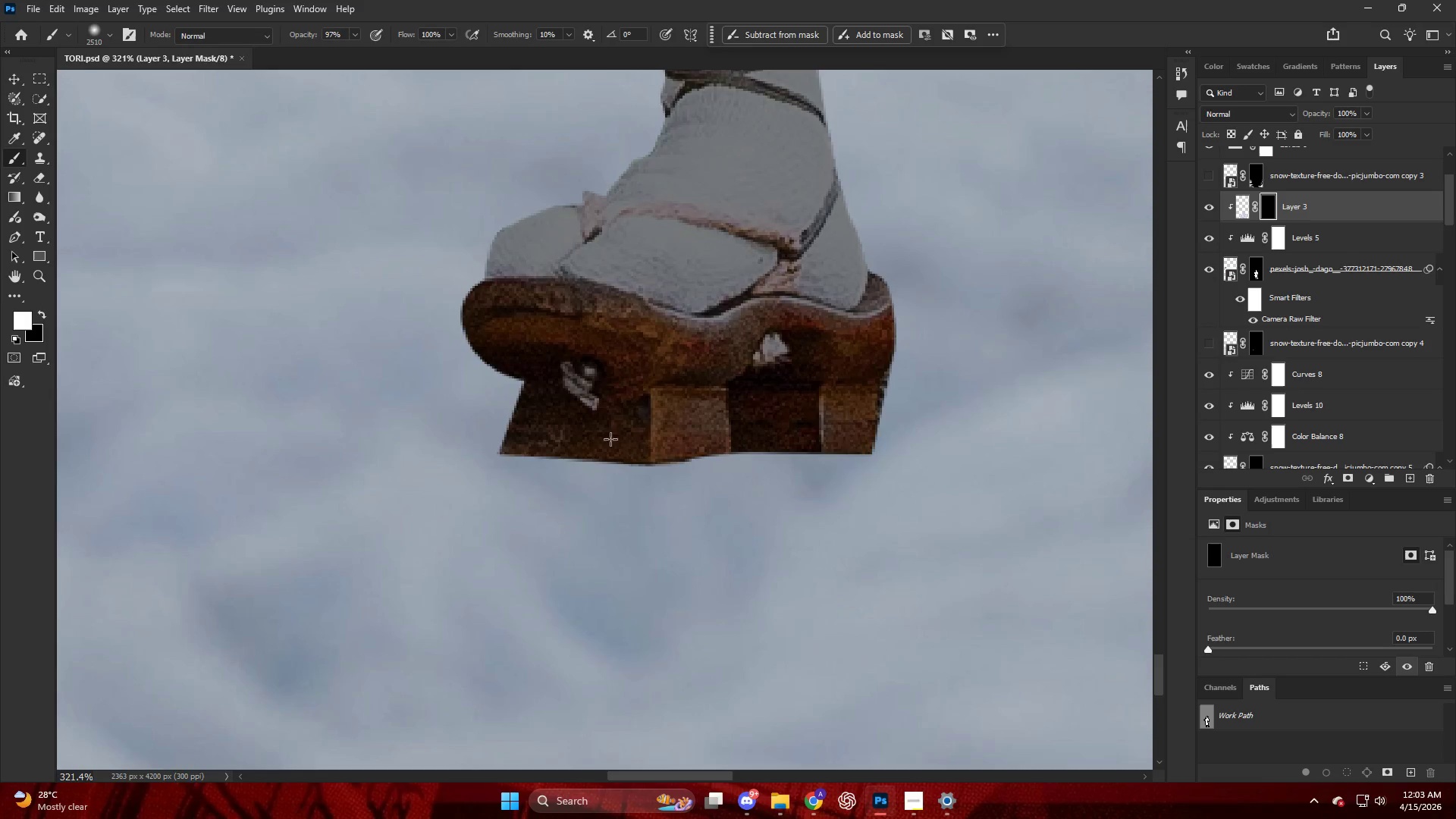 
scroll: coordinate [689, 374], scroll_direction: up, amount: 12.0
 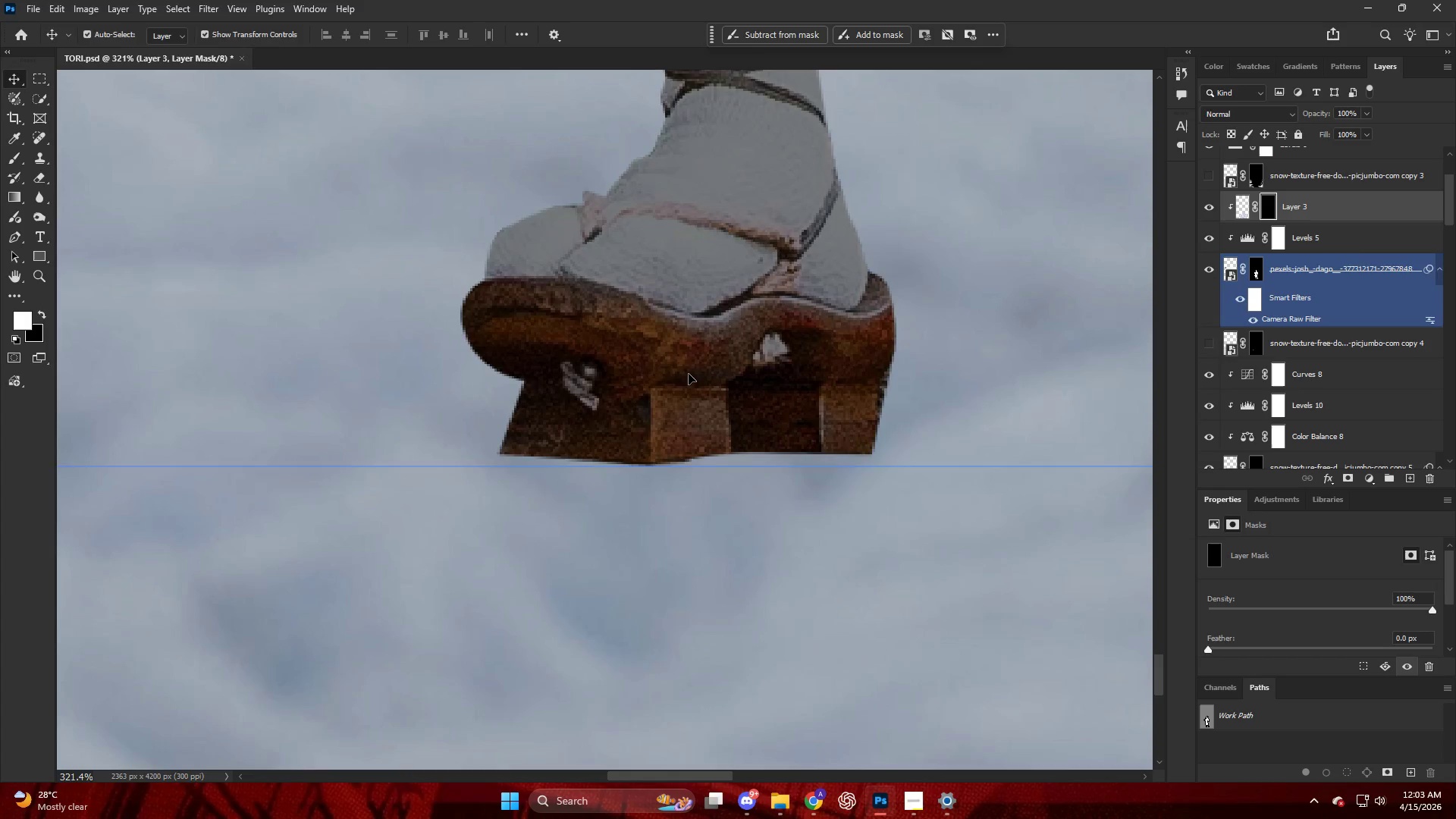 
hold_key(key=AltLeft, duration=1.64)
 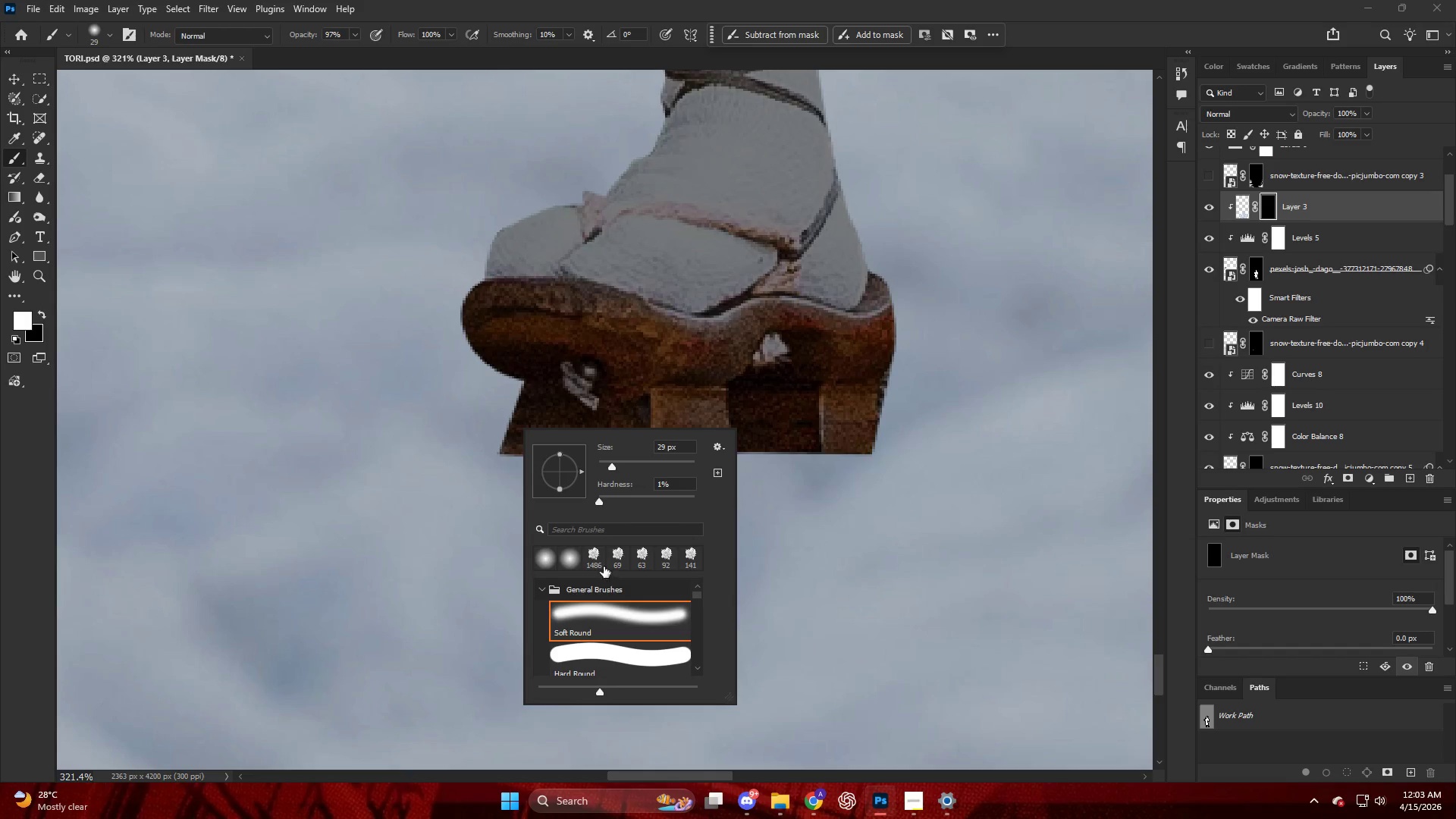 
hold_key(key=AltLeft, duration=2.14)
 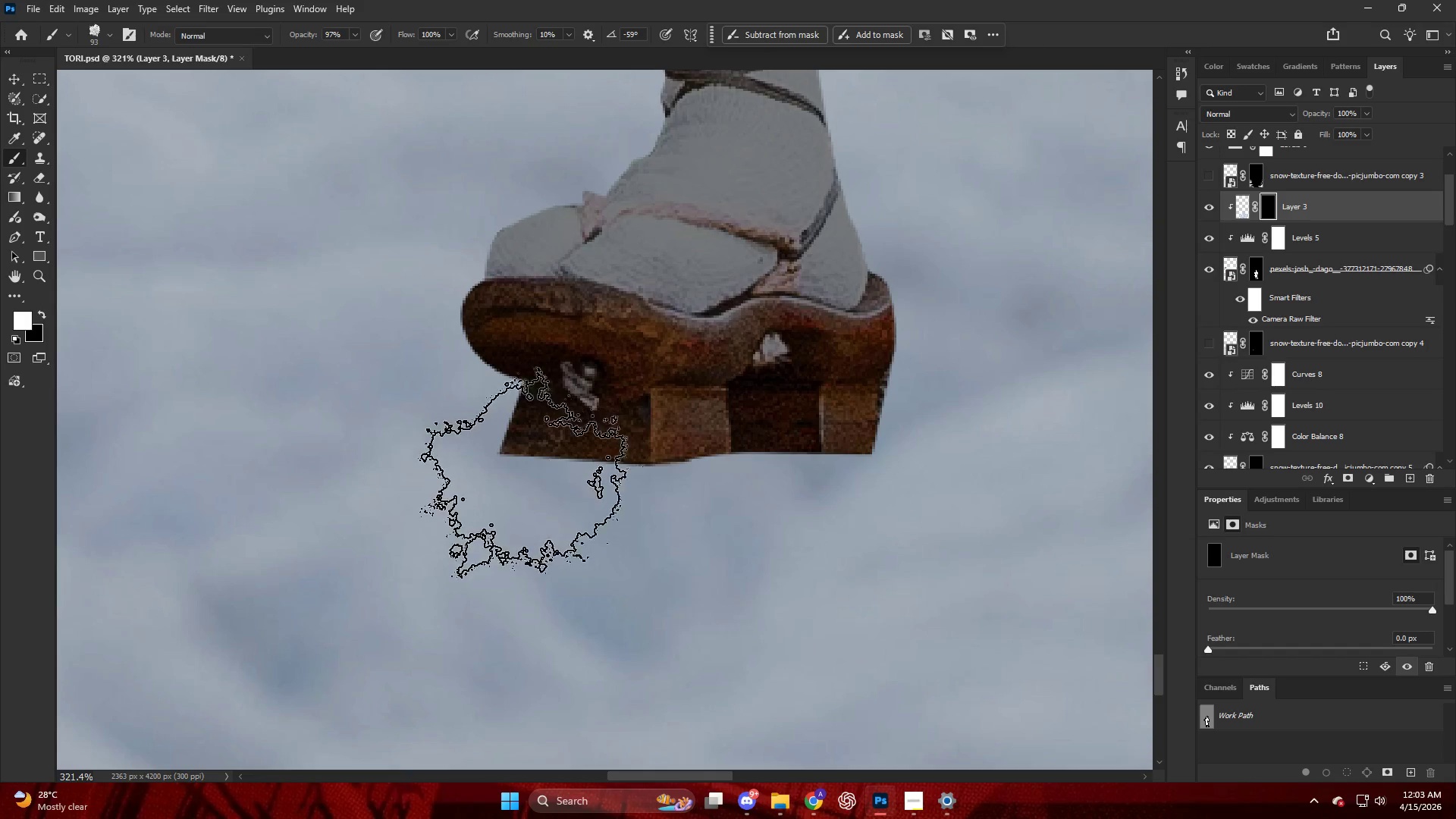 
key(Alt+AltLeft)
 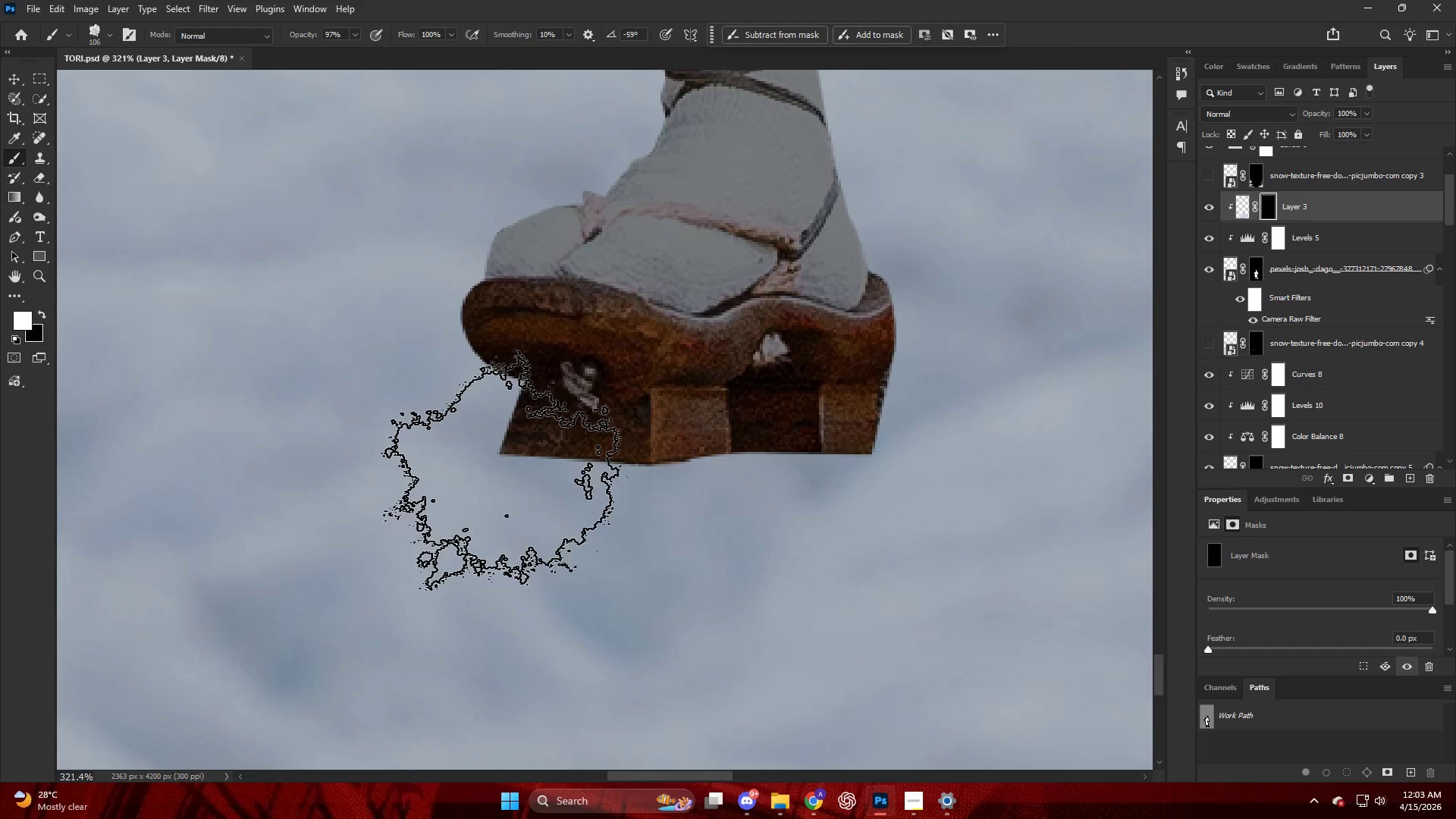 
key(Alt+AltLeft)
 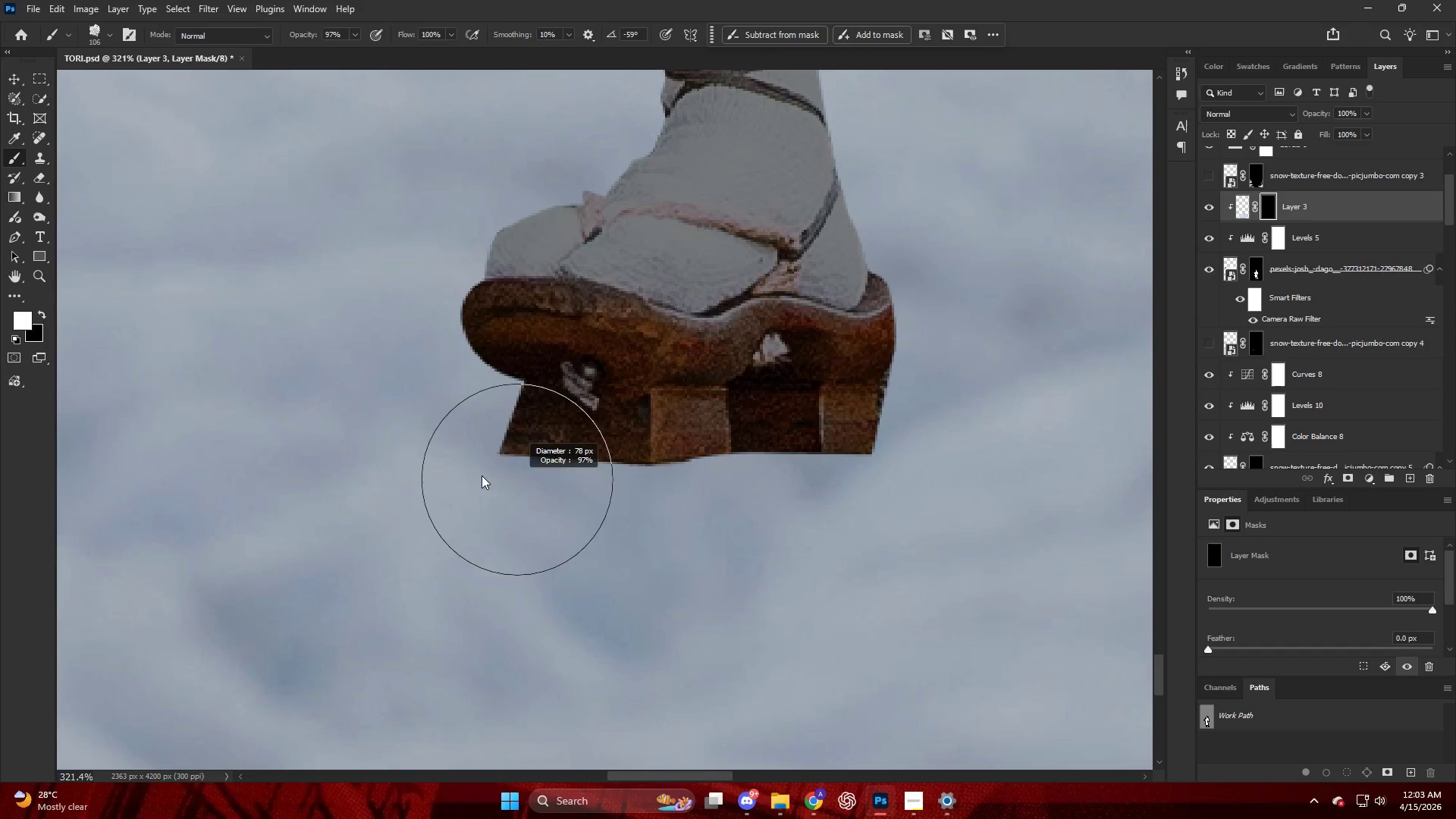 
left_click_drag(start_coordinate=[490, 475], to_coordinate=[496, 482])
 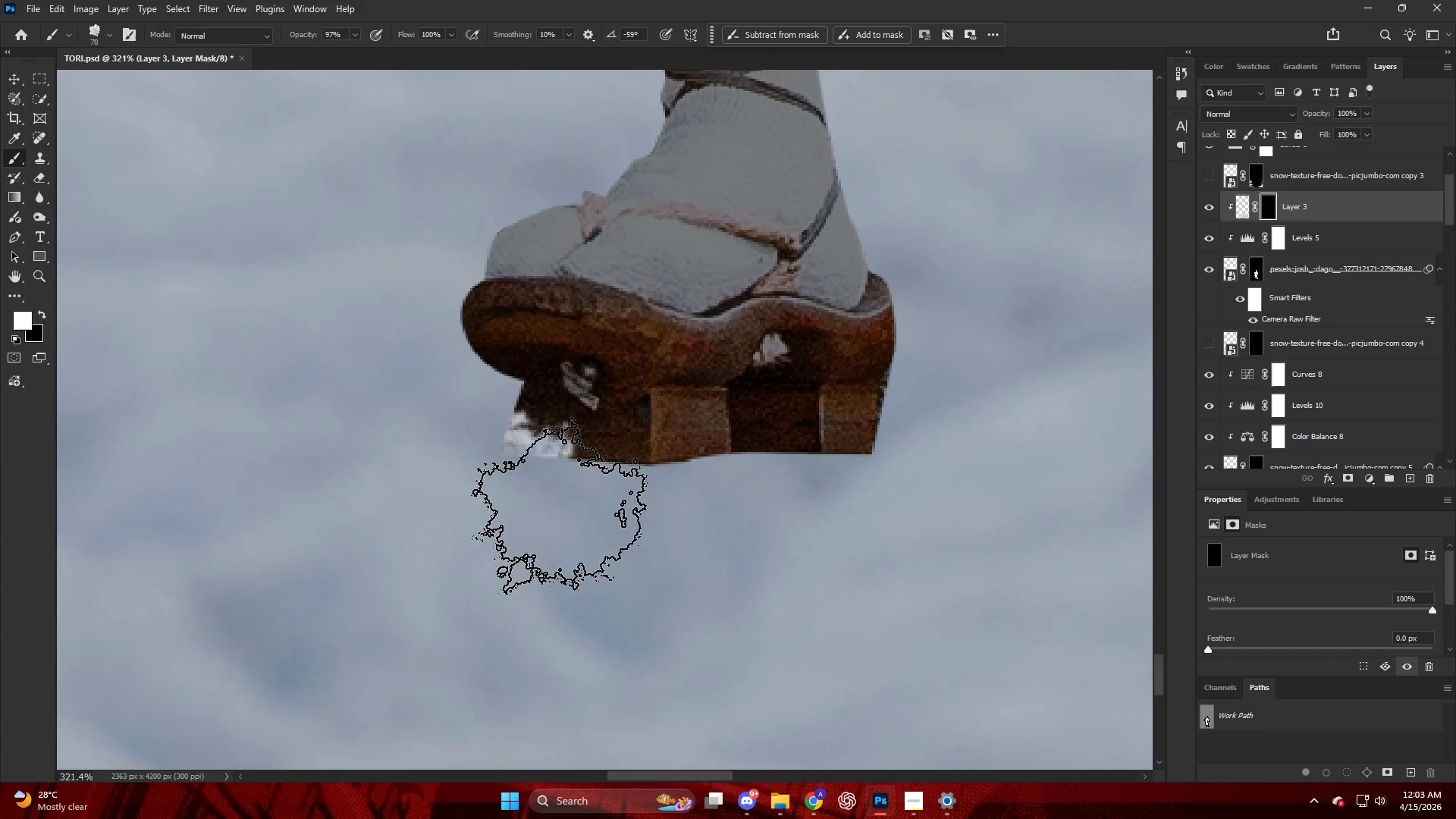 
left_click_drag(start_coordinate=[580, 511], to_coordinate=[588, 510])
 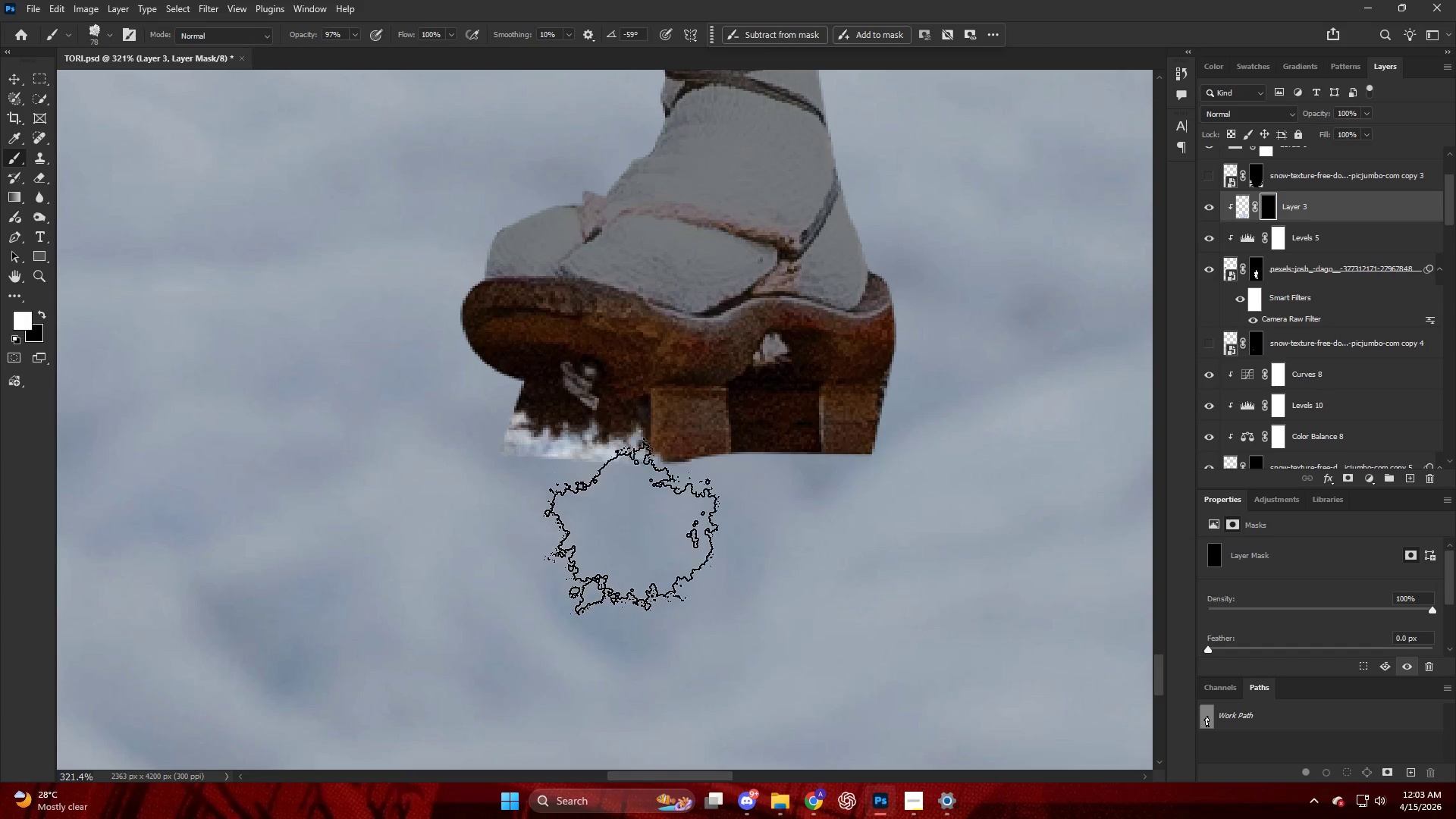 
key(Alt+AltLeft)
 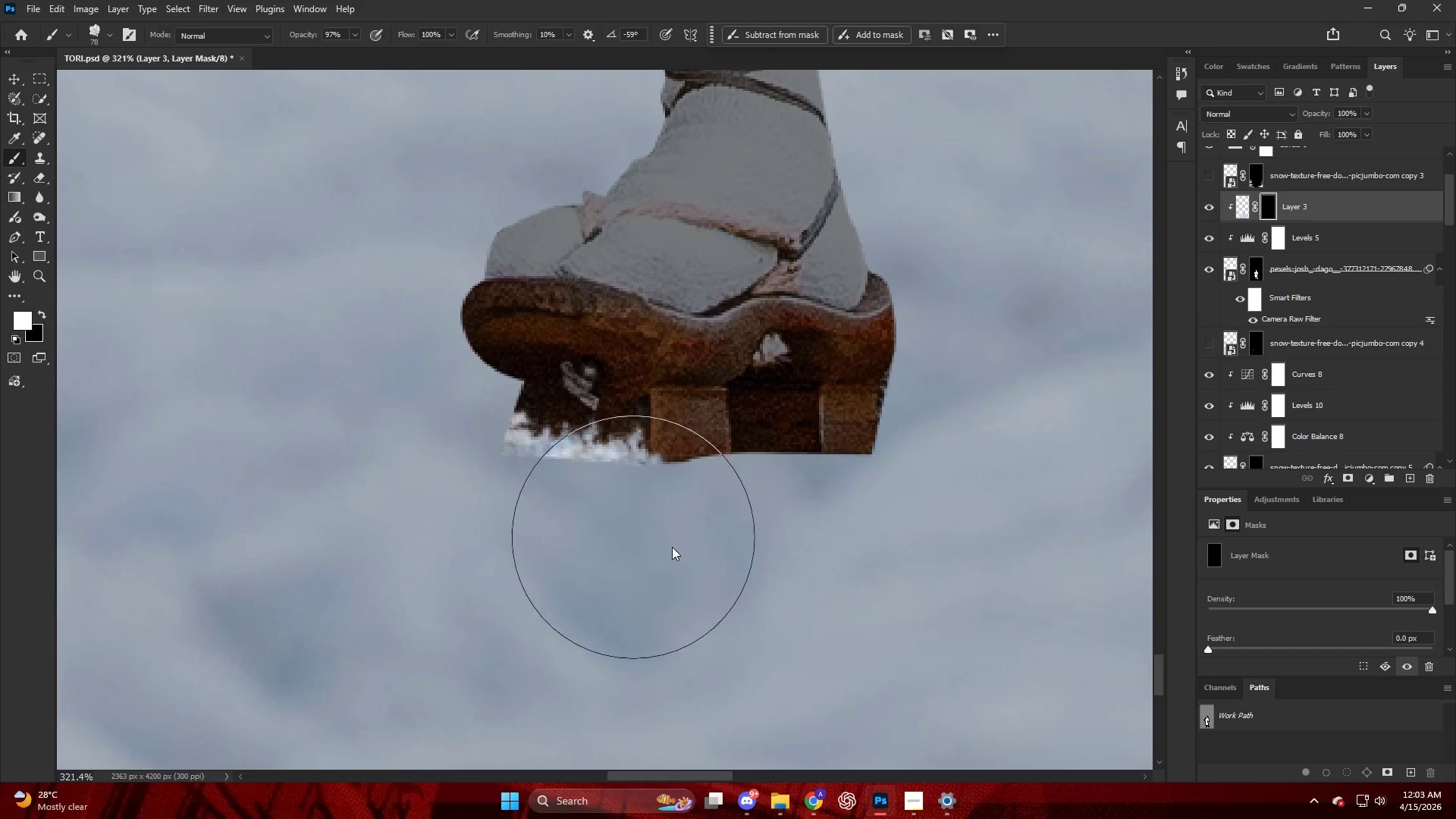 
left_click_drag(start_coordinate=[662, 521], to_coordinate=[686, 521])
 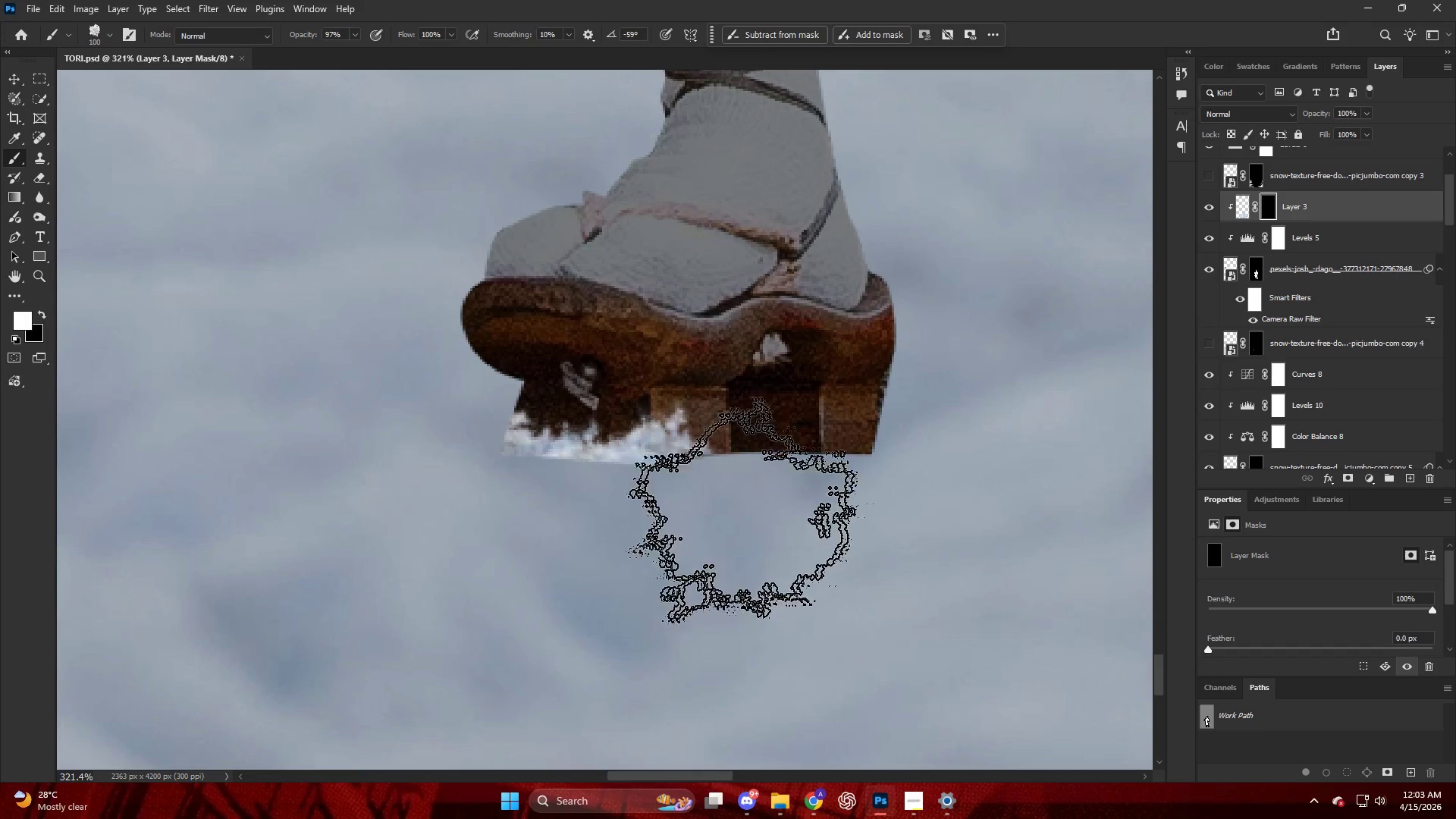 
left_click_drag(start_coordinate=[748, 517], to_coordinate=[777, 514])
 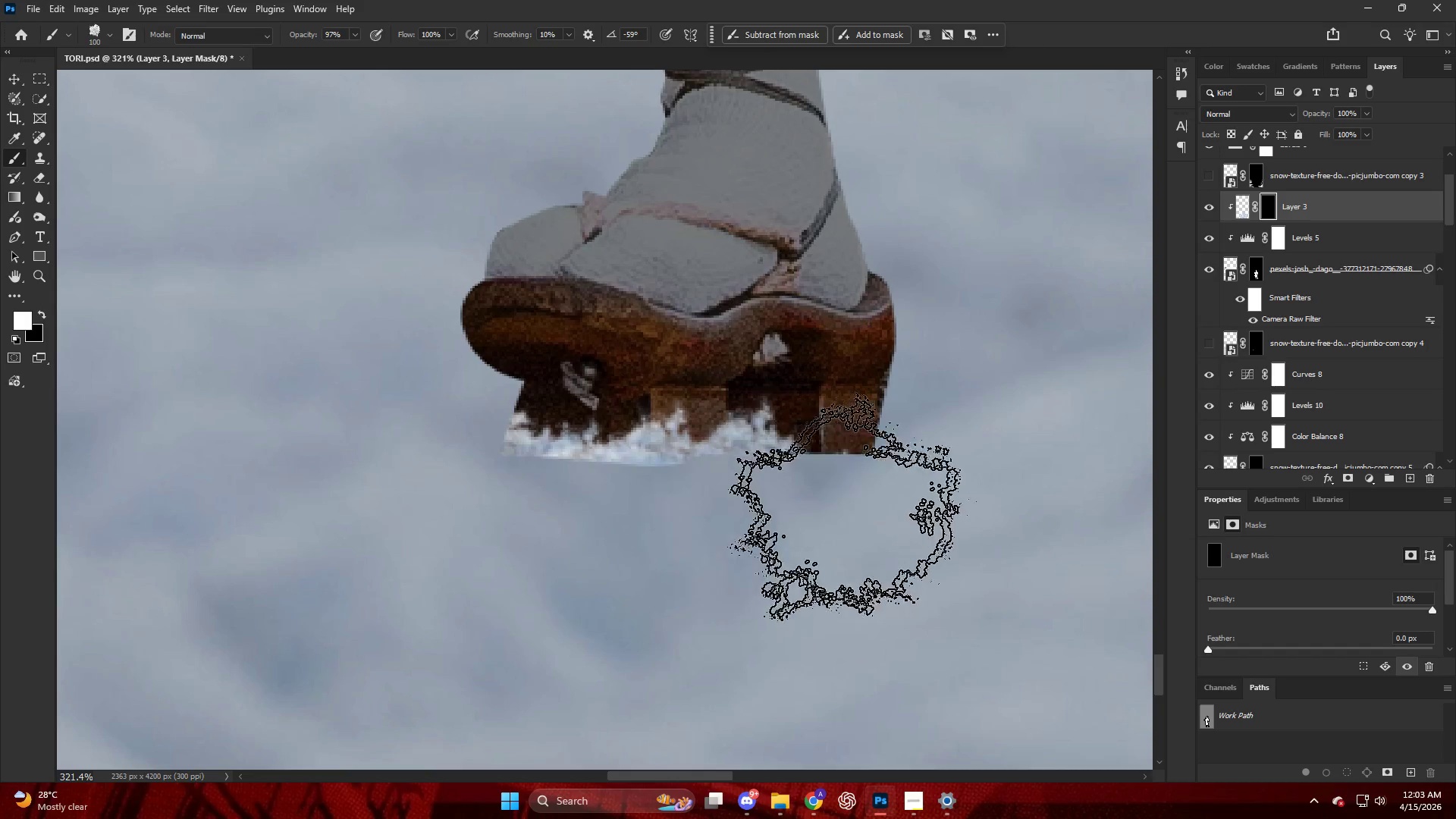 
left_click_drag(start_coordinate=[849, 515], to_coordinate=[865, 517])
 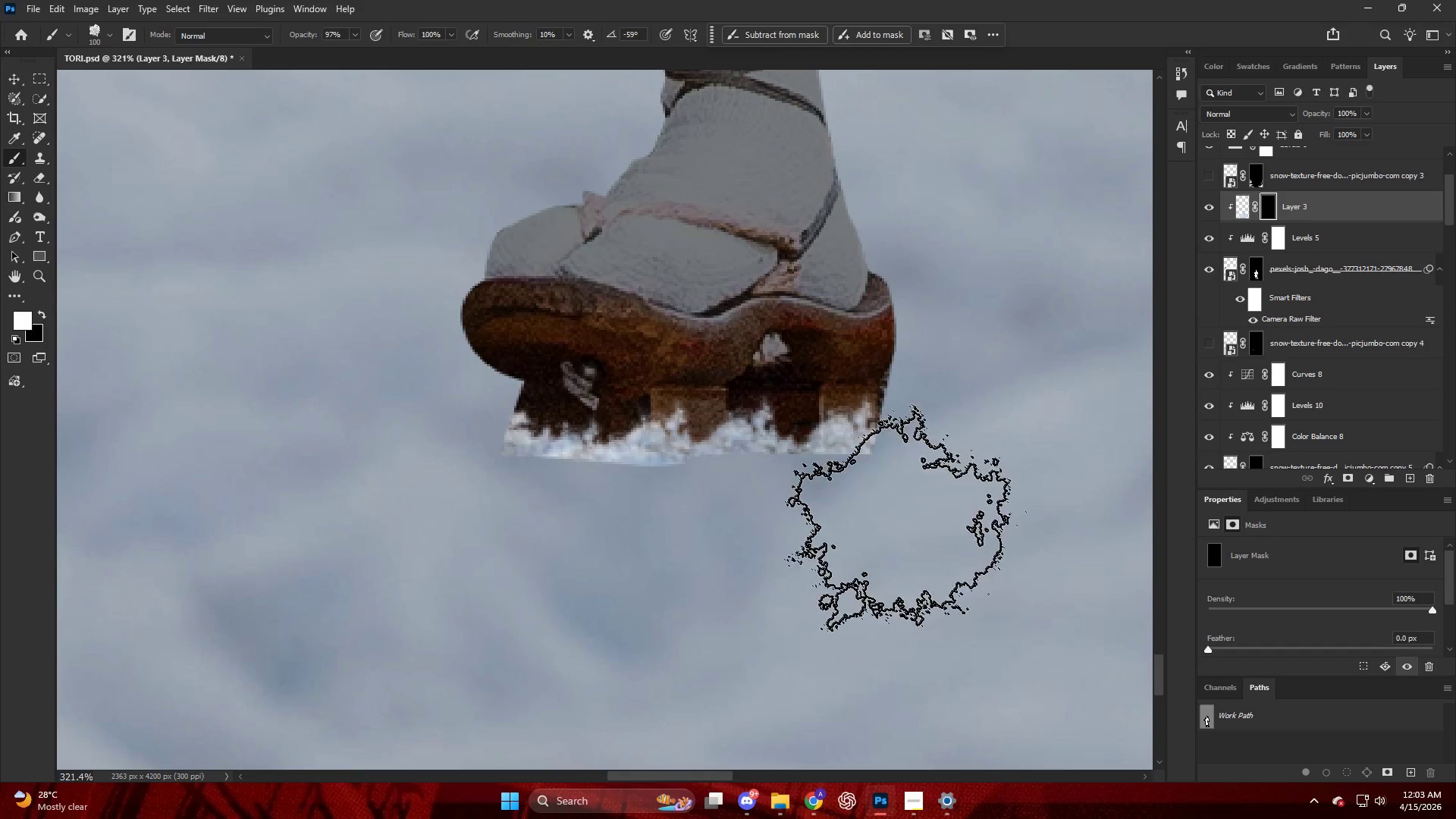 
left_click_drag(start_coordinate=[899, 525], to_coordinate=[909, 535])
 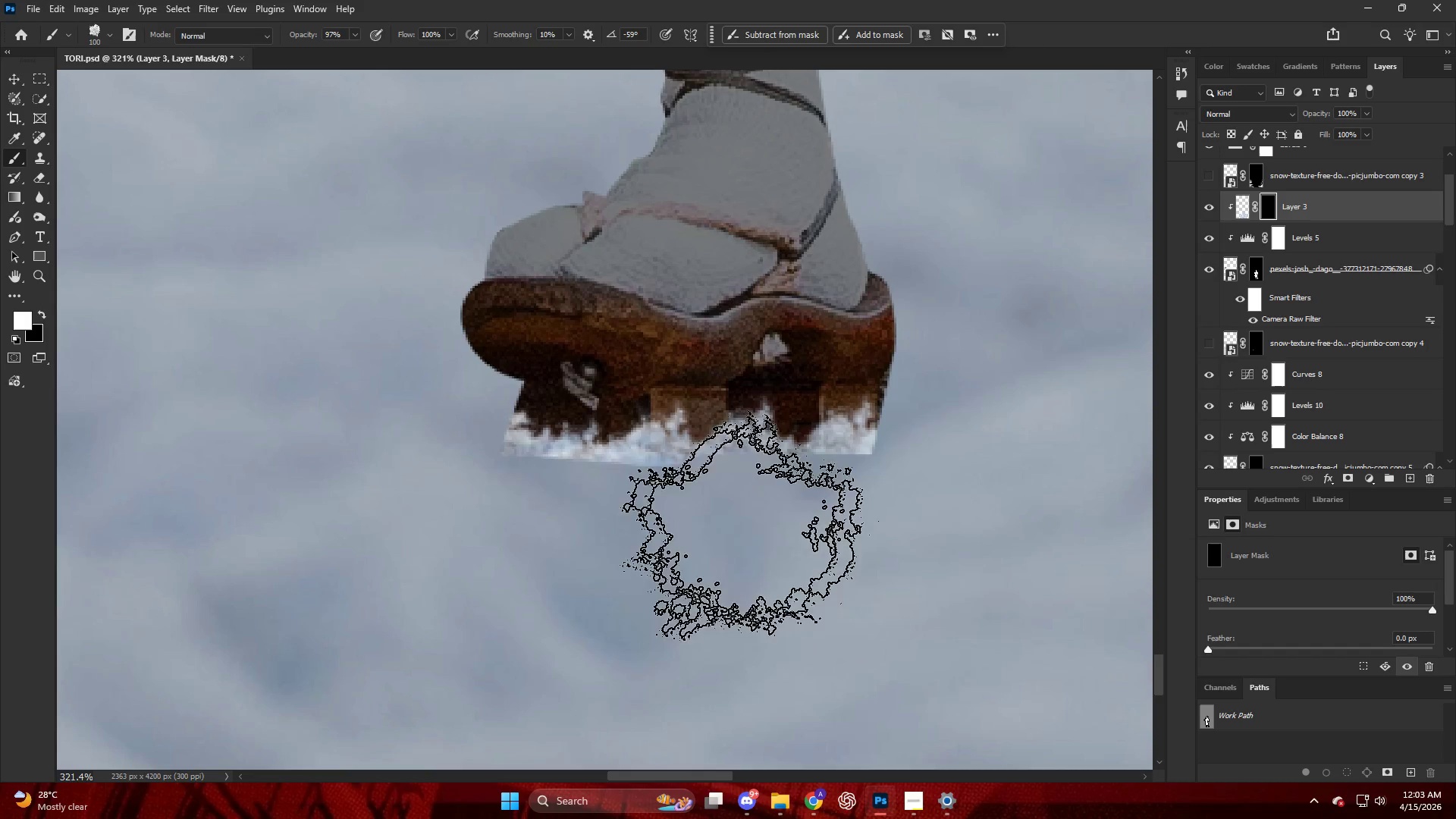 
key(Alt+AltLeft)
 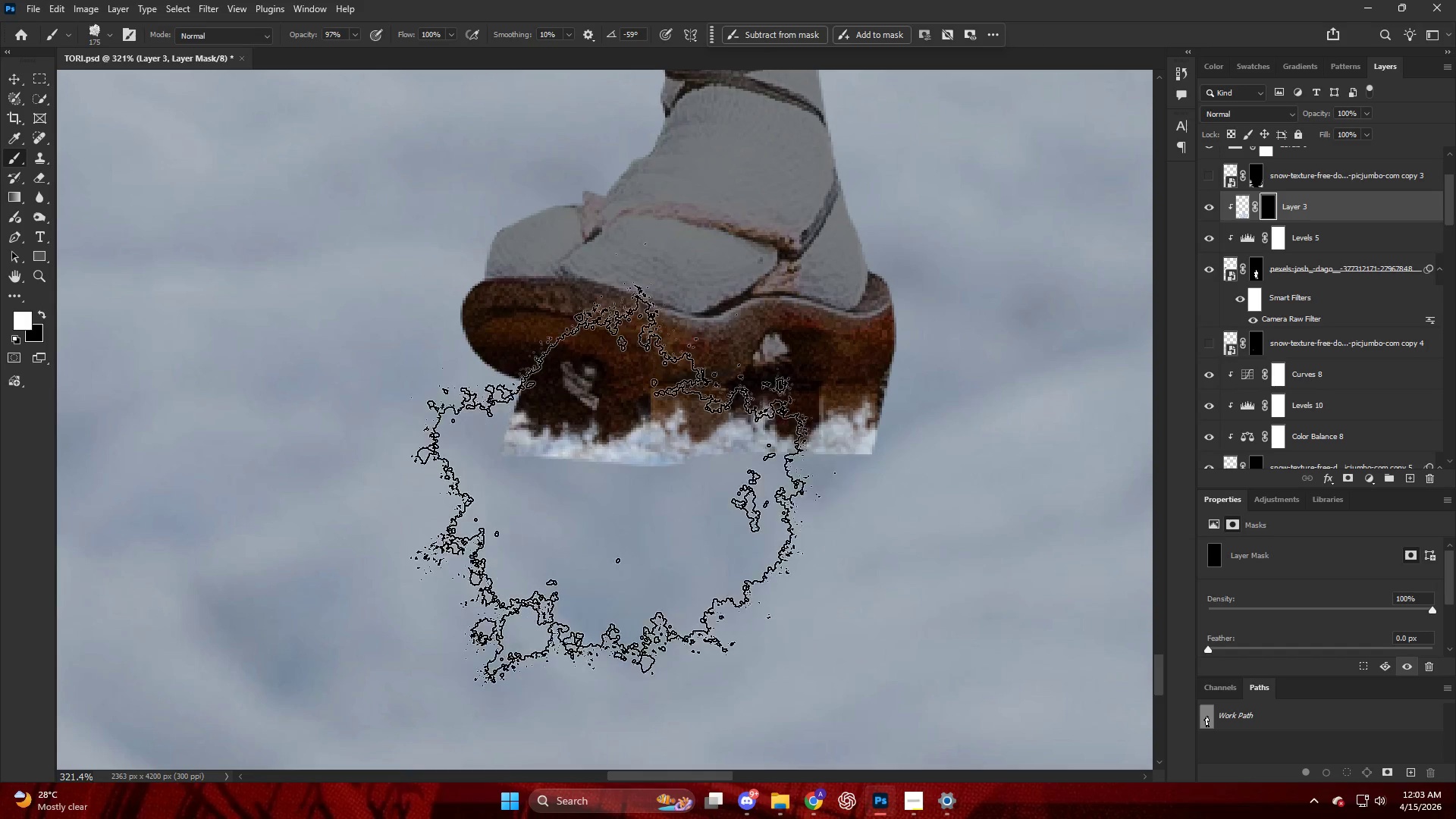 
left_click_drag(start_coordinate=[588, 474], to_coordinate=[592, 474])
 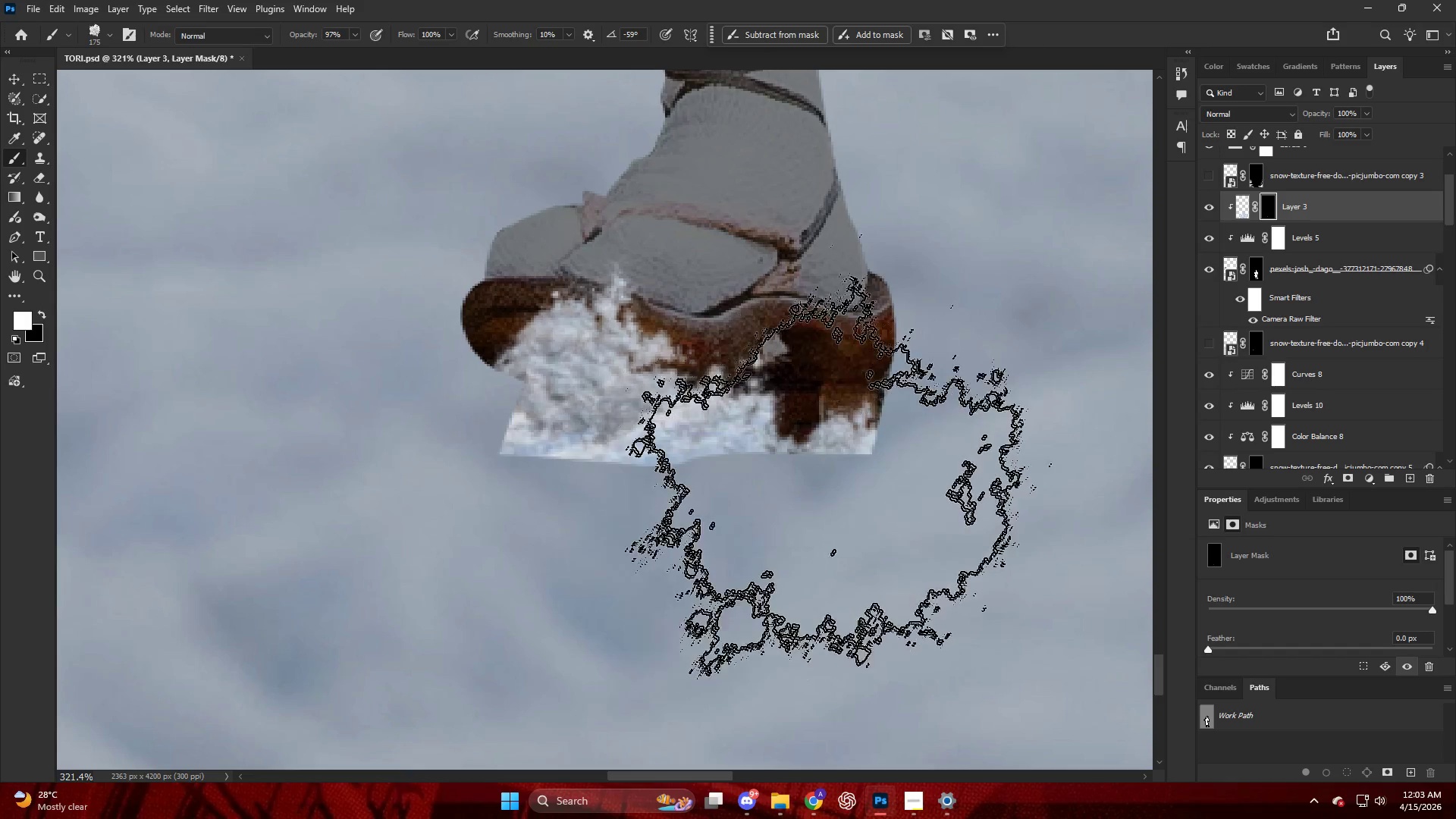 
left_click_drag(start_coordinate=[836, 481], to_coordinate=[848, 489])
 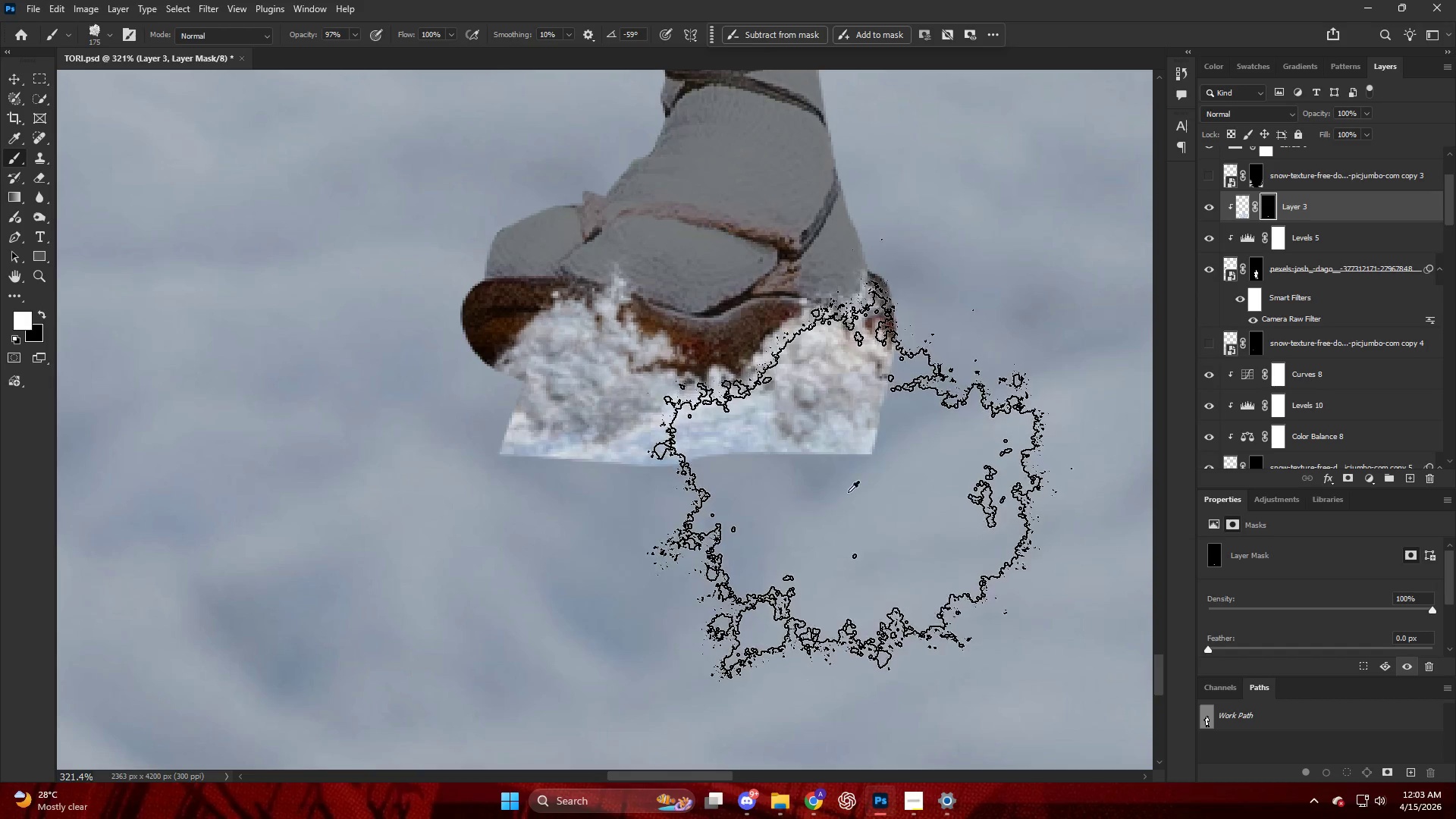 
hold_key(key=AltLeft, duration=0.64)
 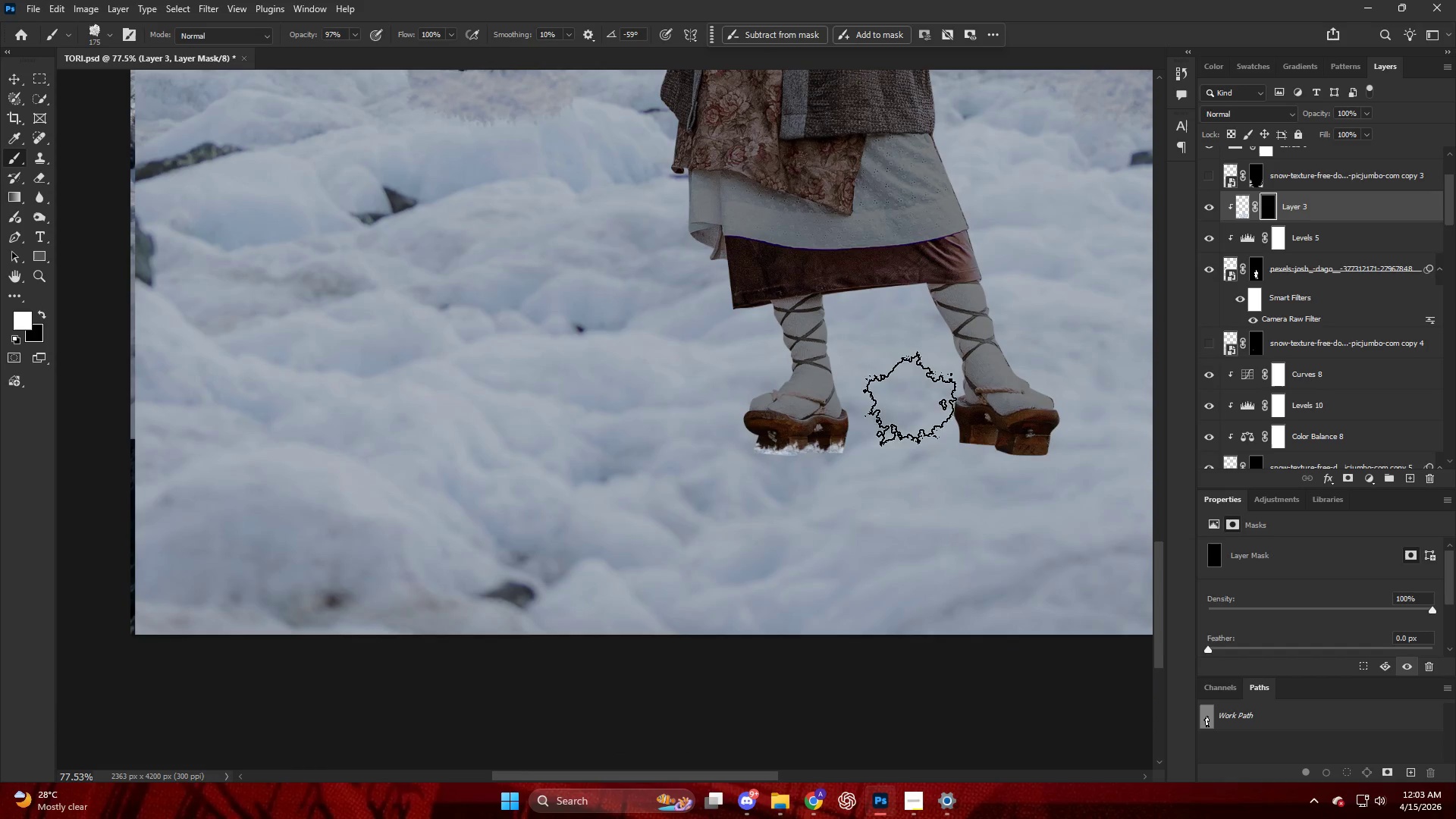 
key(Control+Z)
 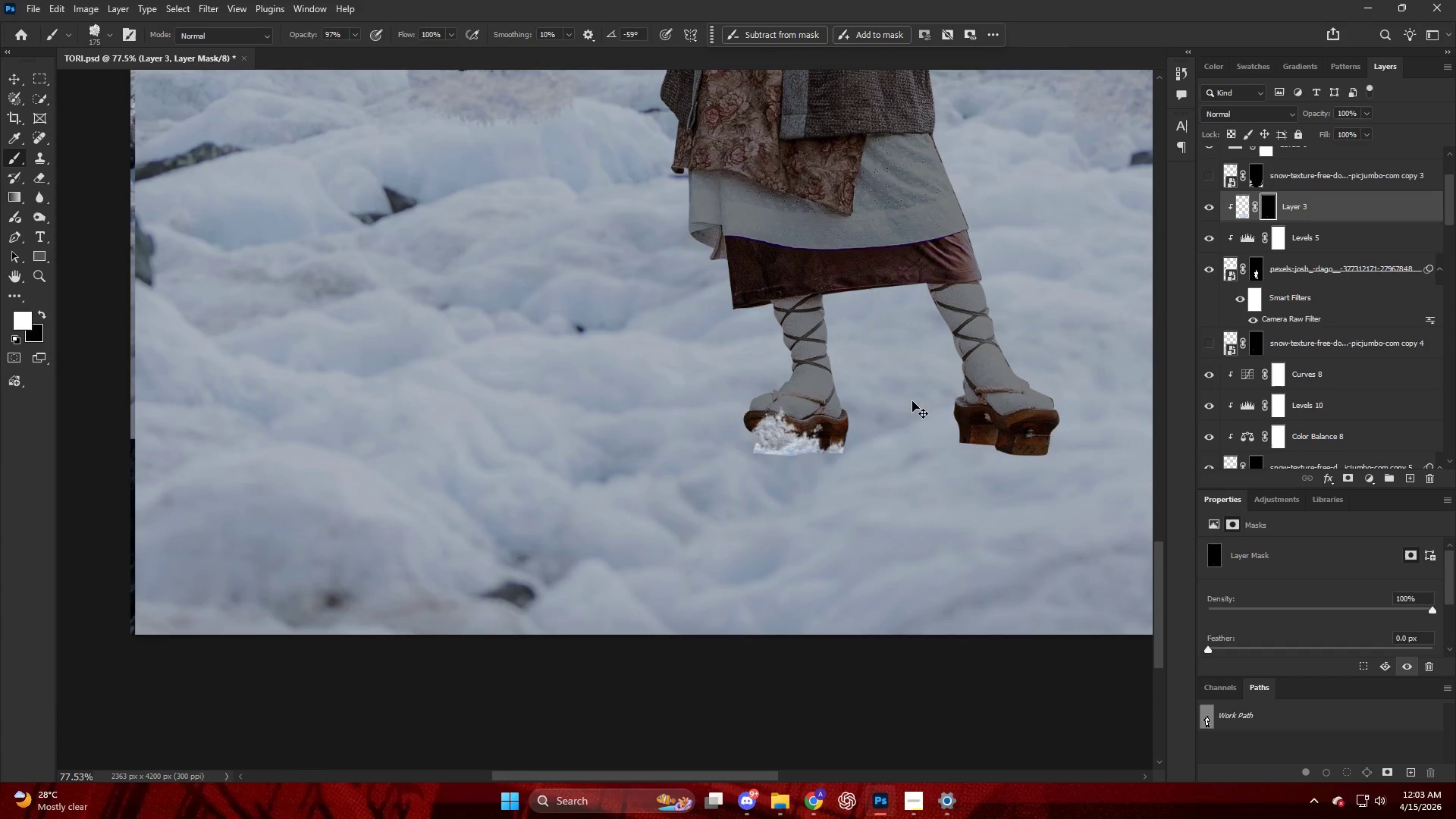 
key(Control+Z)
 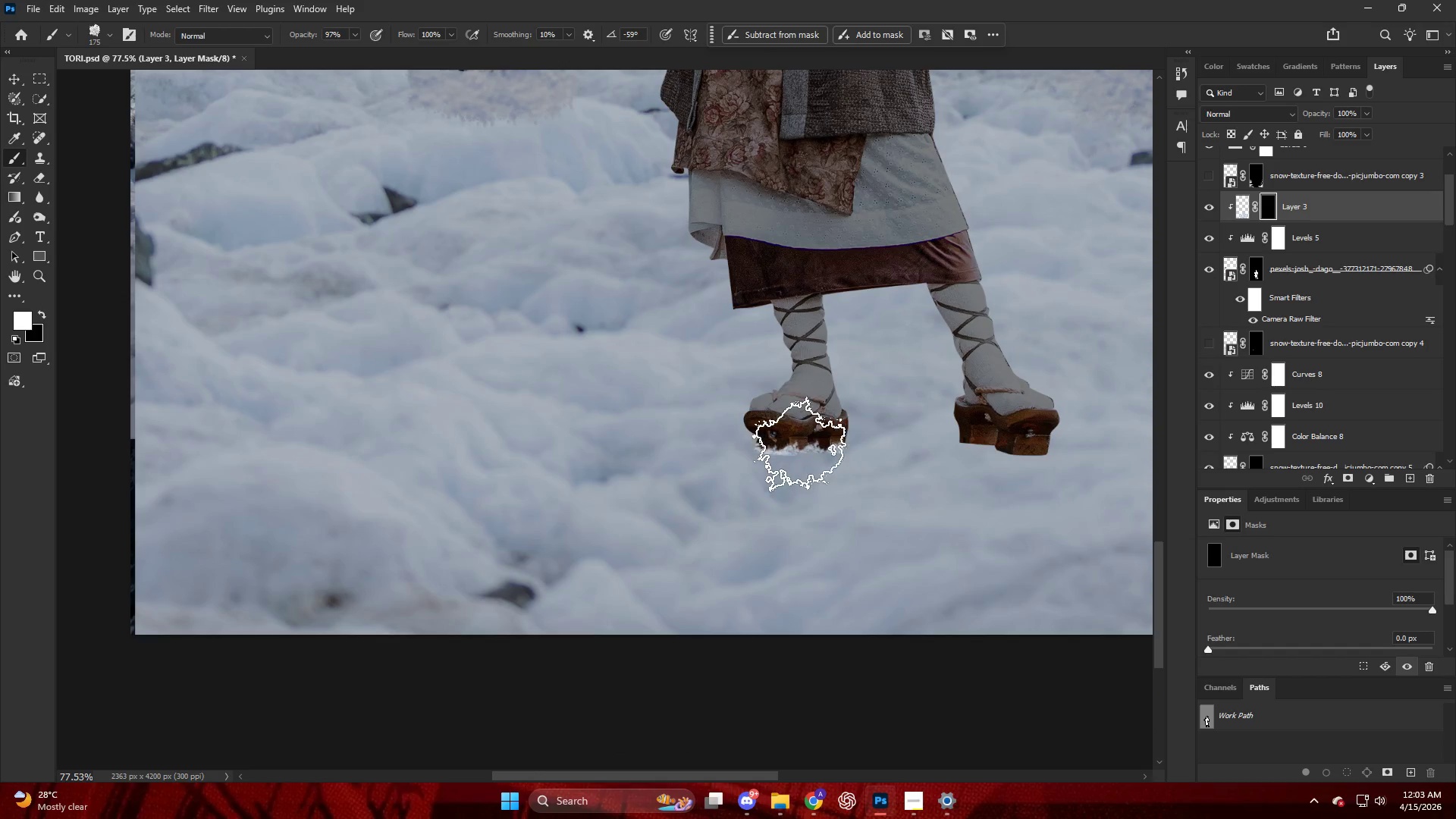 
scroll: coordinate [846, 429], scroll_direction: down, amount: 16.0
 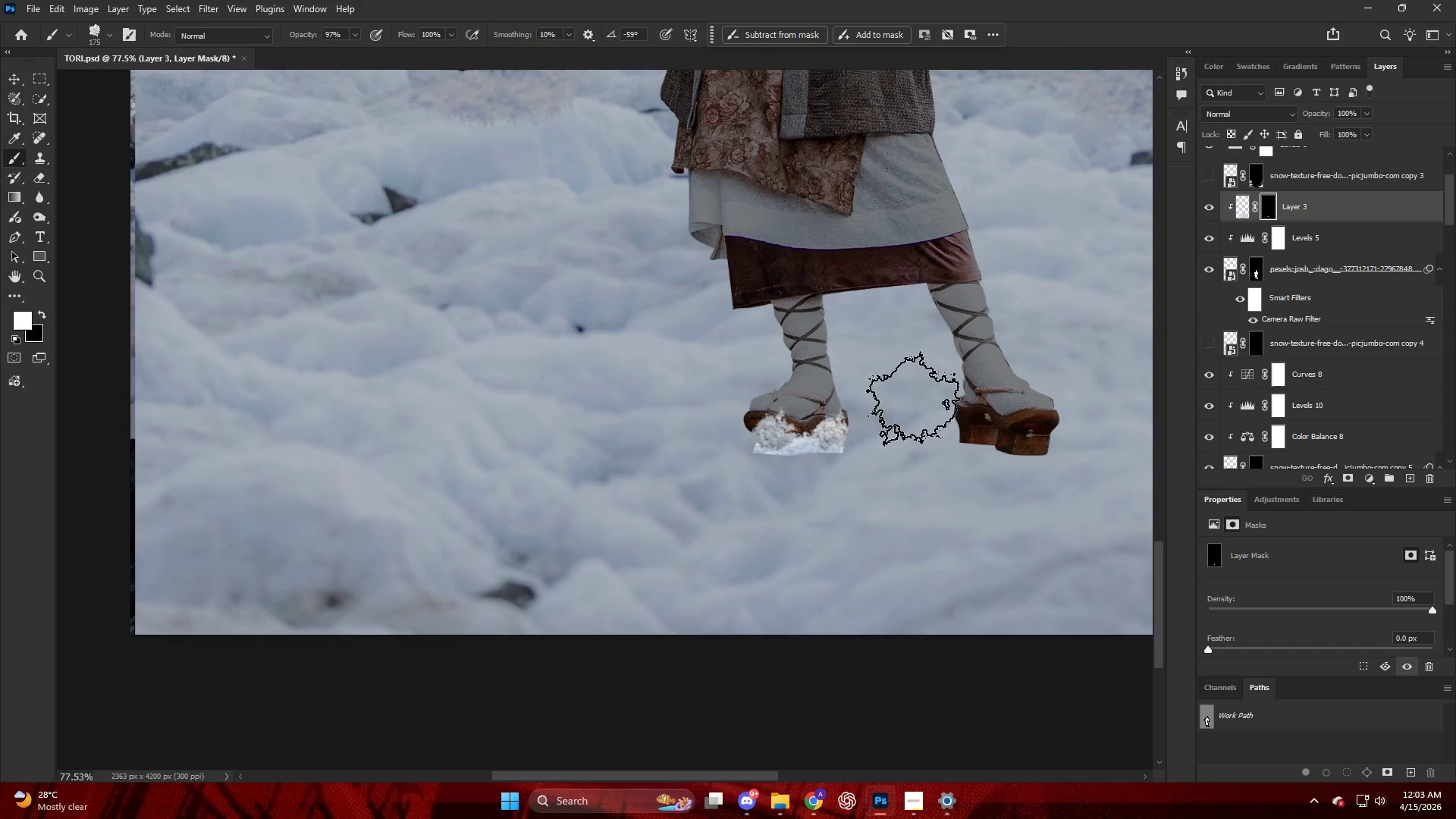 
hold_key(key=AltLeft, duration=0.52)
 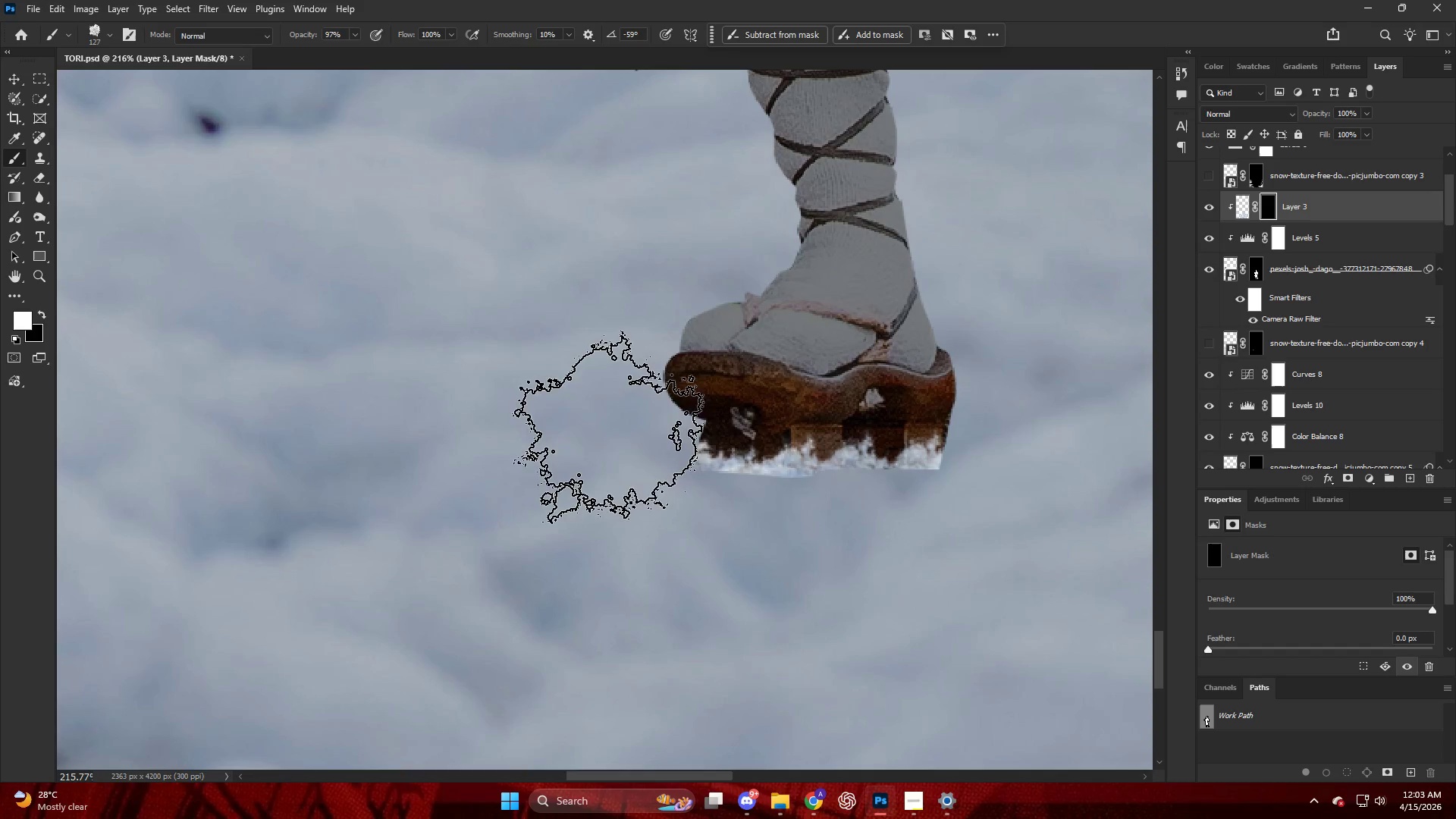 
key(Alt+AltLeft)
 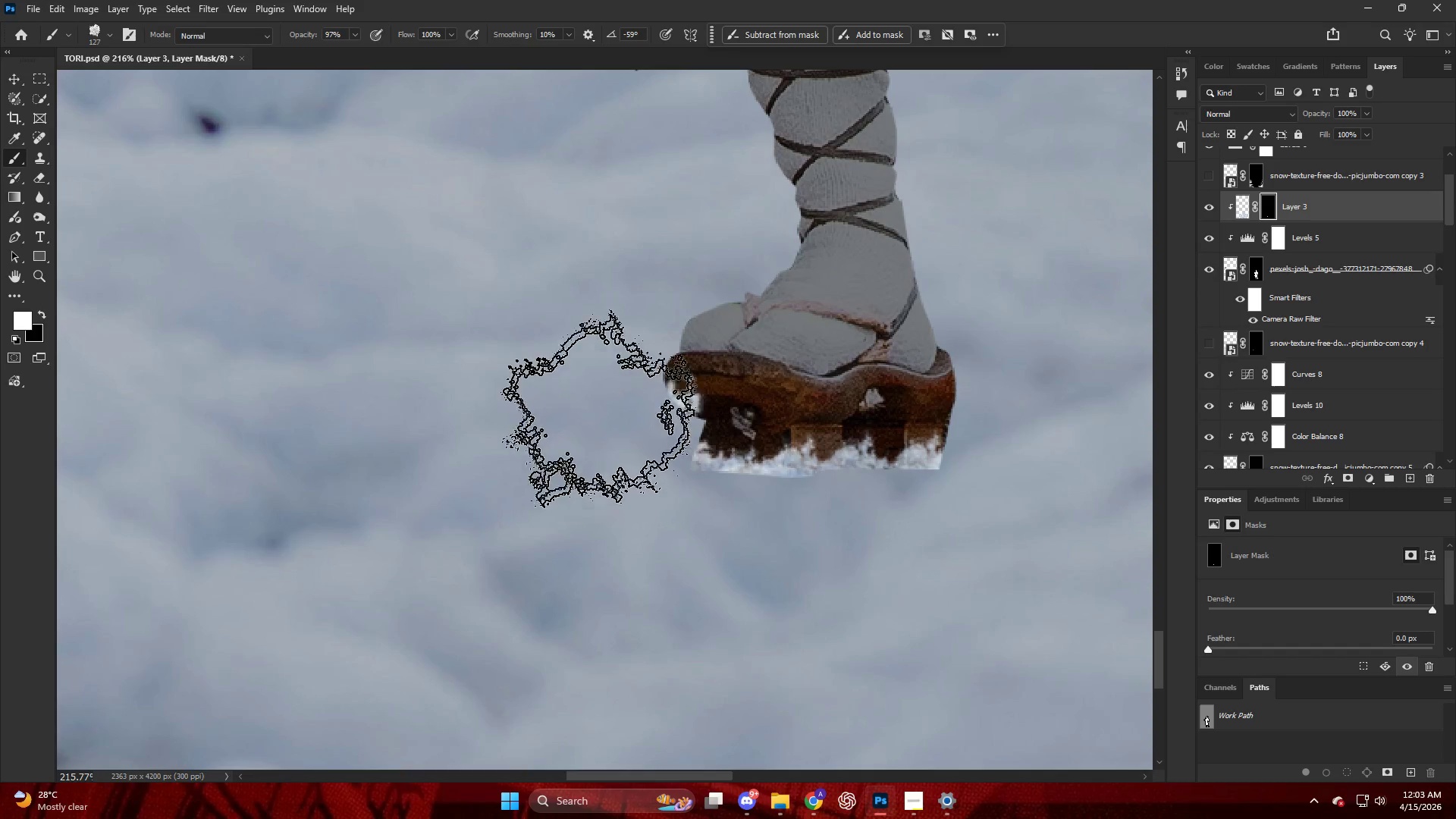 
scroll: coordinate [748, 436], scroll_direction: up, amount: 11.0
 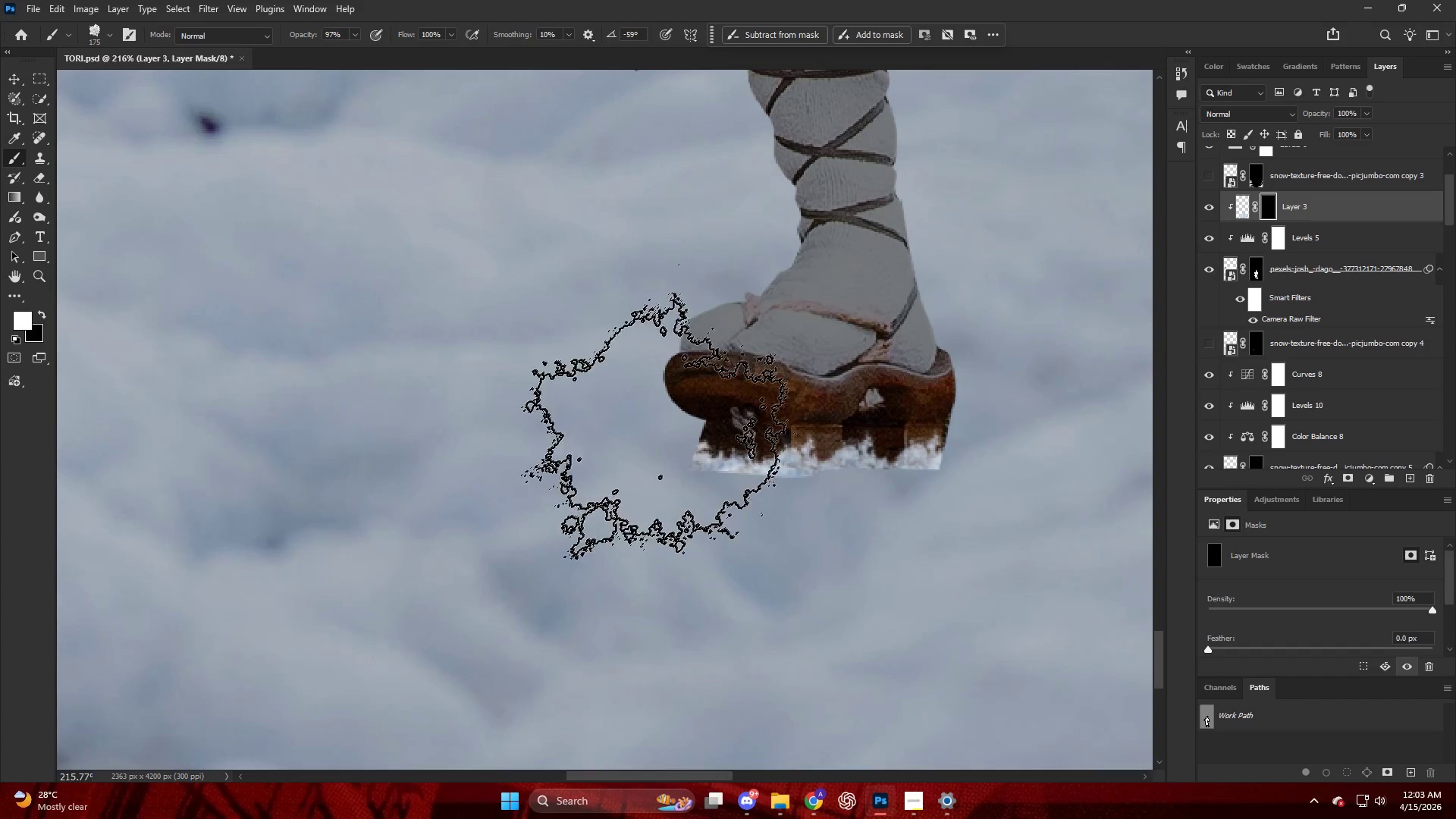 
left_click_drag(start_coordinate=[588, 388], to_coordinate=[579, 350])
 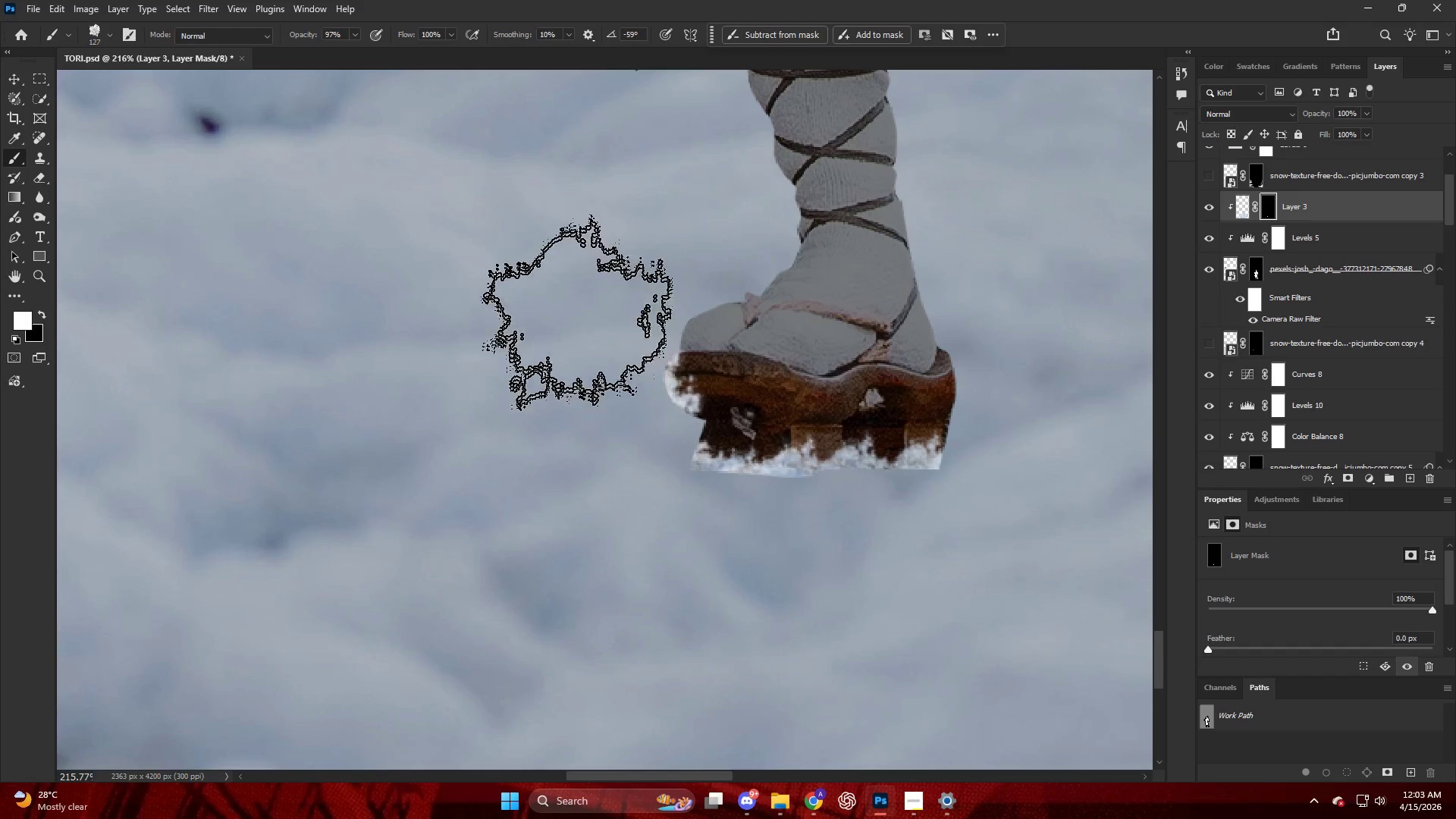 
left_click_drag(start_coordinate=[577, 311], to_coordinate=[577, 295])
 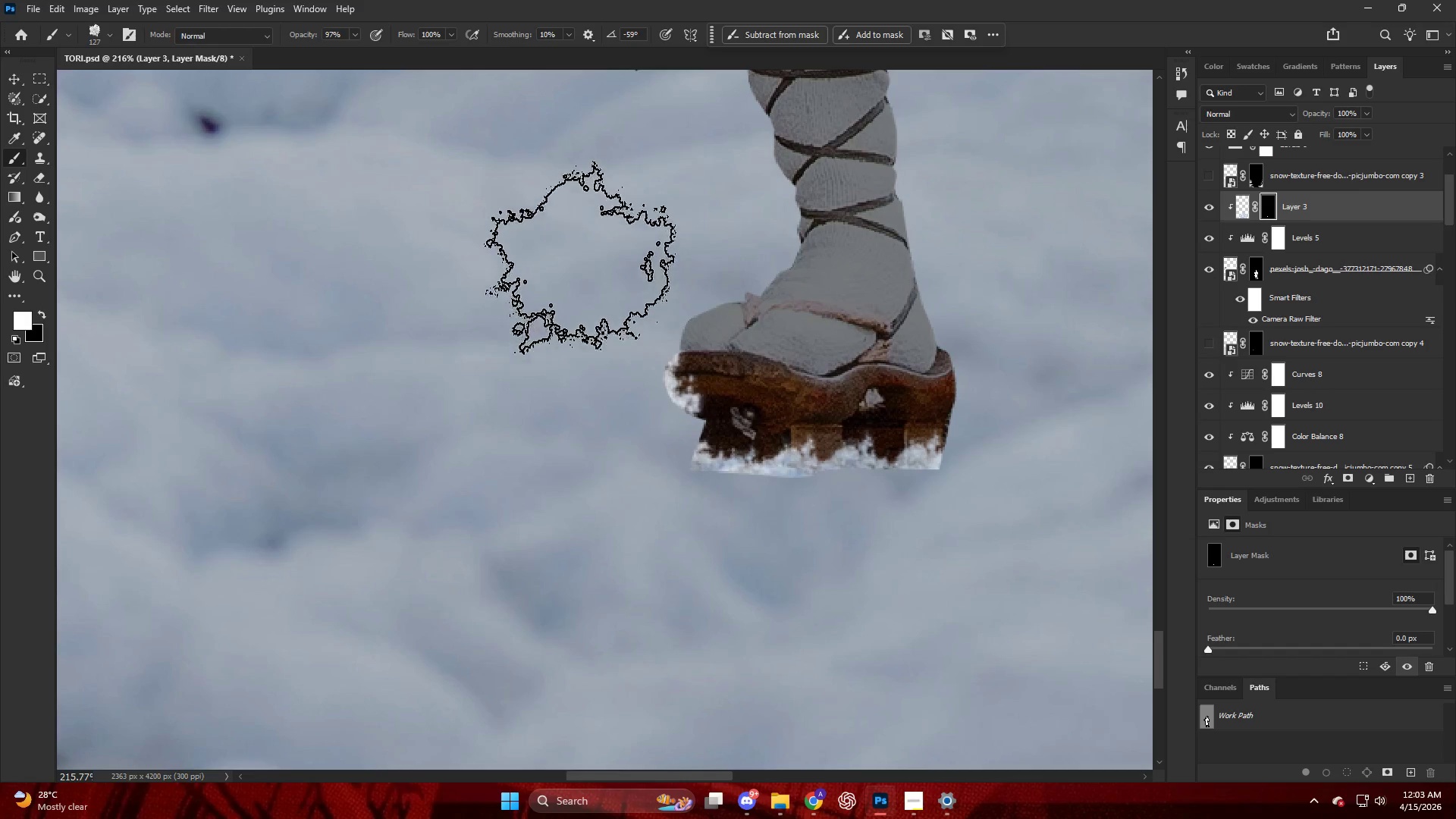 
hold_key(key=AltLeft, duration=0.39)
 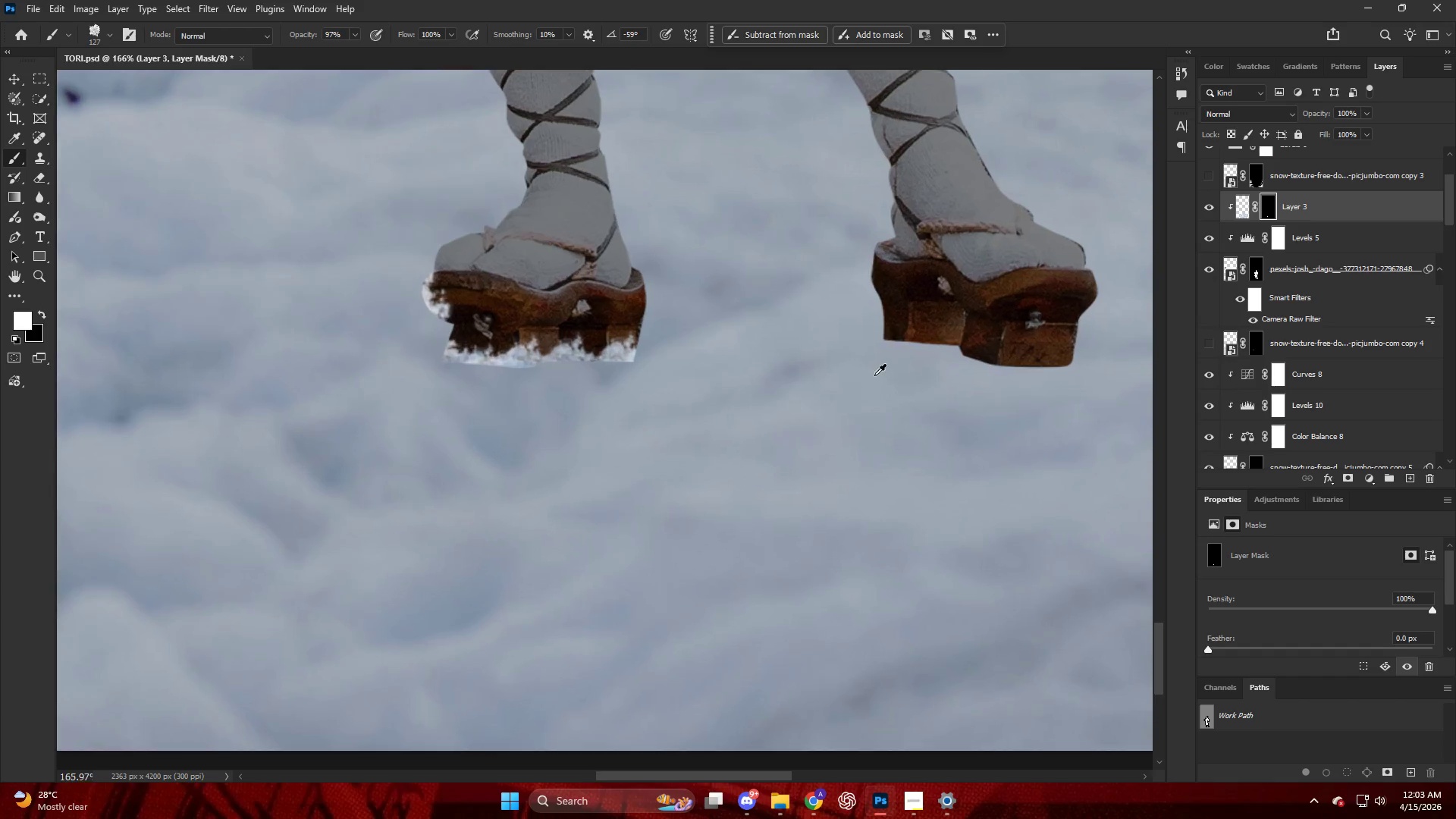 
key(Control+ControlLeft)
 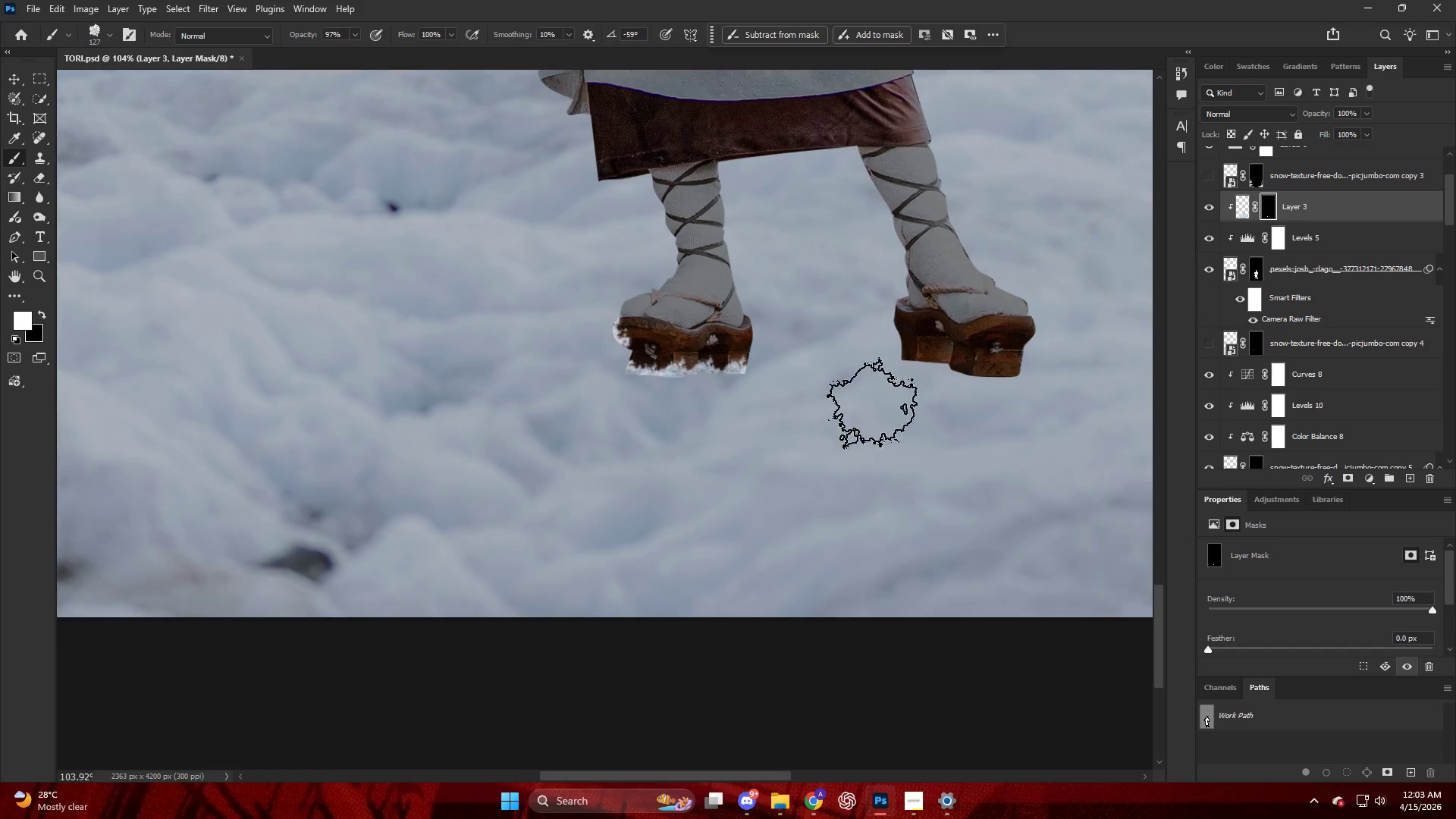 
key(Alt+AltLeft)
 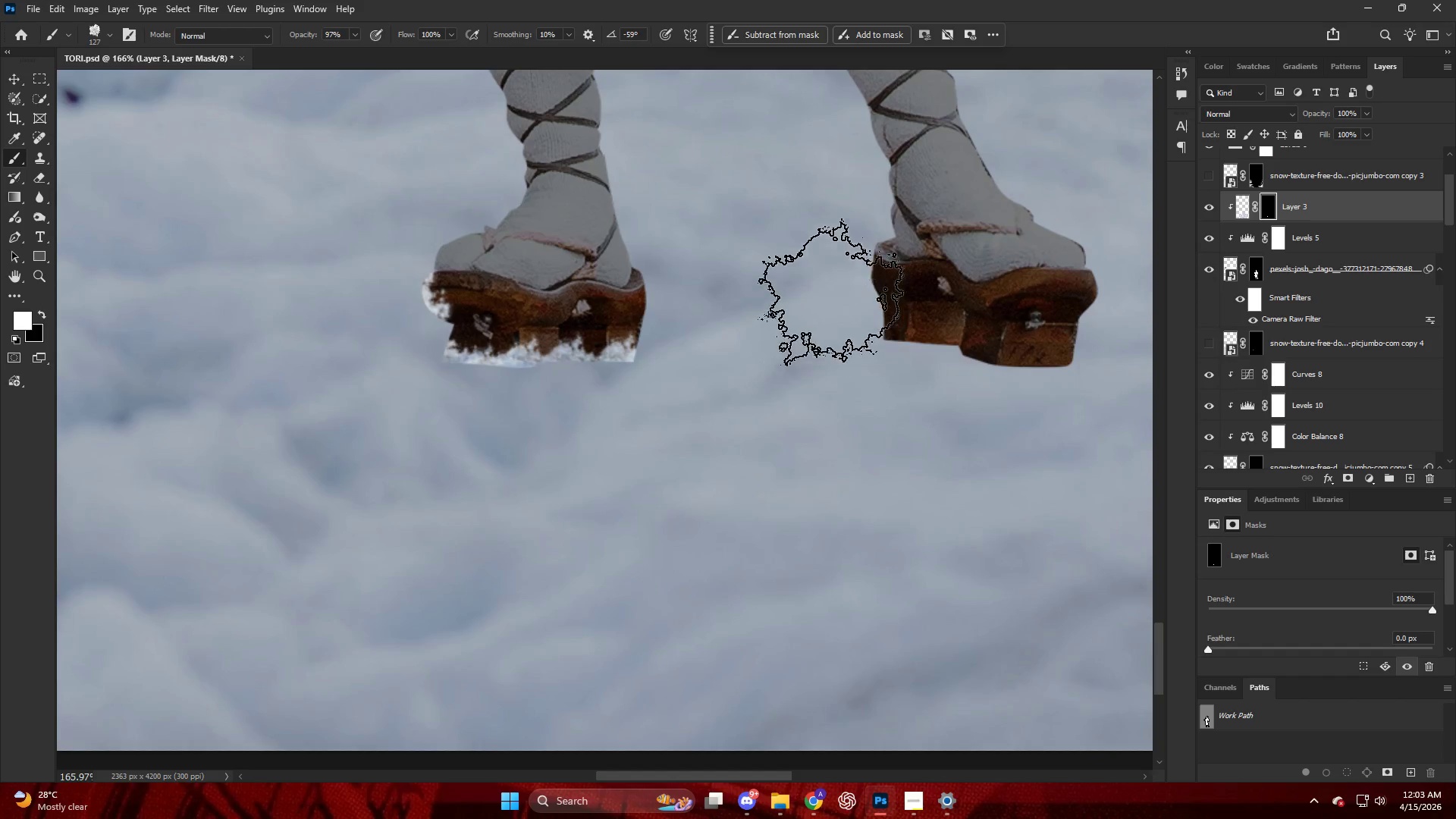 
left_click_drag(start_coordinate=[827, 277], to_coordinate=[829, 282])
 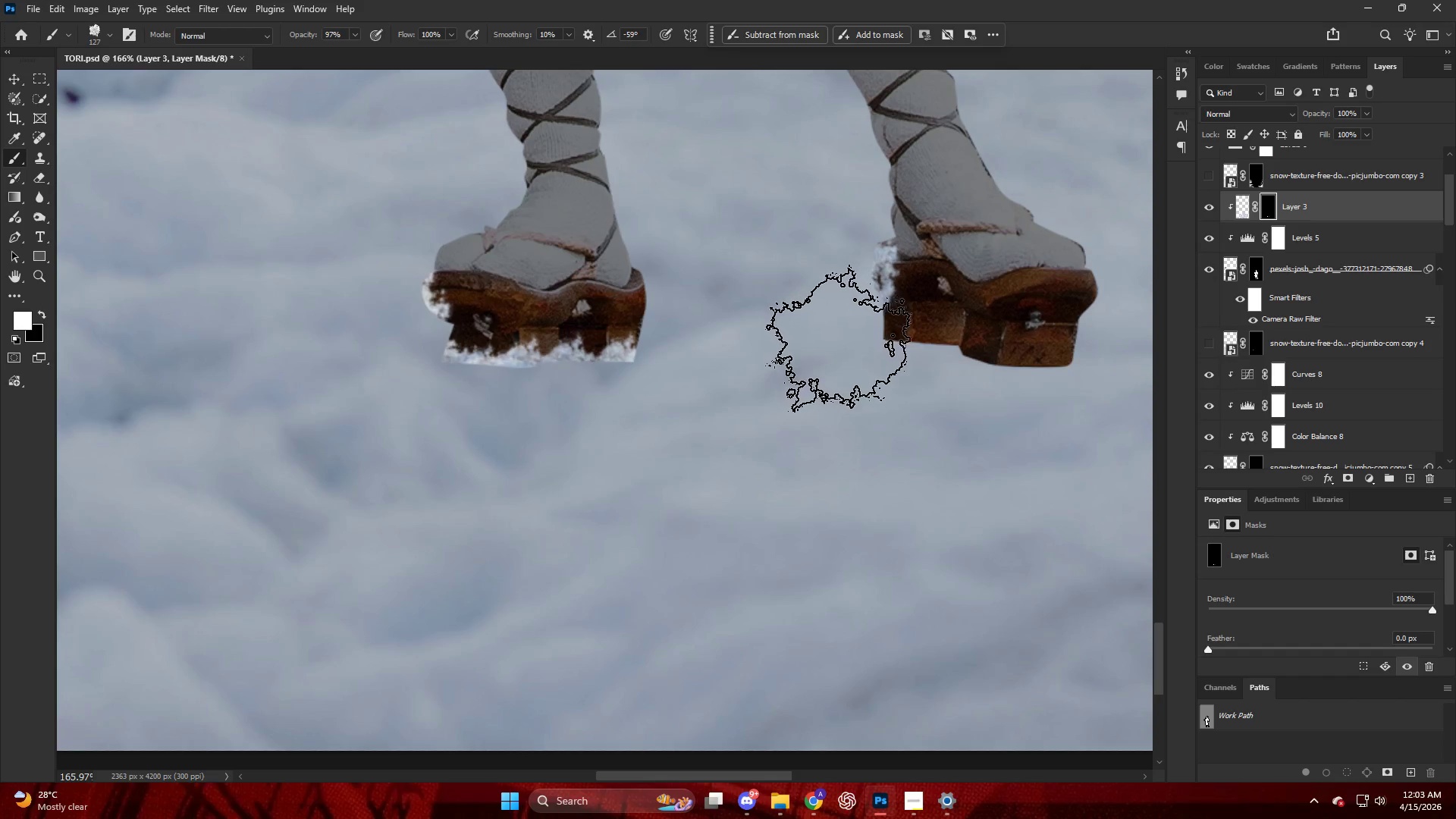 
scroll: coordinate [933, 394], scroll_direction: down, amount: 14.0
 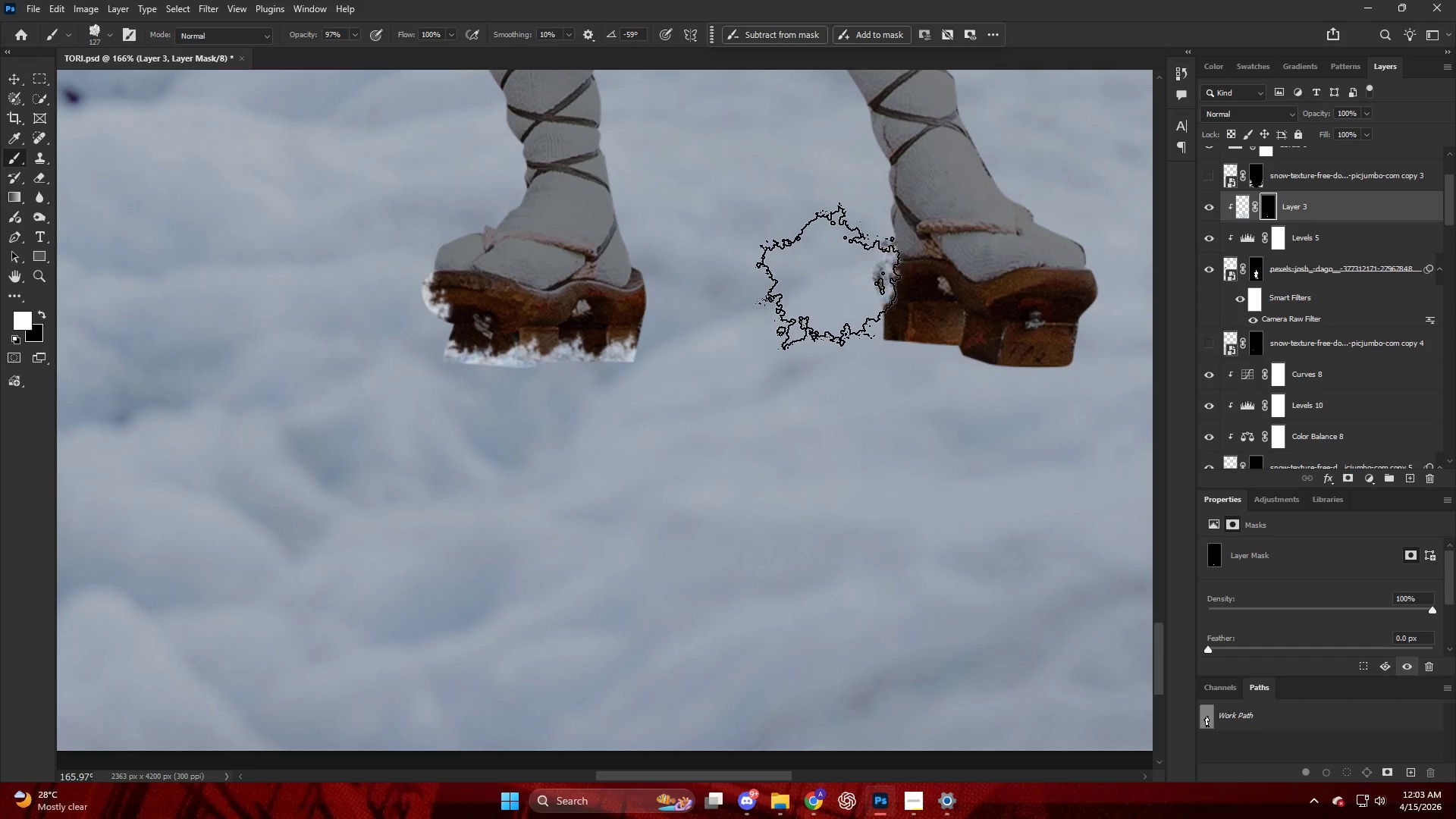 
key(Control+ControlLeft)
 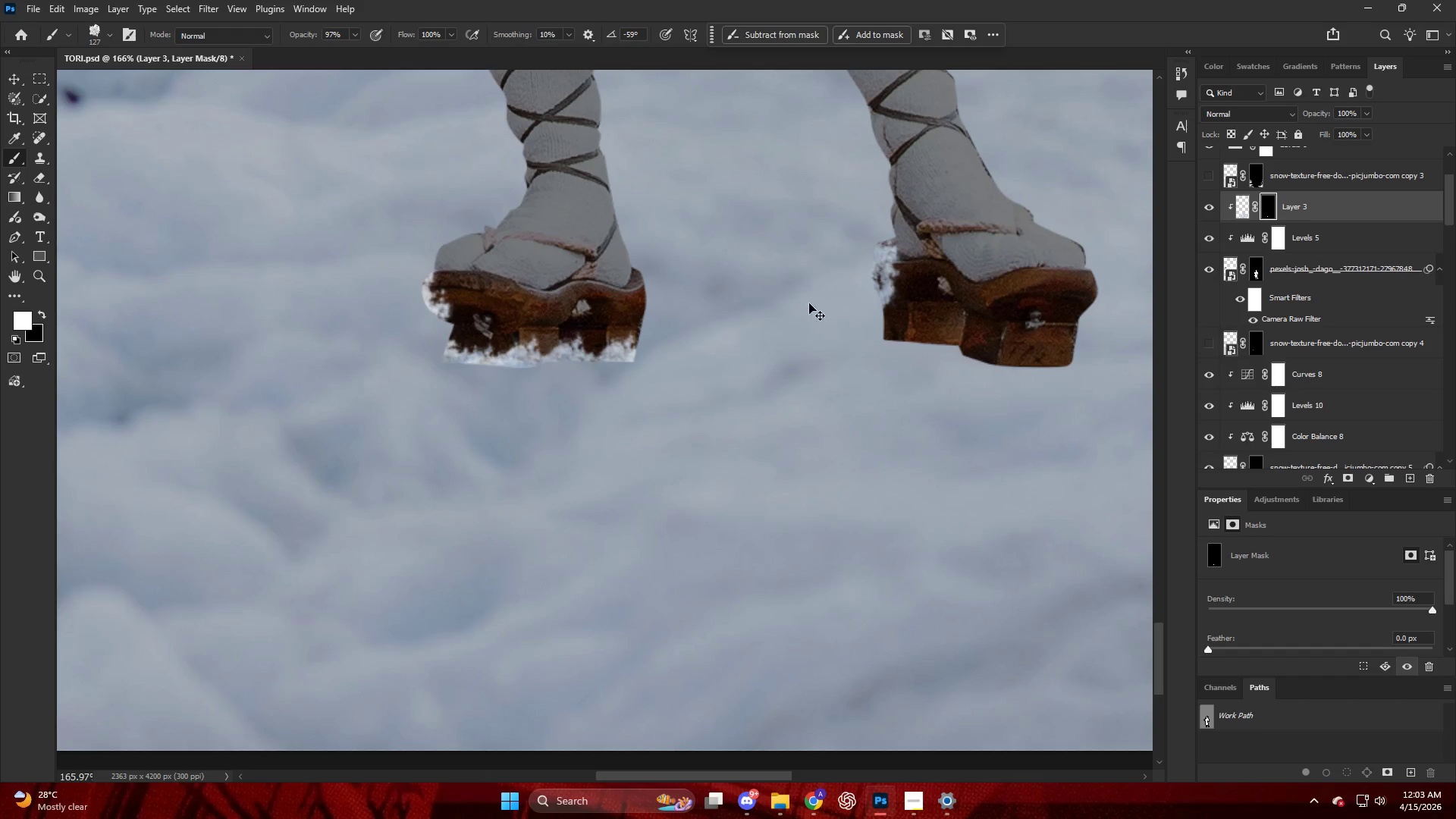 
key(Control+Z)
 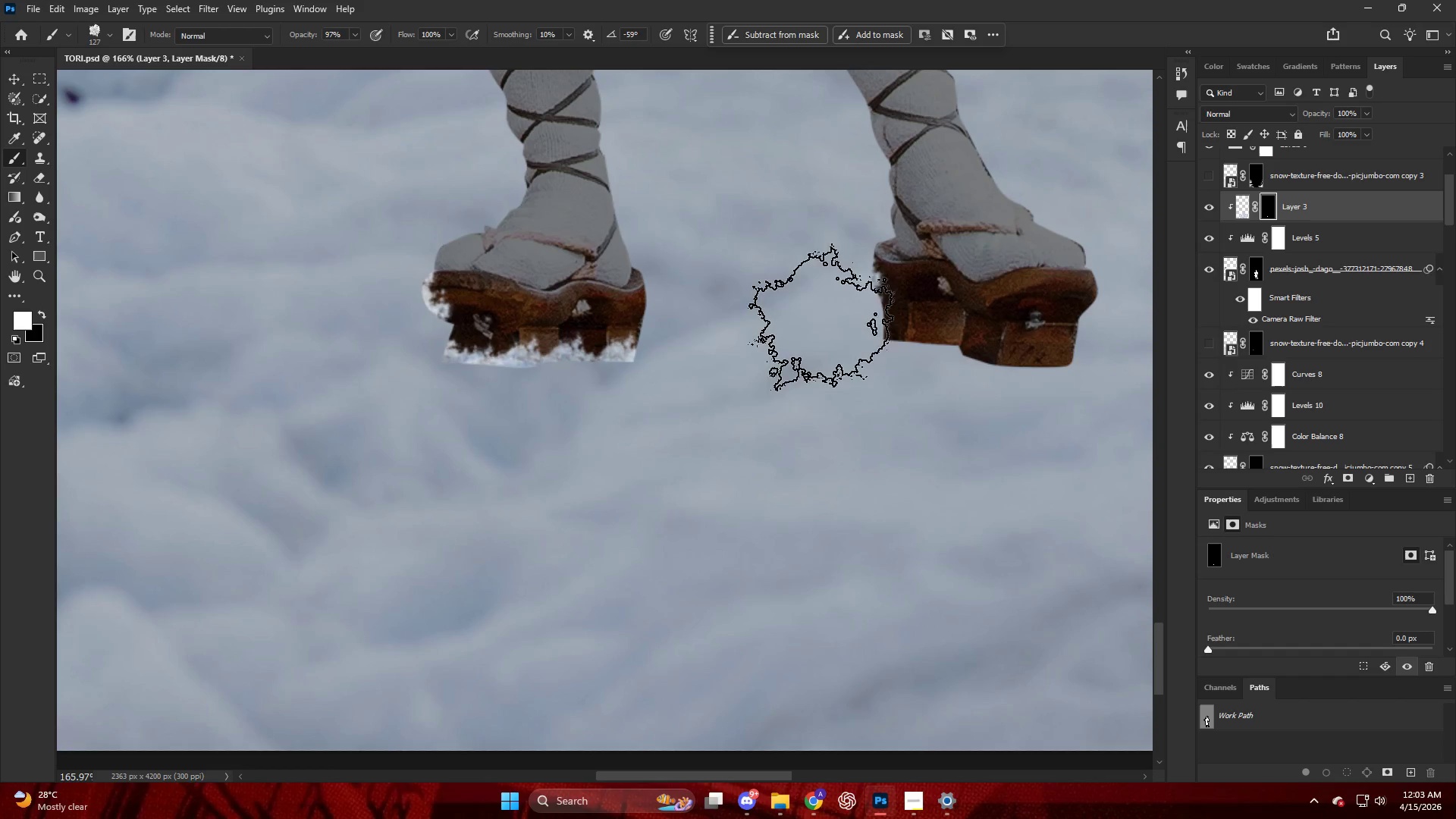 
left_click_drag(start_coordinate=[811, 303], to_coordinate=[824, 328])
 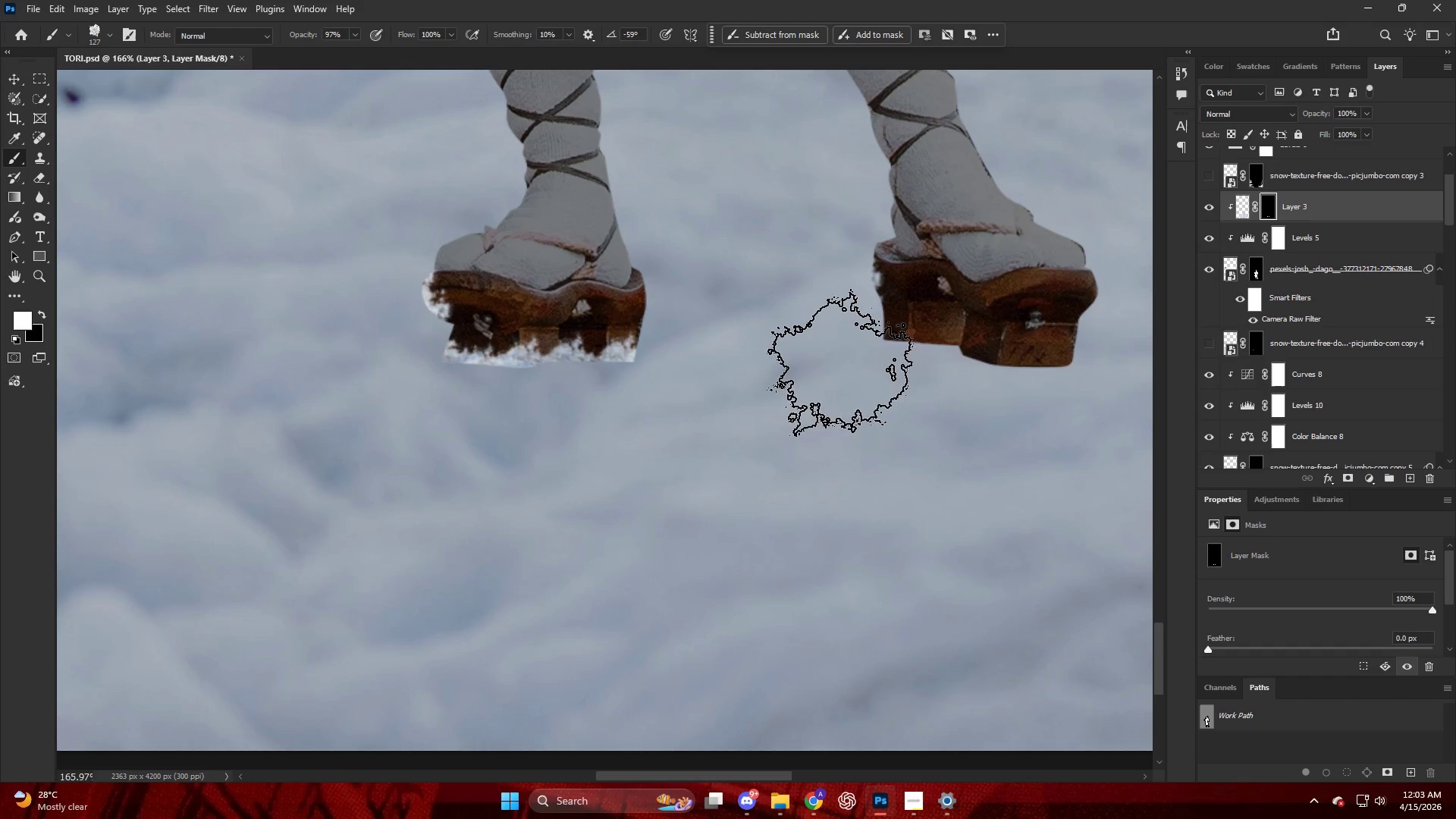 
left_click_drag(start_coordinate=[836, 360], to_coordinate=[847, 370])
 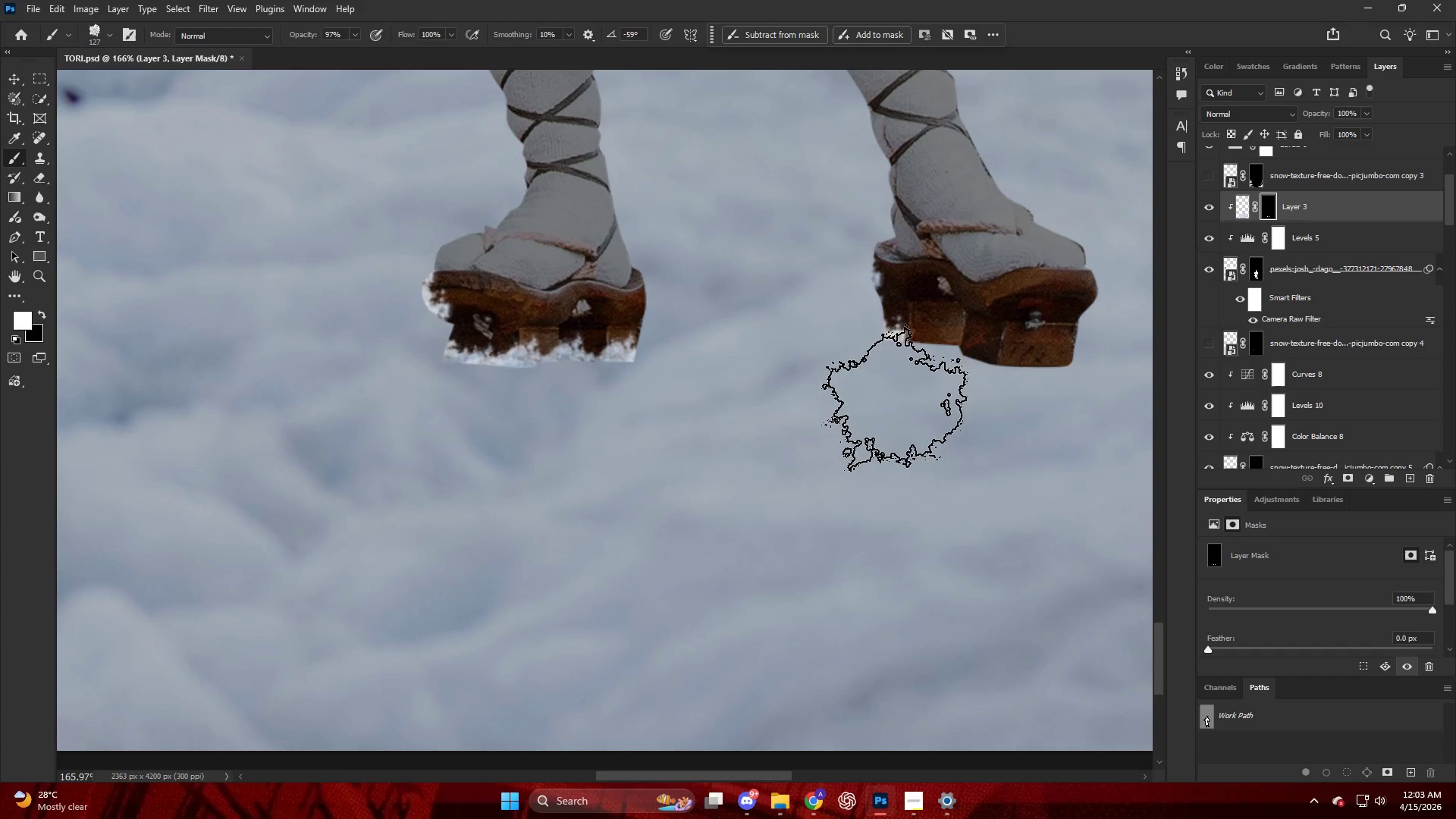 
left_click_drag(start_coordinate=[869, 386], to_coordinate=[903, 402])
 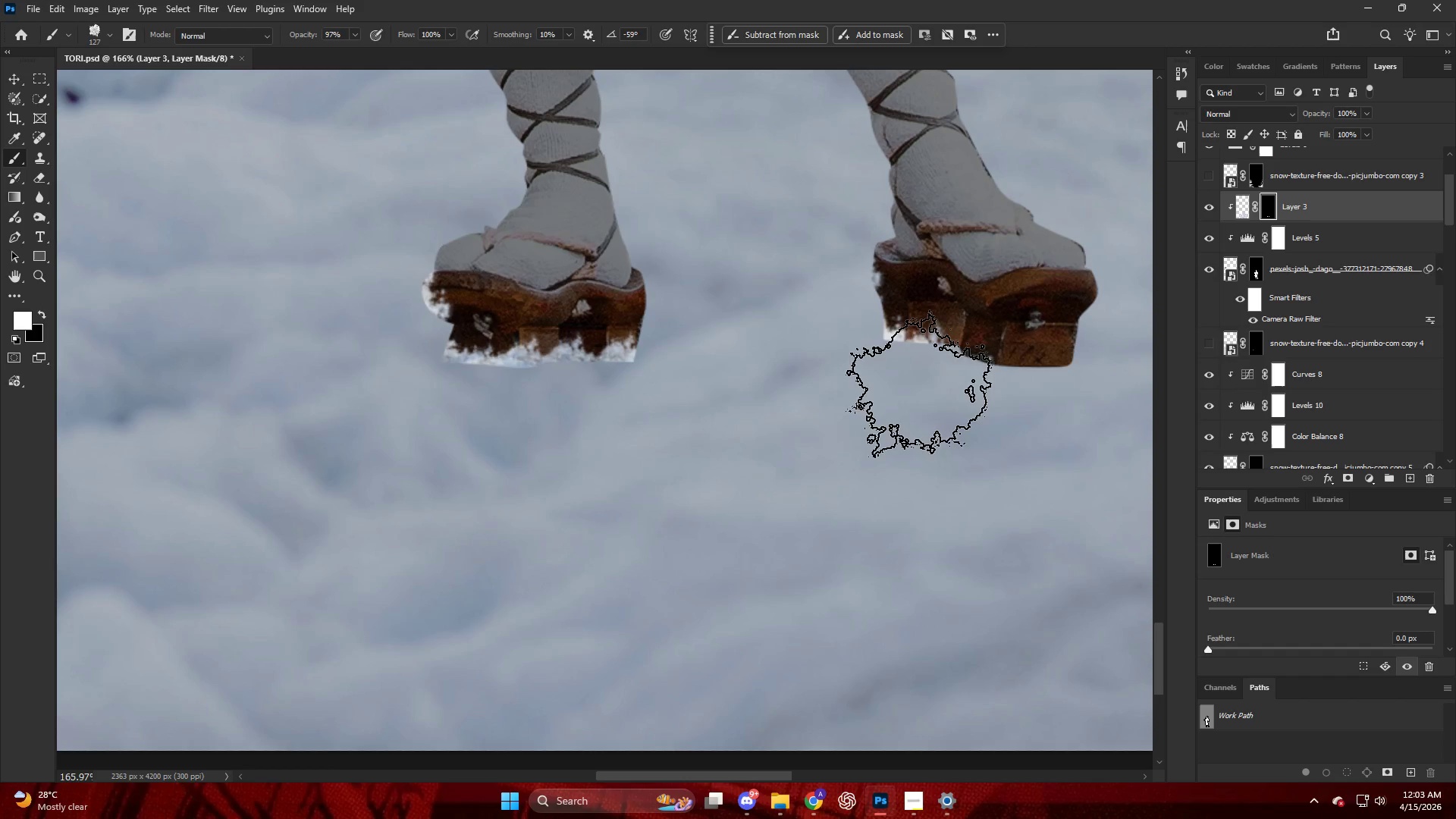 
key(Alt+AltLeft)
 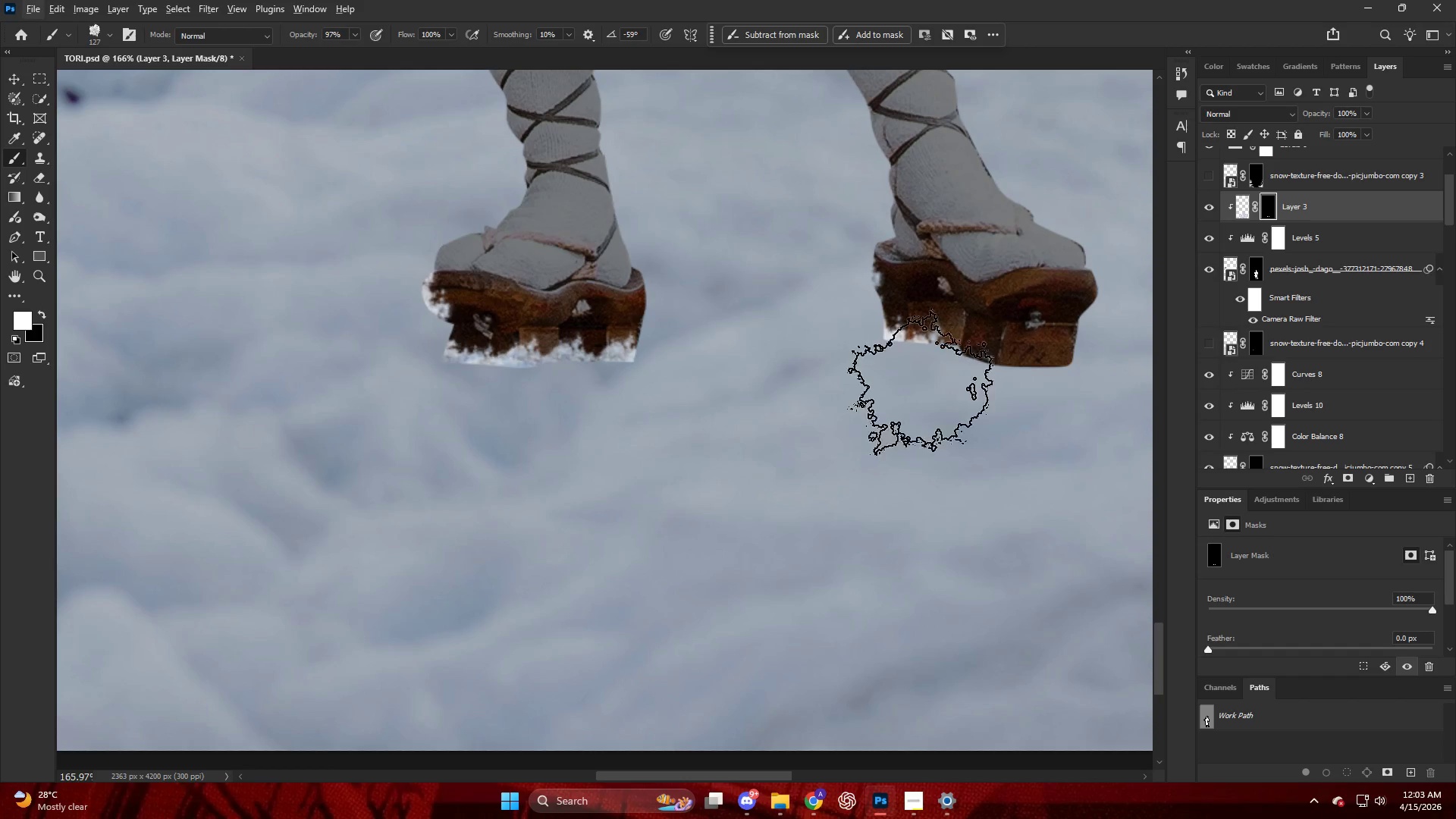 
left_click_drag(start_coordinate=[928, 372], to_coordinate=[931, 381])
 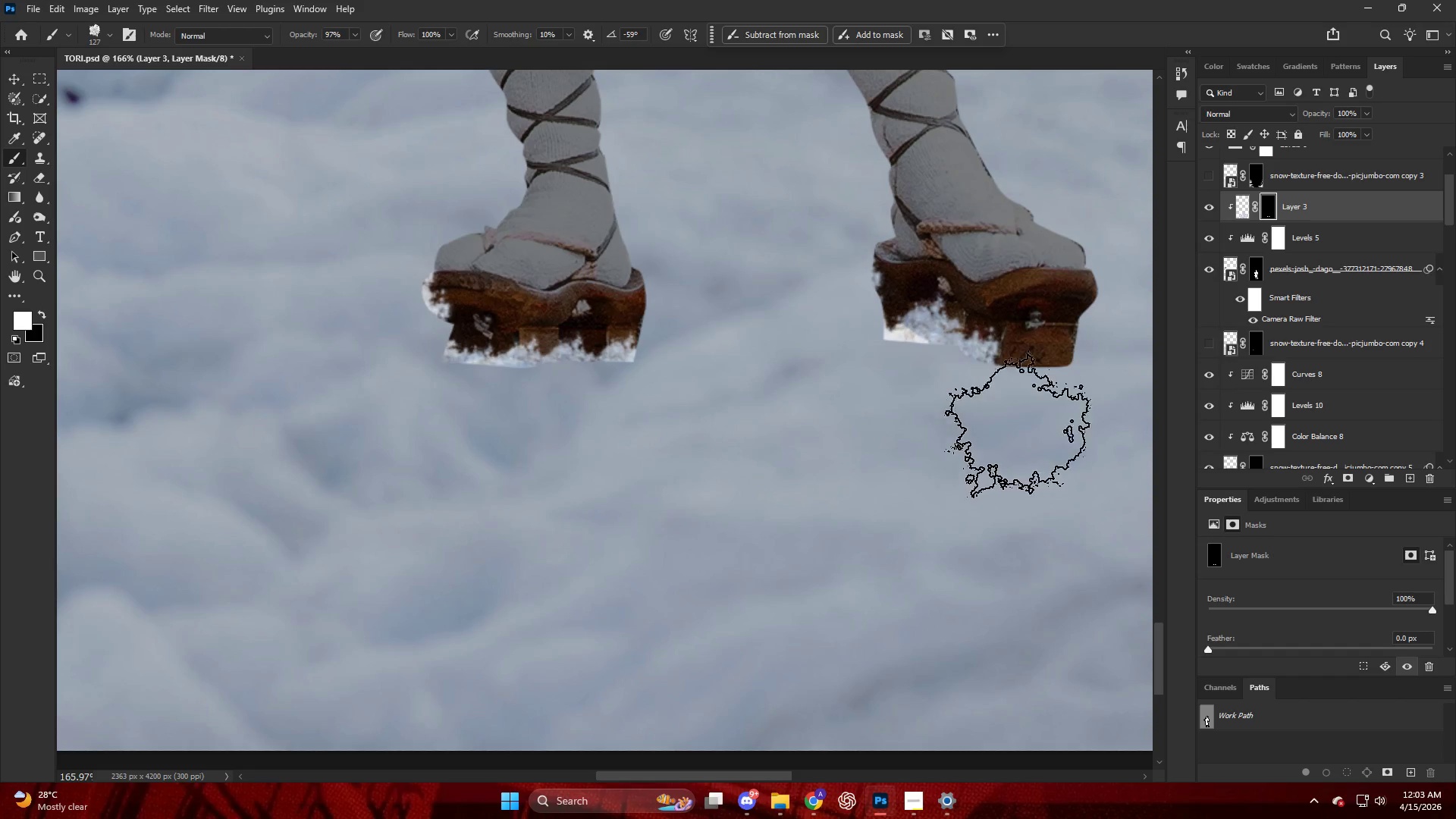 
left_click_drag(start_coordinate=[1038, 422], to_coordinate=[1055, 417])
 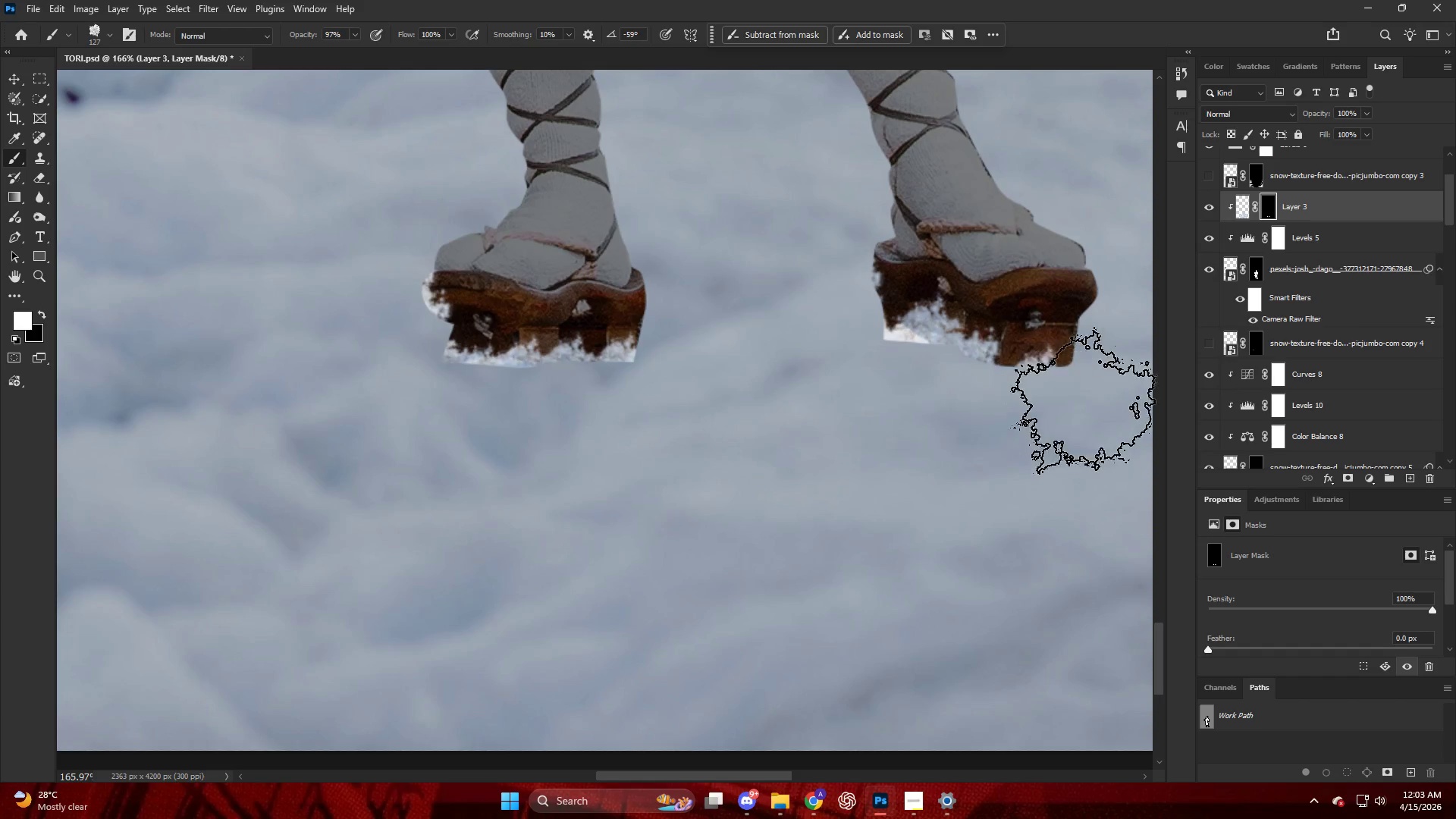 
left_click_drag(start_coordinate=[1084, 405], to_coordinate=[1090, 395])
 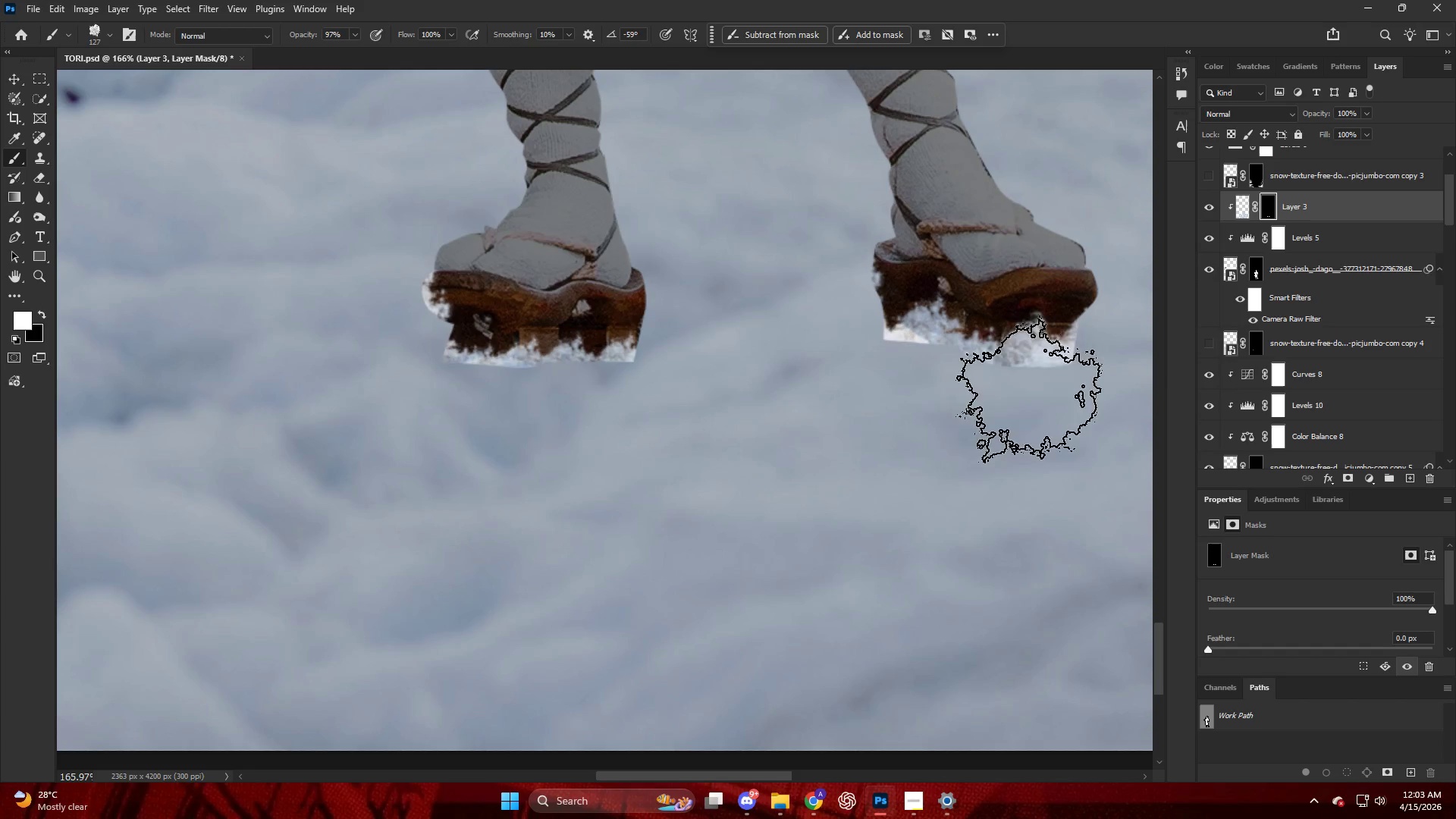 
key(Alt+AltLeft)
 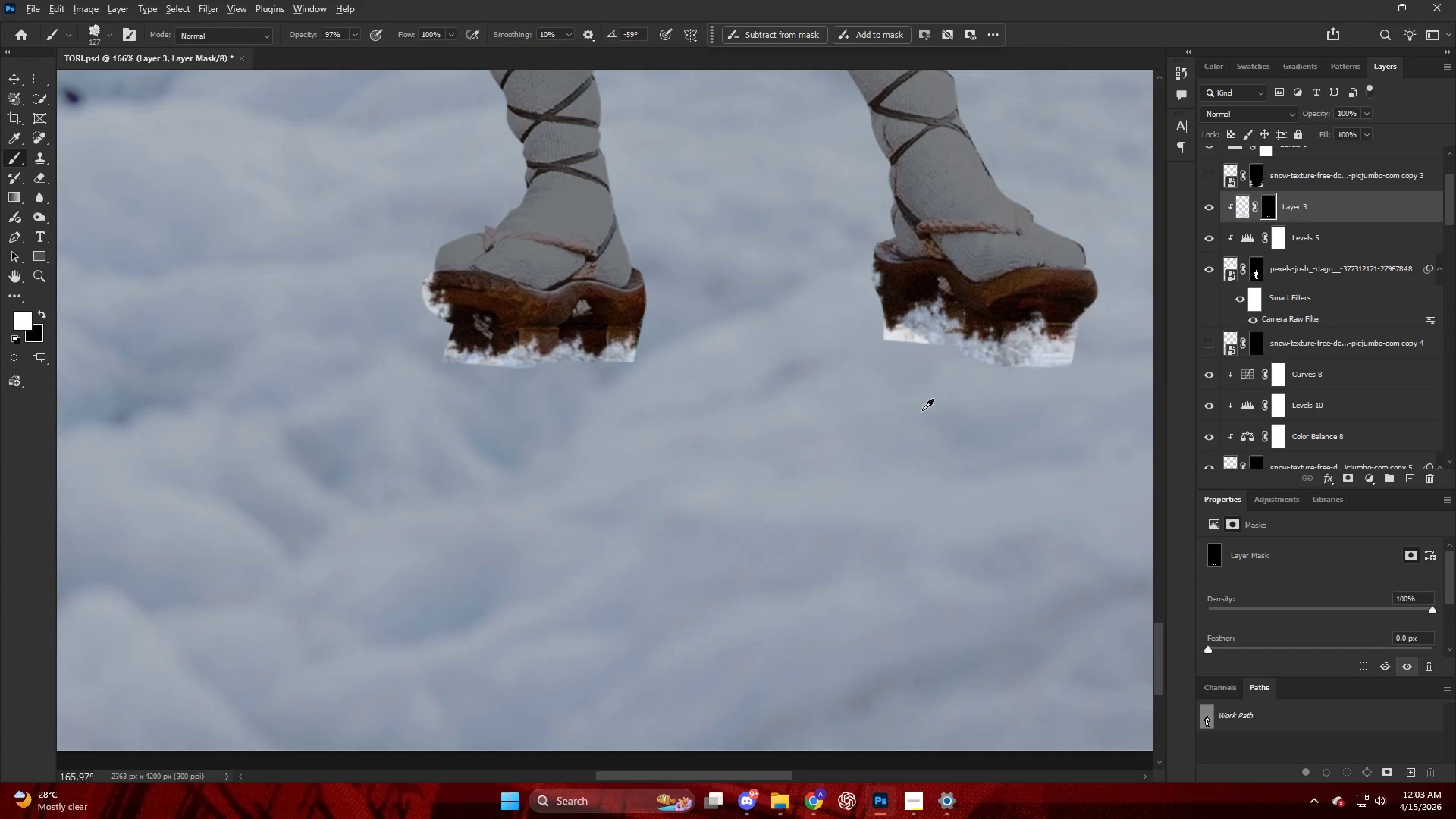 
key(Control+ControlLeft)
 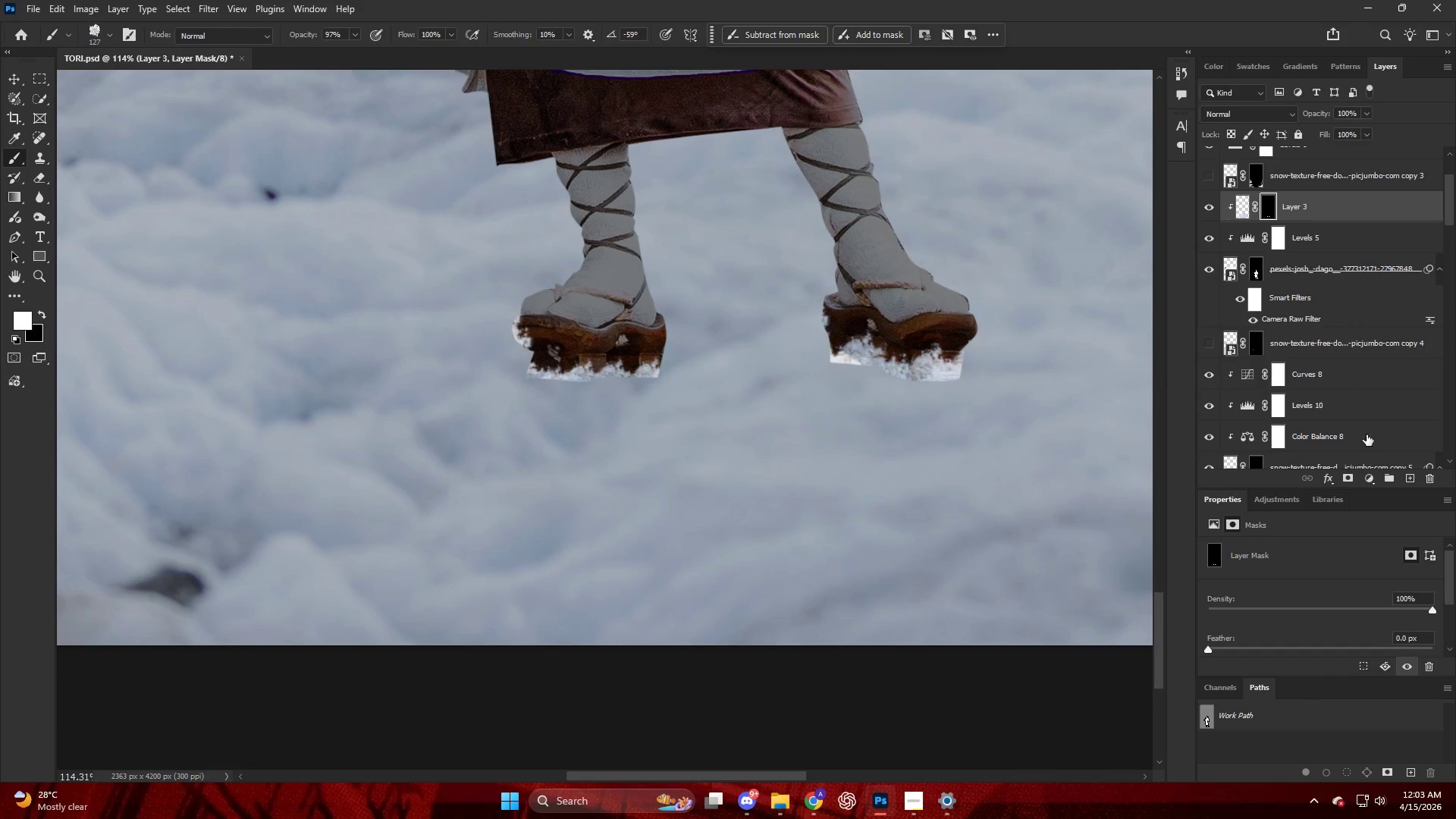 
scroll: coordinate [877, 393], scroll_direction: down, amount: 9.0
 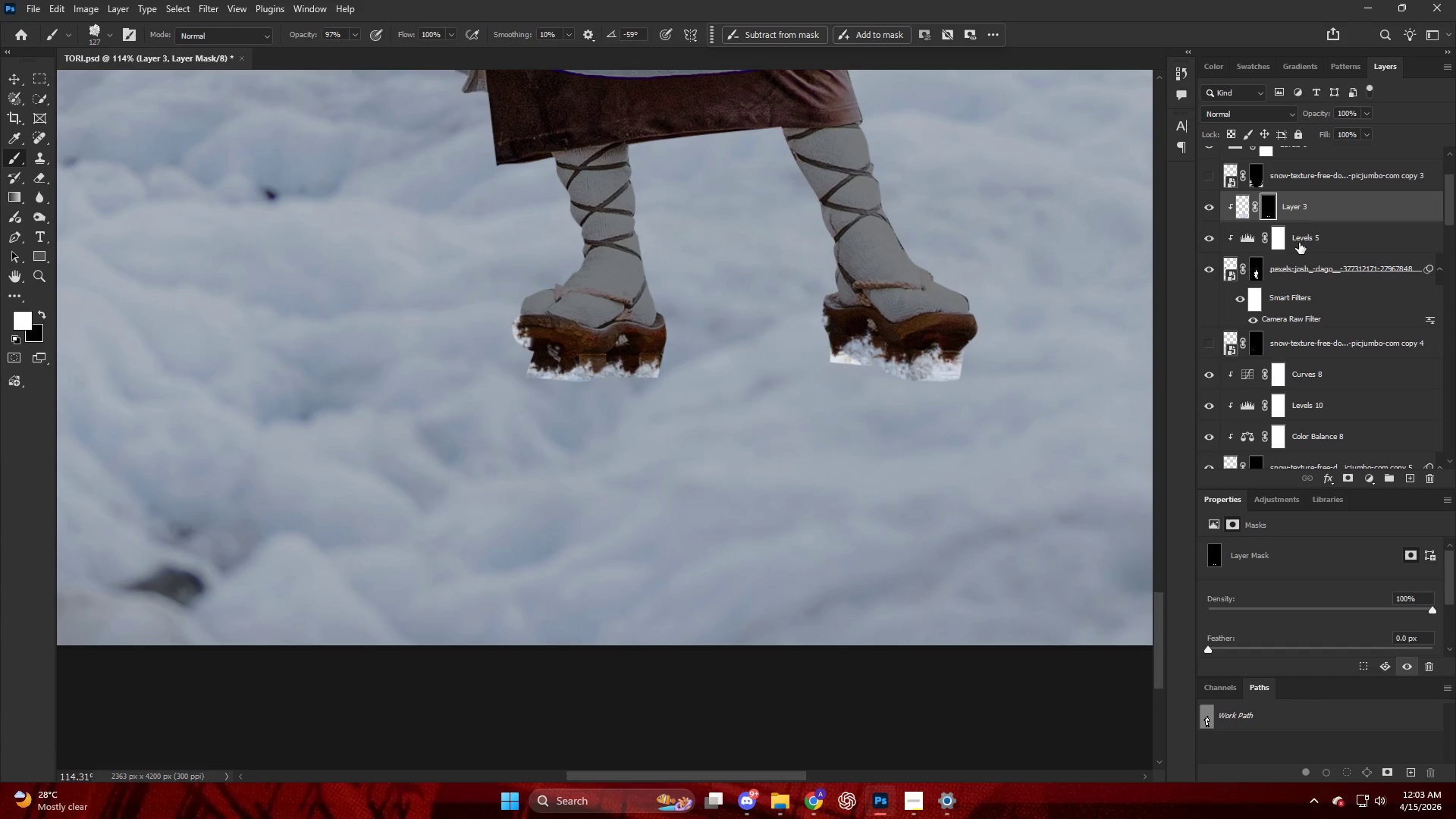 
left_click([1371, 478])
 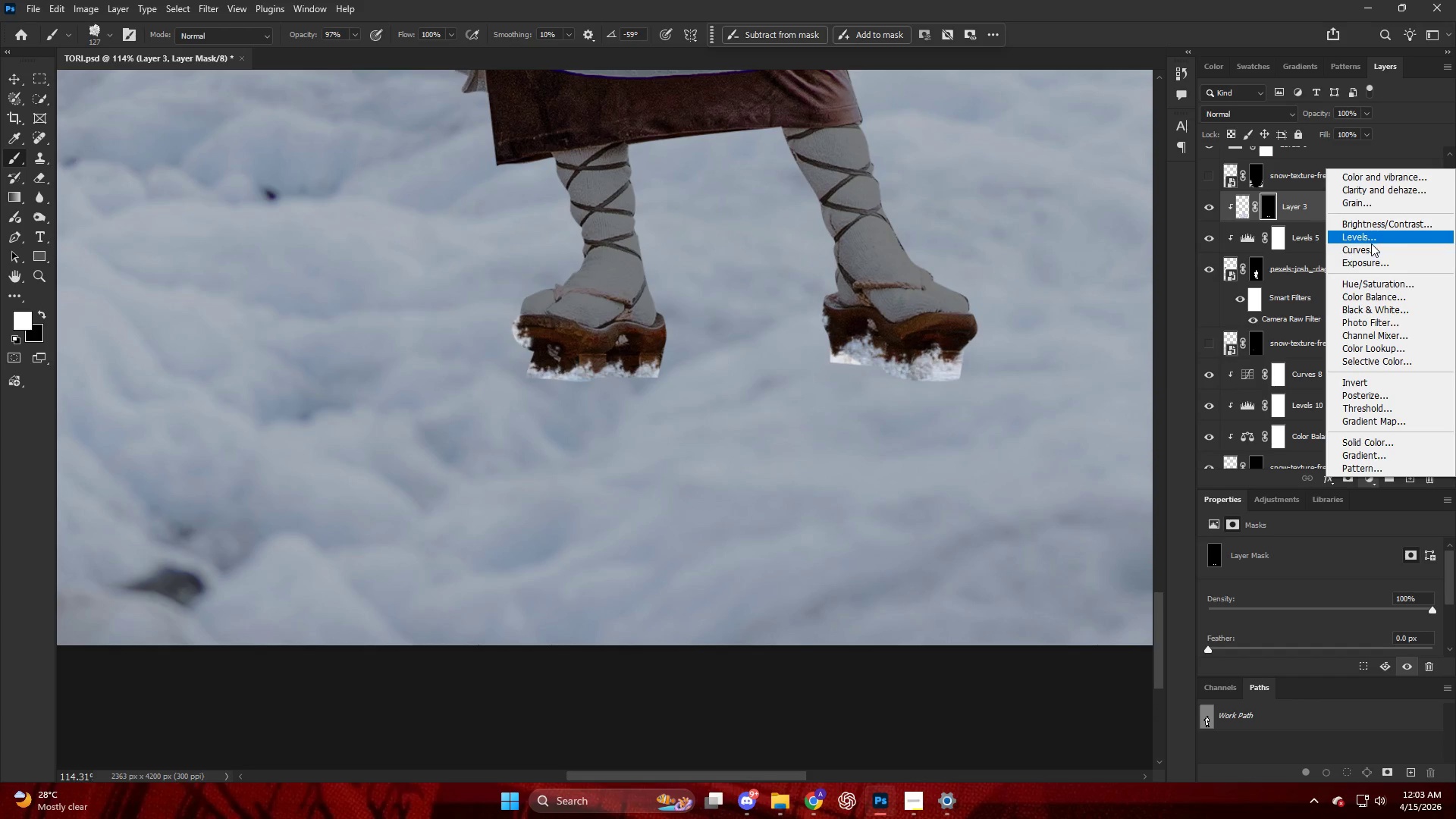 
left_click([1370, 238])
 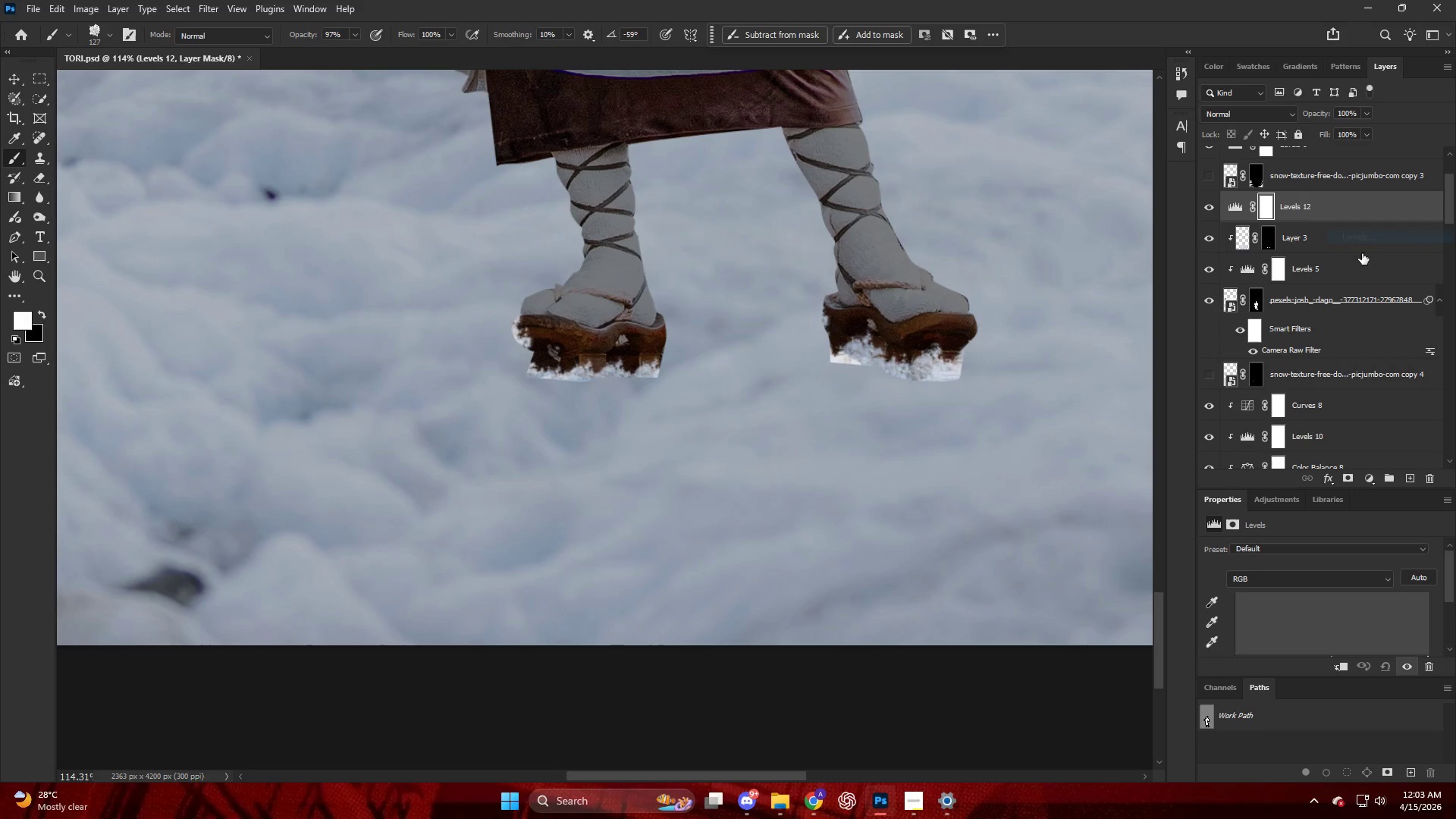 
hold_key(key=AltLeft, duration=1.34)
left_click_drag(start_coordinate=[1367, 221], to_coordinate=[1372, 221])
 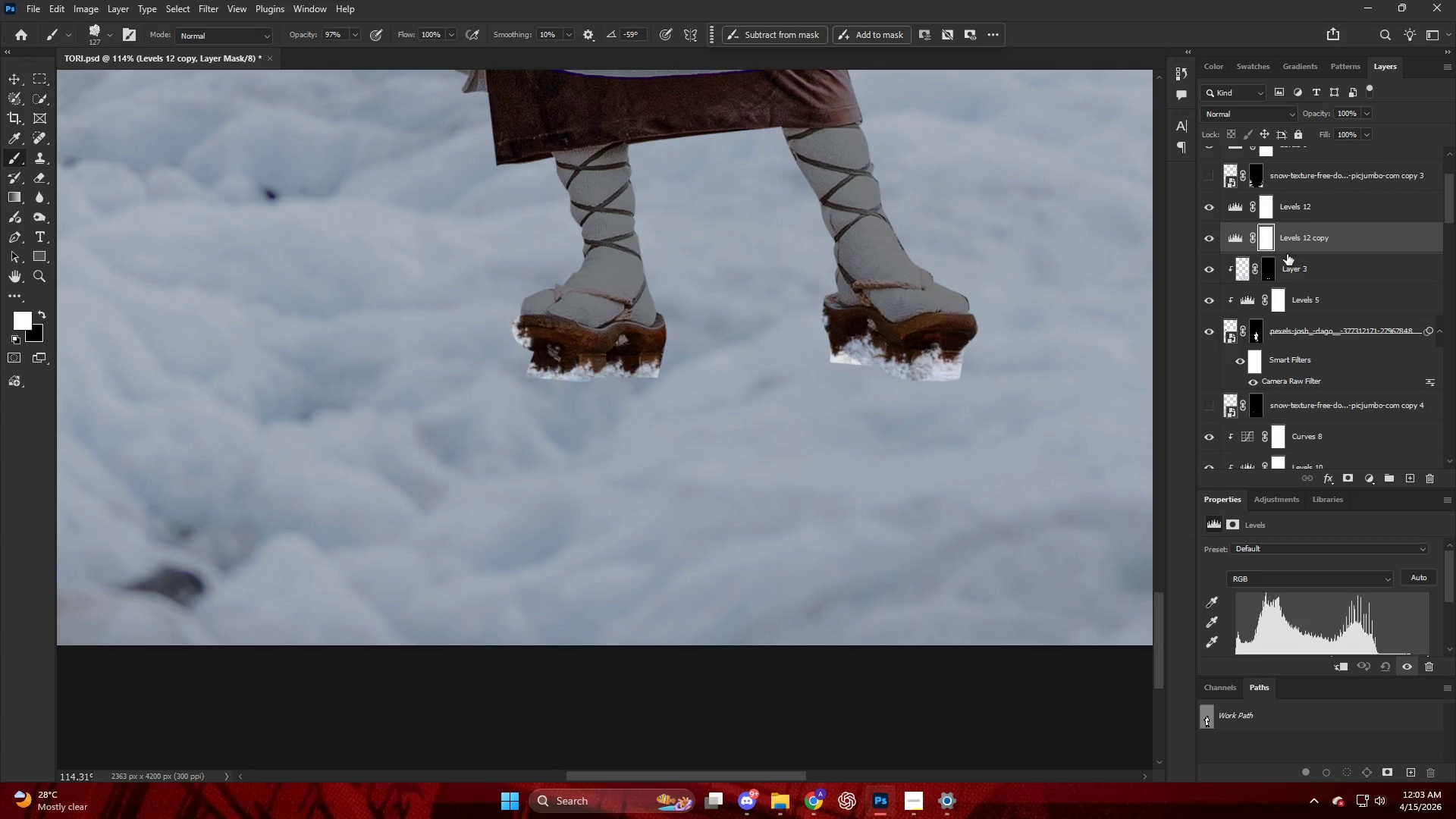 
key(Control+ControlLeft)
 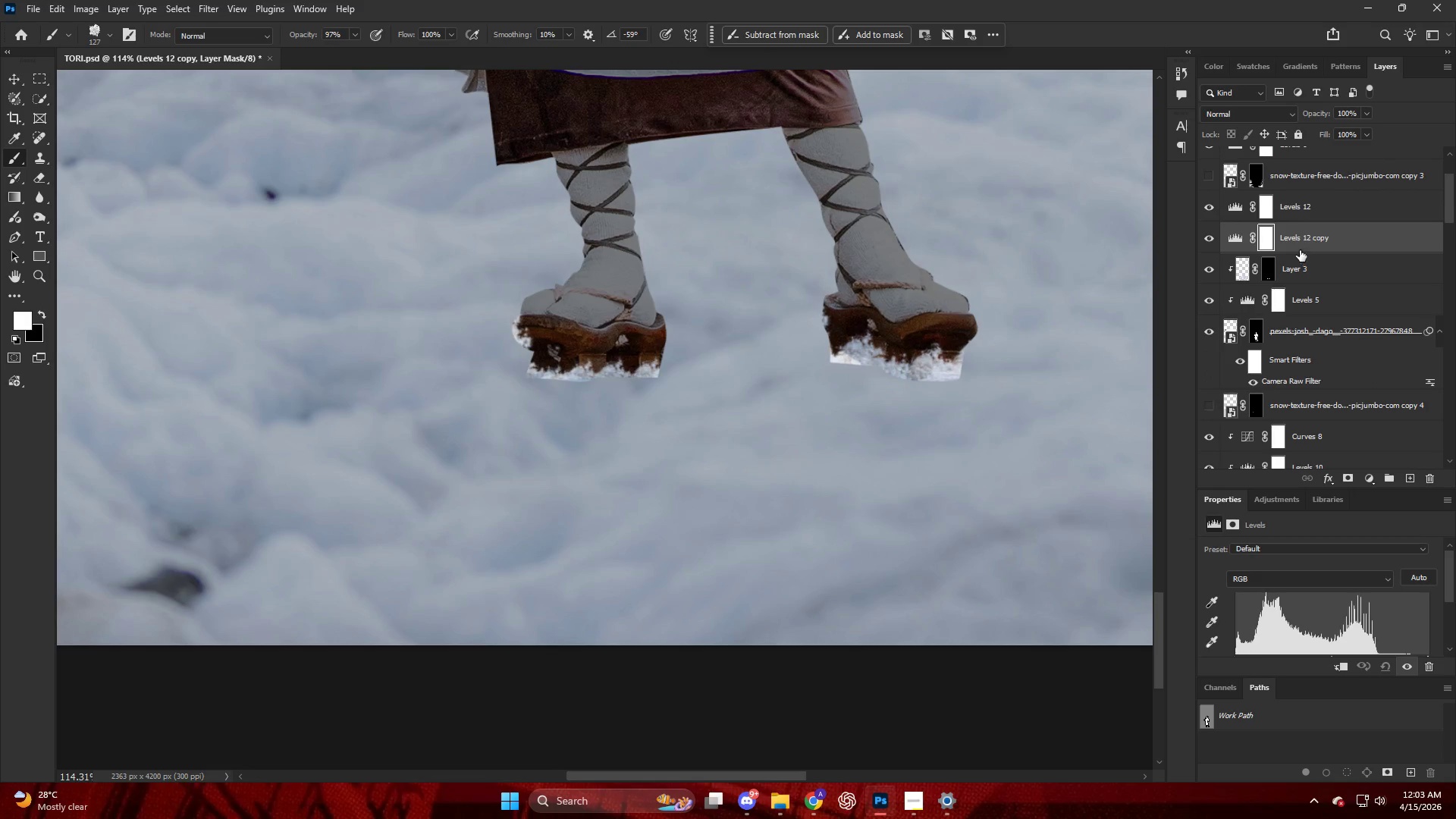 
key(Control+Z)
 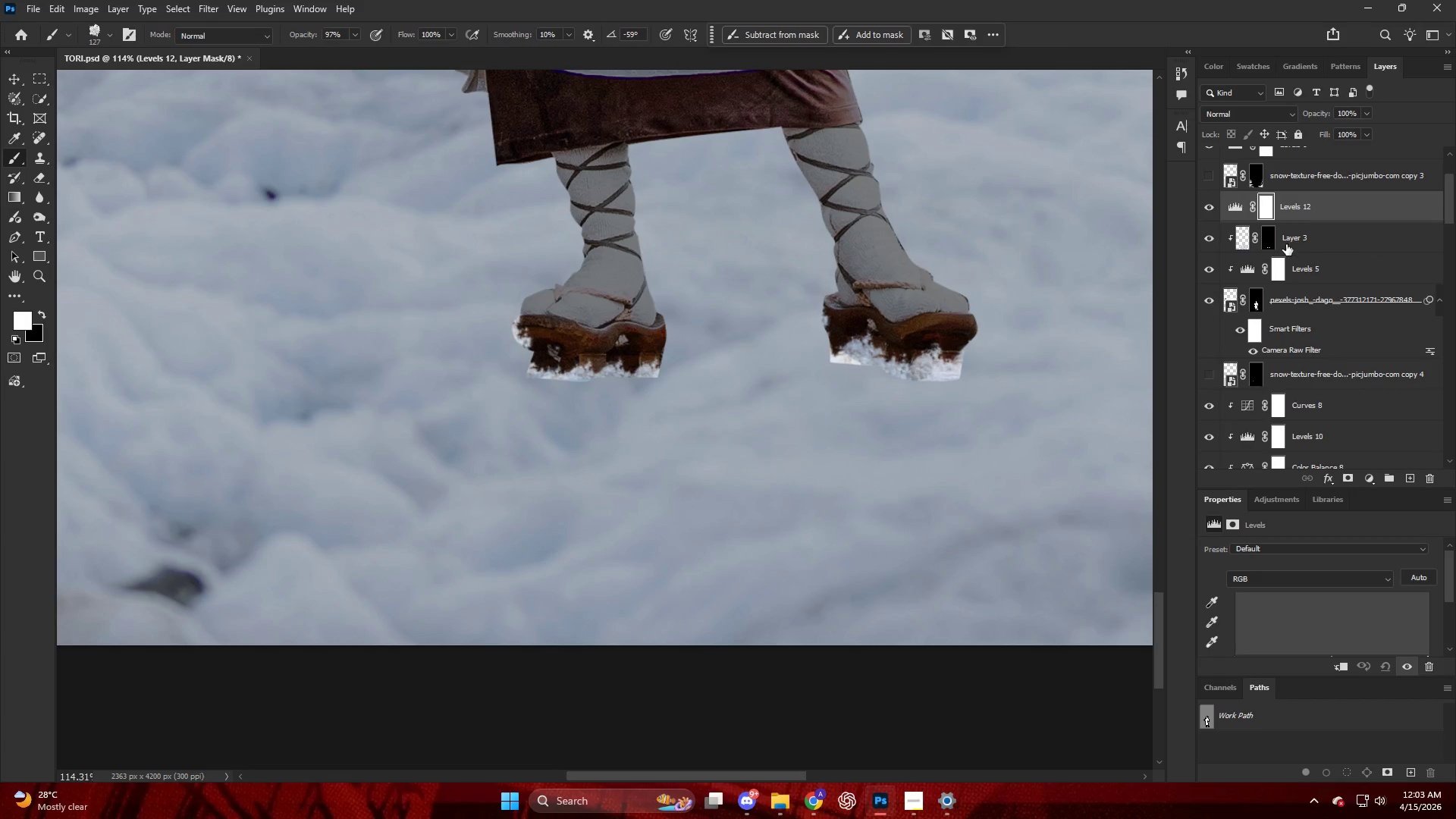 
hold_key(key=AltLeft, duration=0.59)
 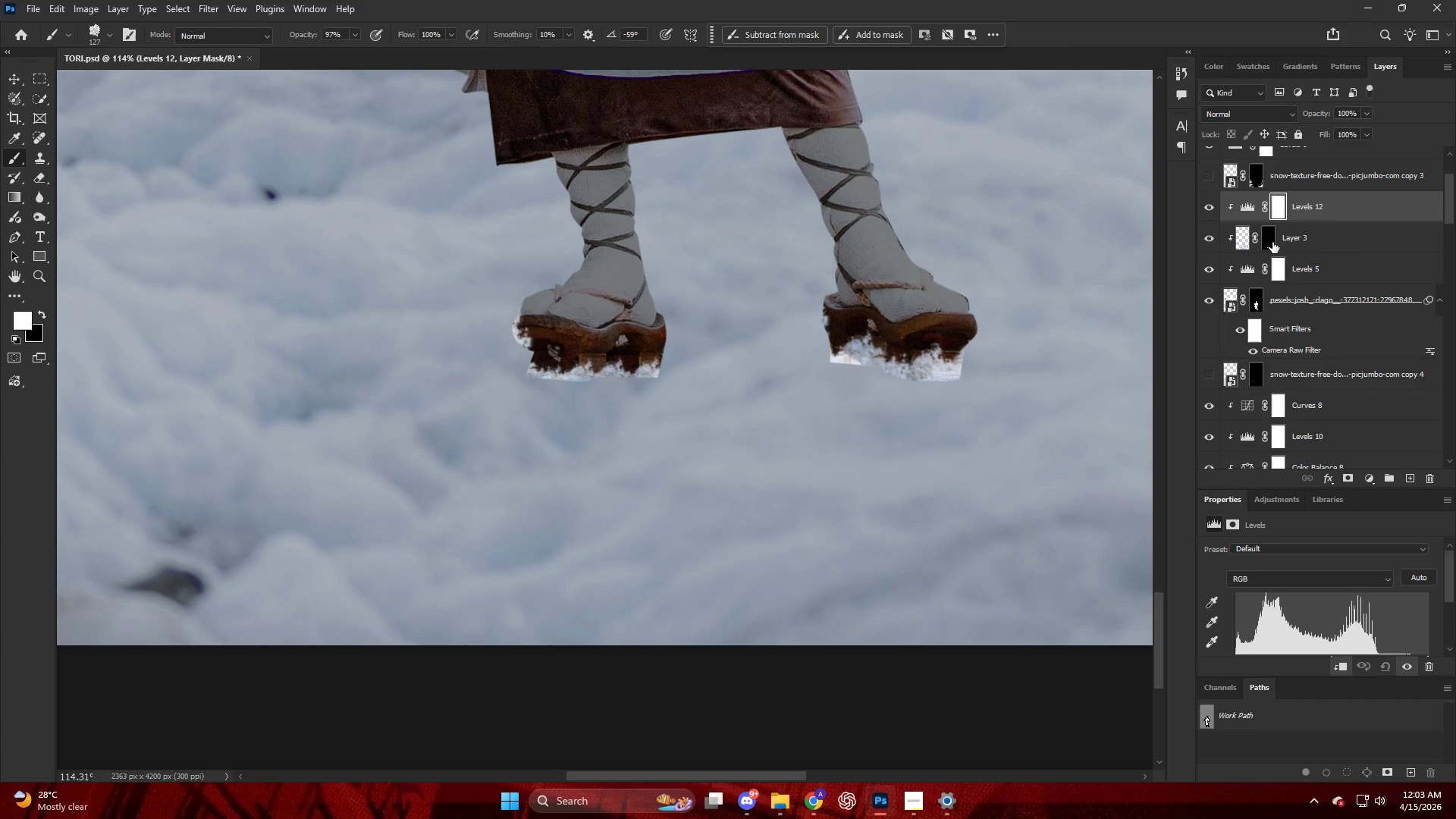 
hold_key(key=AltLeft, duration=2.72)
left_click_drag(start_coordinate=[1273, 240], to_coordinate=[1282, 207])
 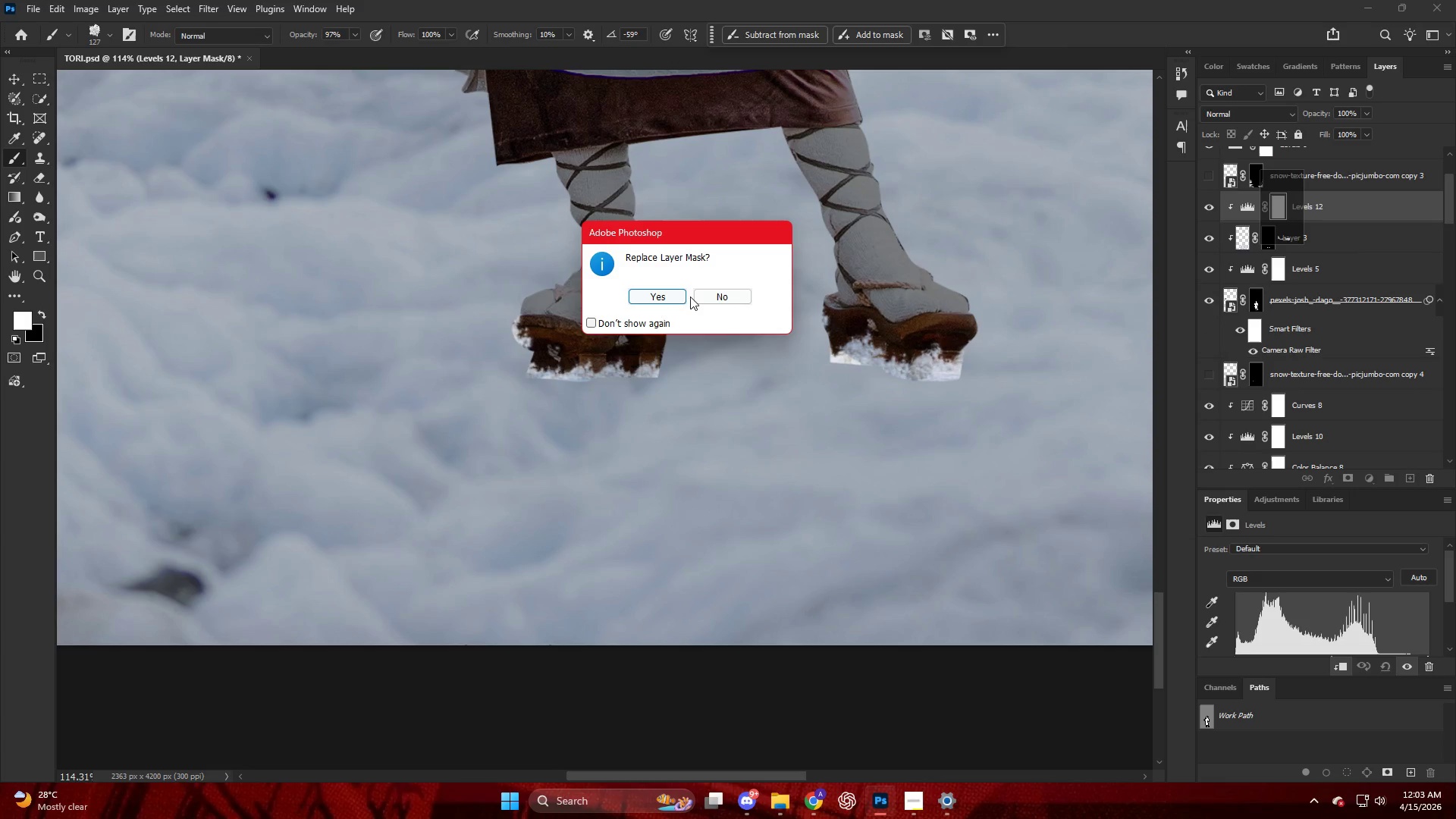 
left_click([677, 295])
 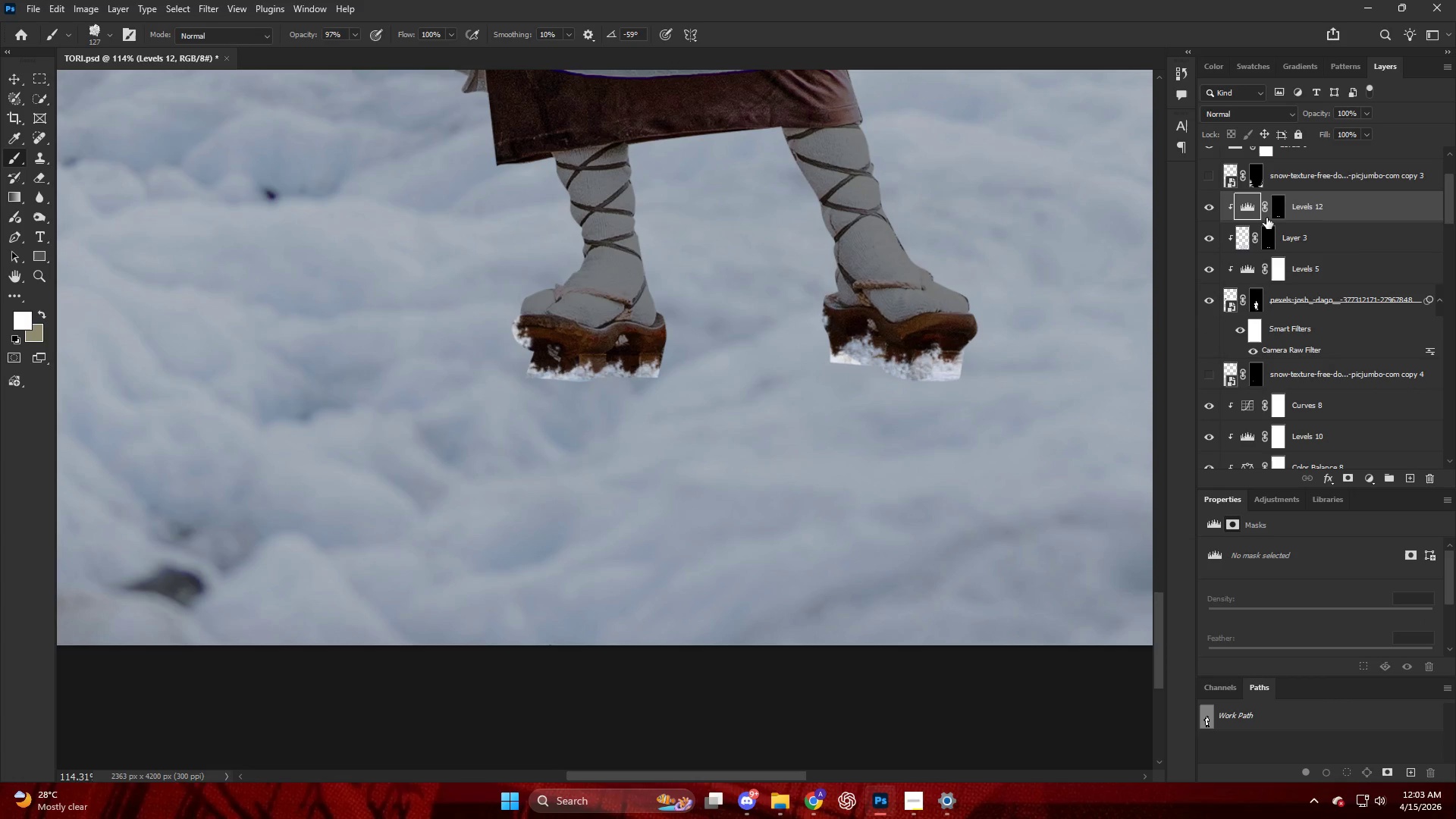 
scroll: coordinate [1323, 596], scroll_direction: down, amount: 1.0
 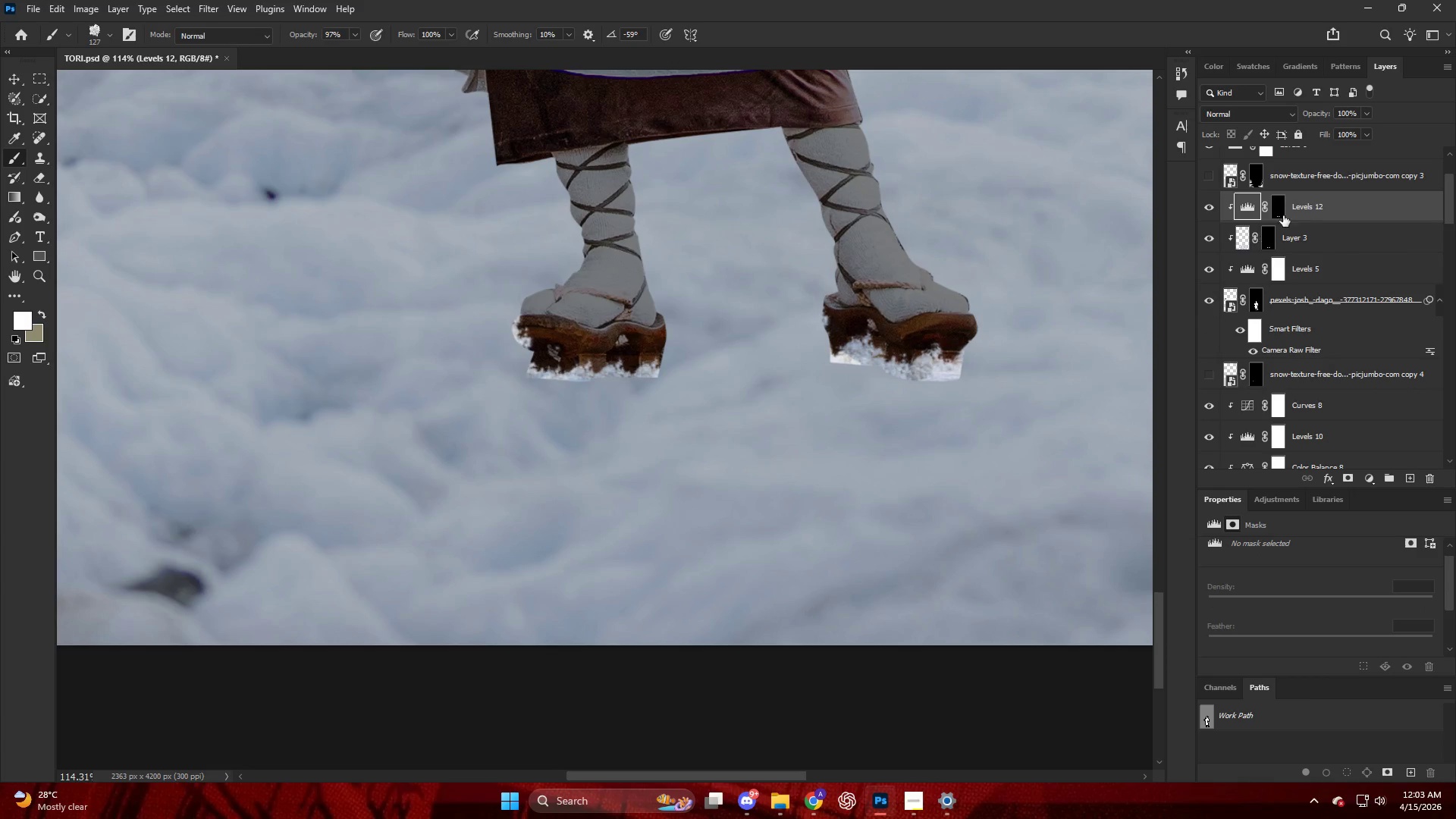 
left_click([1309, 210])
 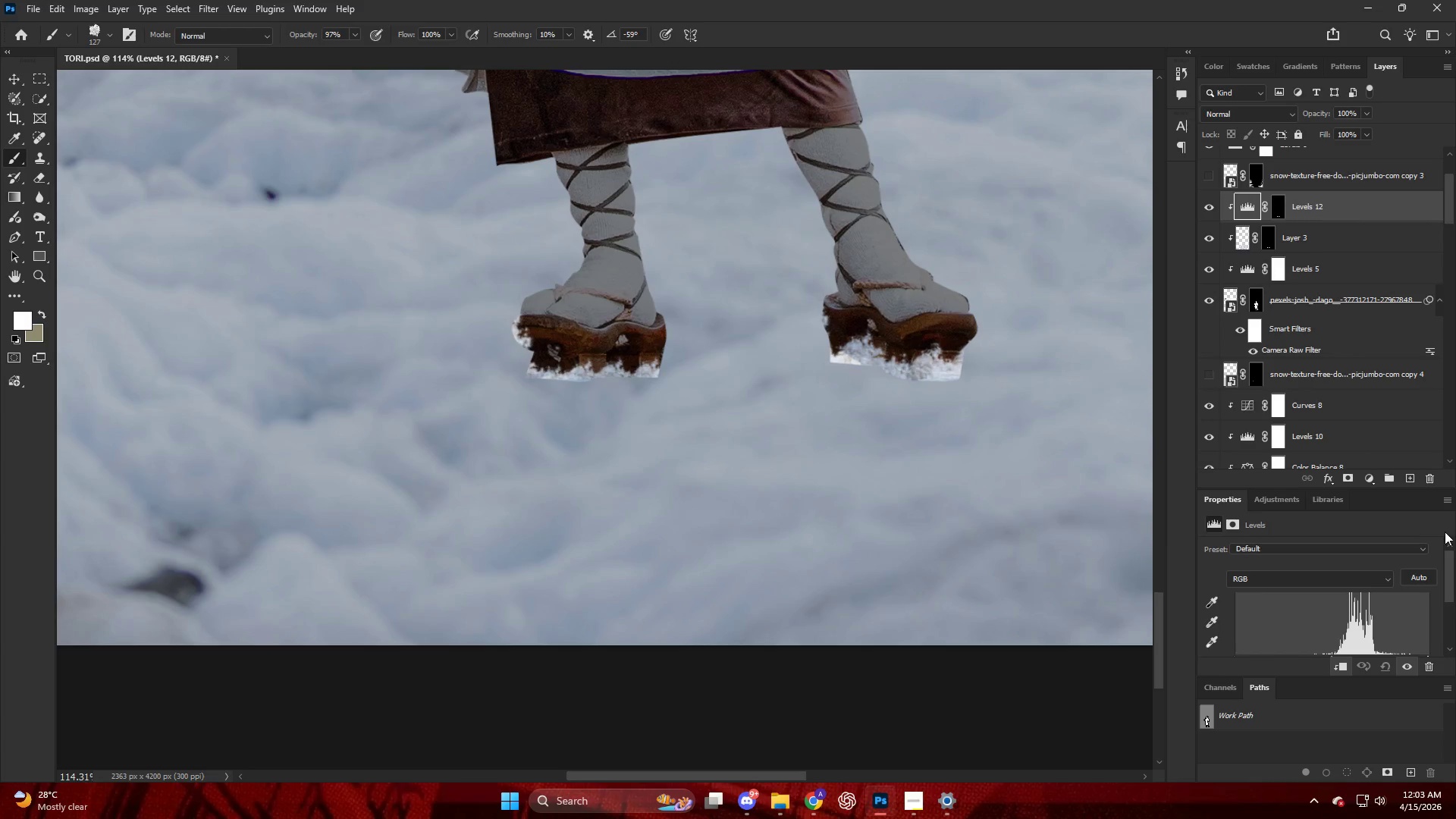 
scroll: coordinate [1374, 624], scroll_direction: down, amount: 8.0
 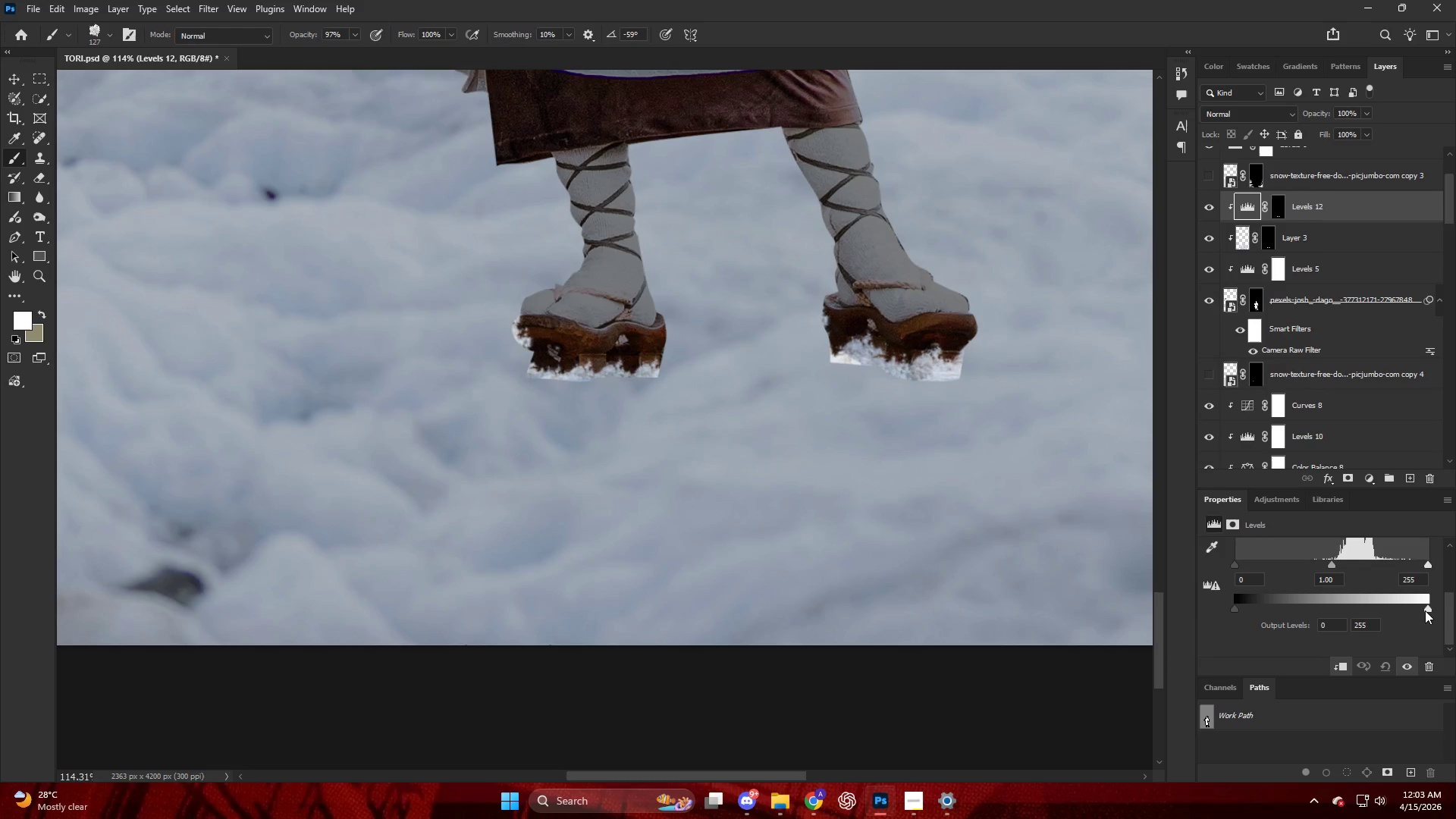 
left_click_drag(start_coordinate=[1425, 606], to_coordinate=[1370, 616])
 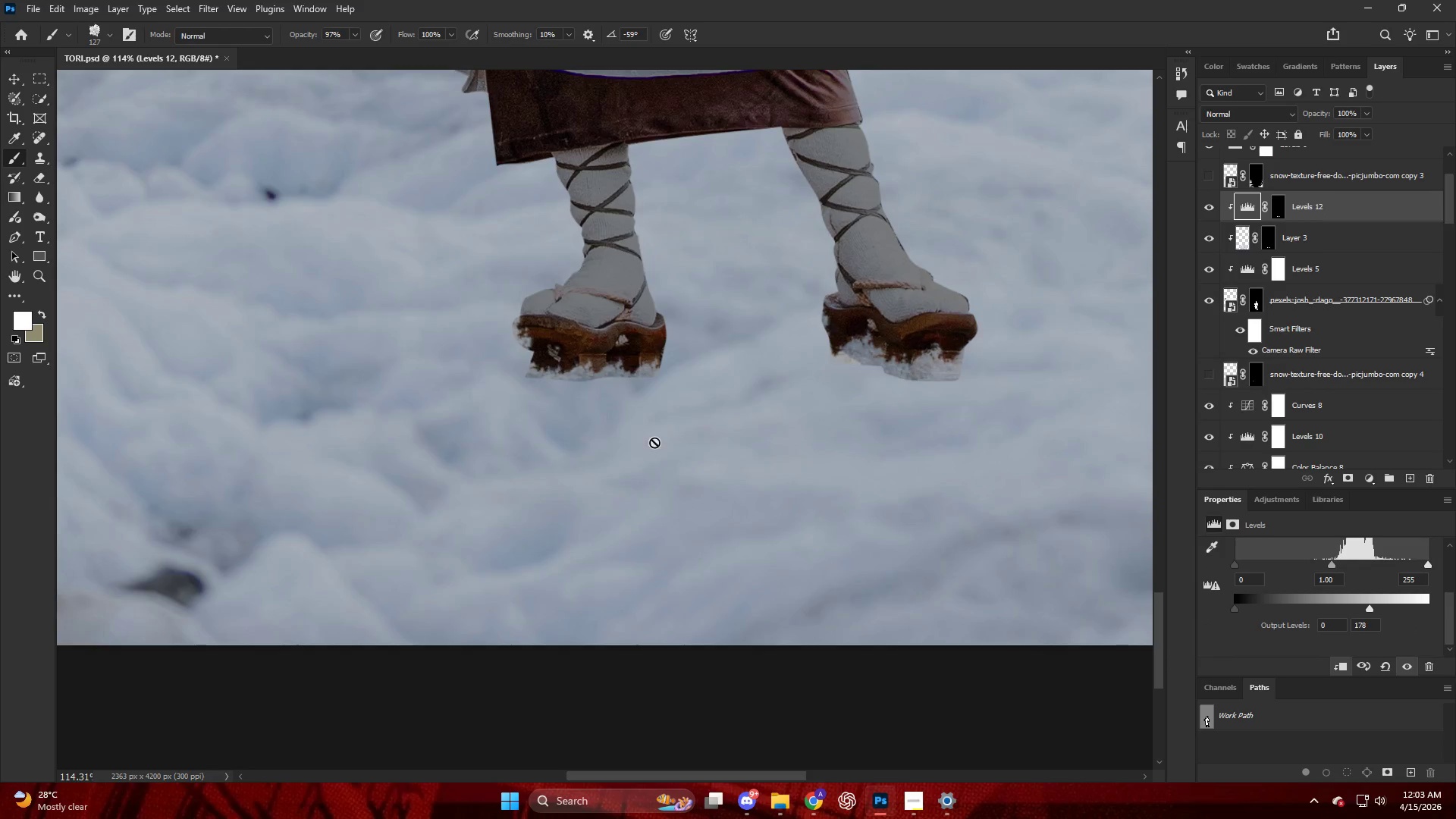 
hold_key(key=AltLeft, duration=0.39)
scroll: coordinate [720, 400], scroll_direction: down, amount: 6.0
 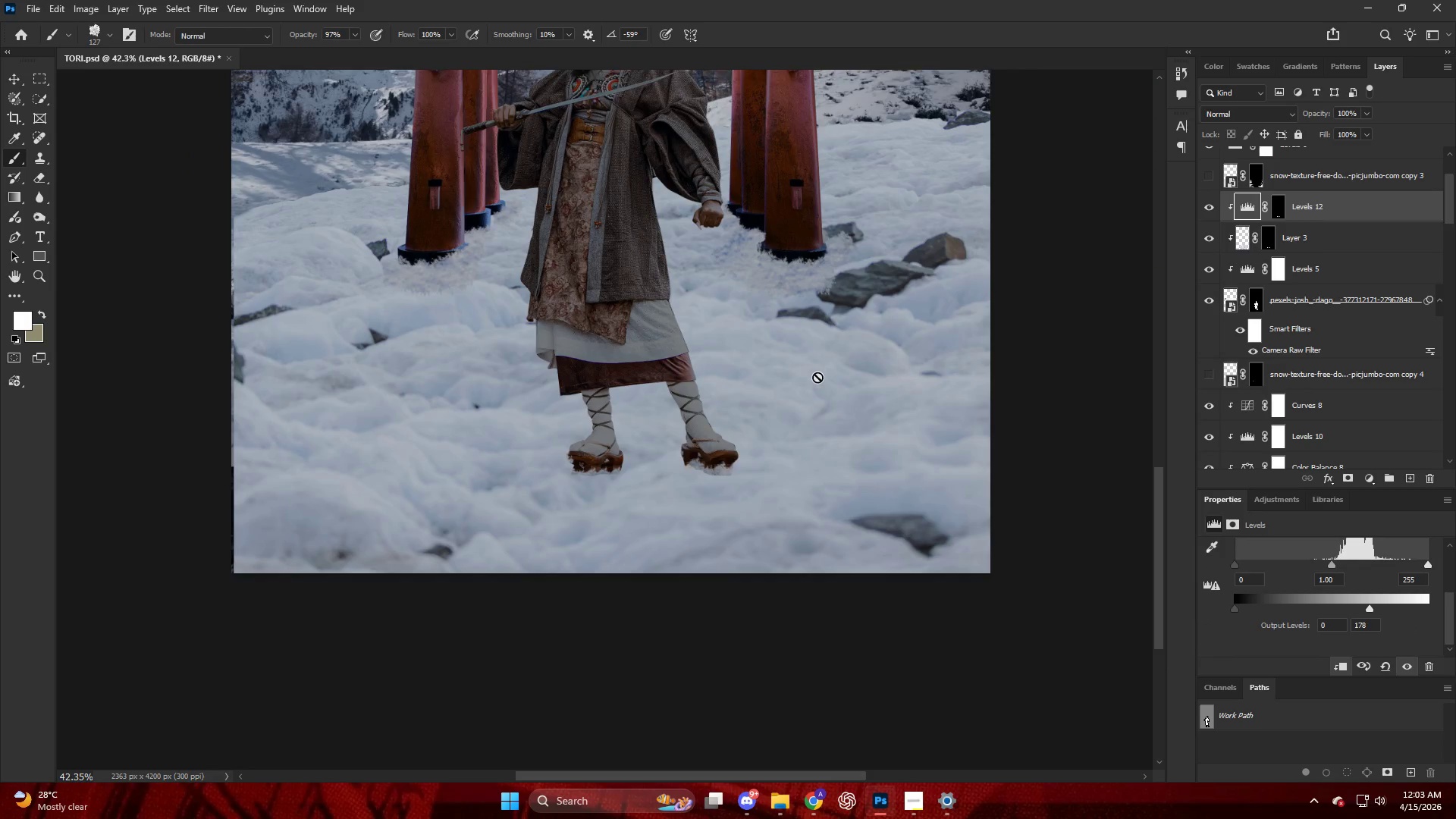 
key(Alt+AltLeft)
 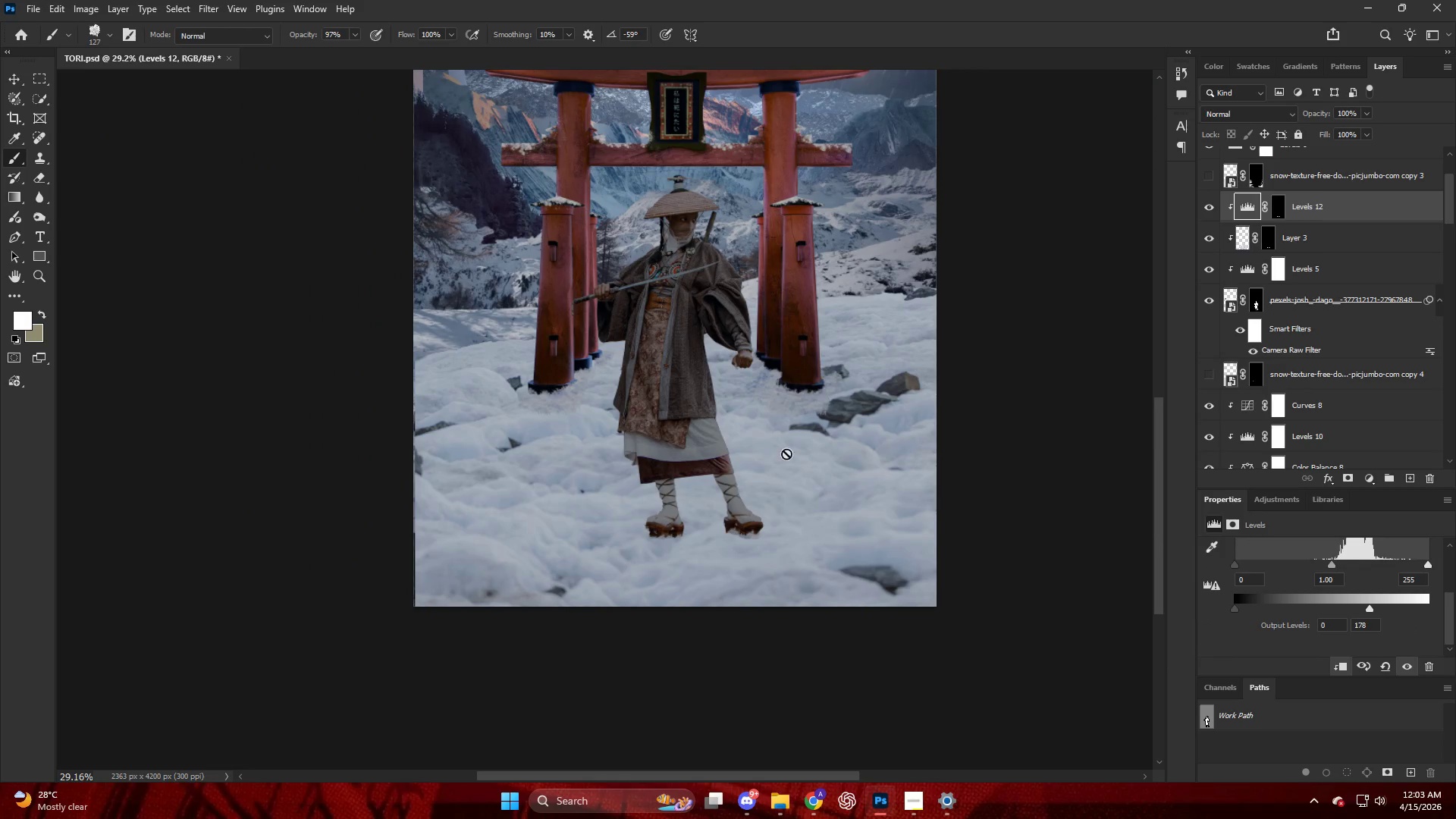 
scroll: coordinate [817, 377], scroll_direction: up, amount: 6.0
 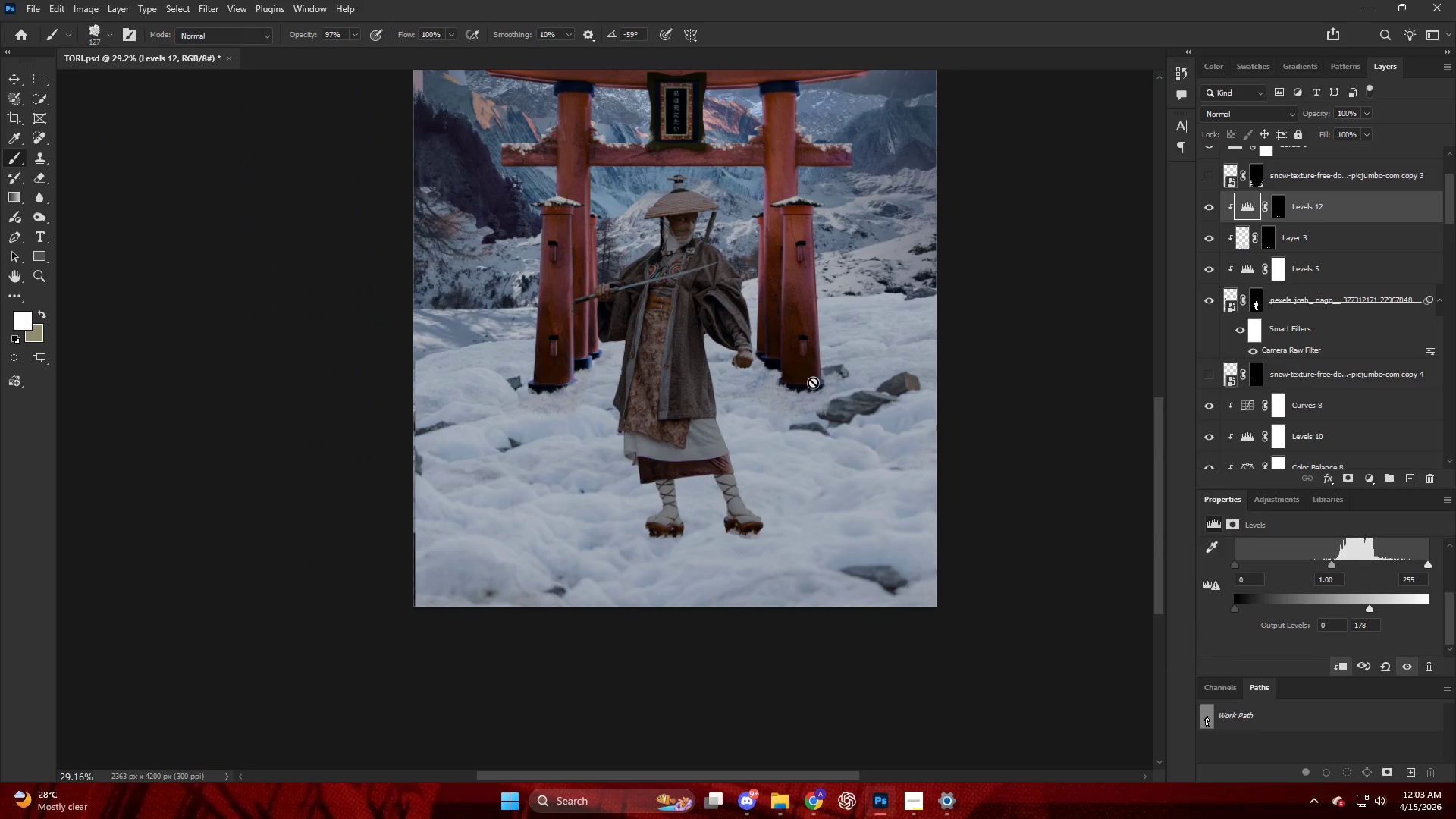 
hold_key(key=AltLeft, duration=0.8)
 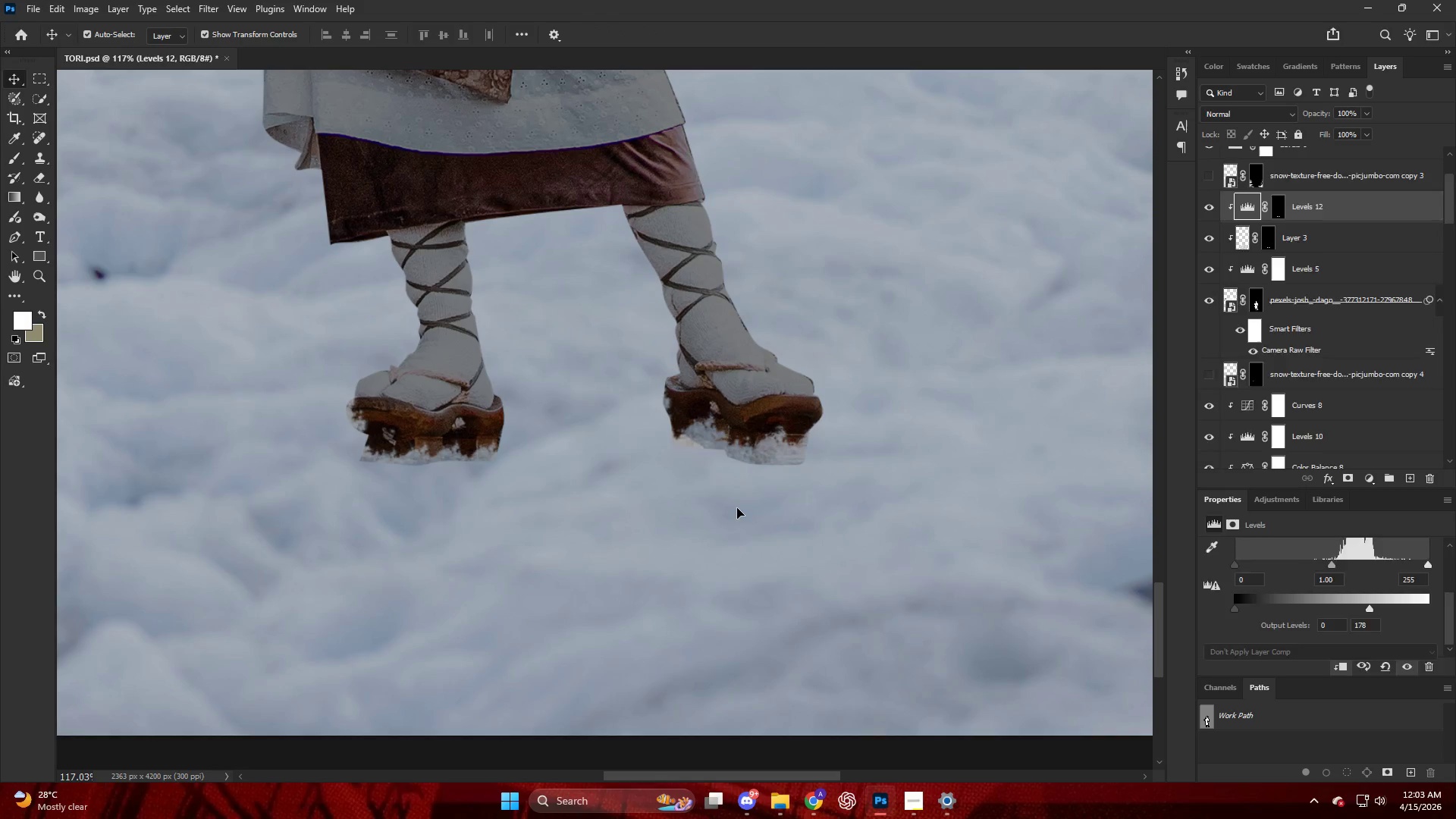 
key(V)
 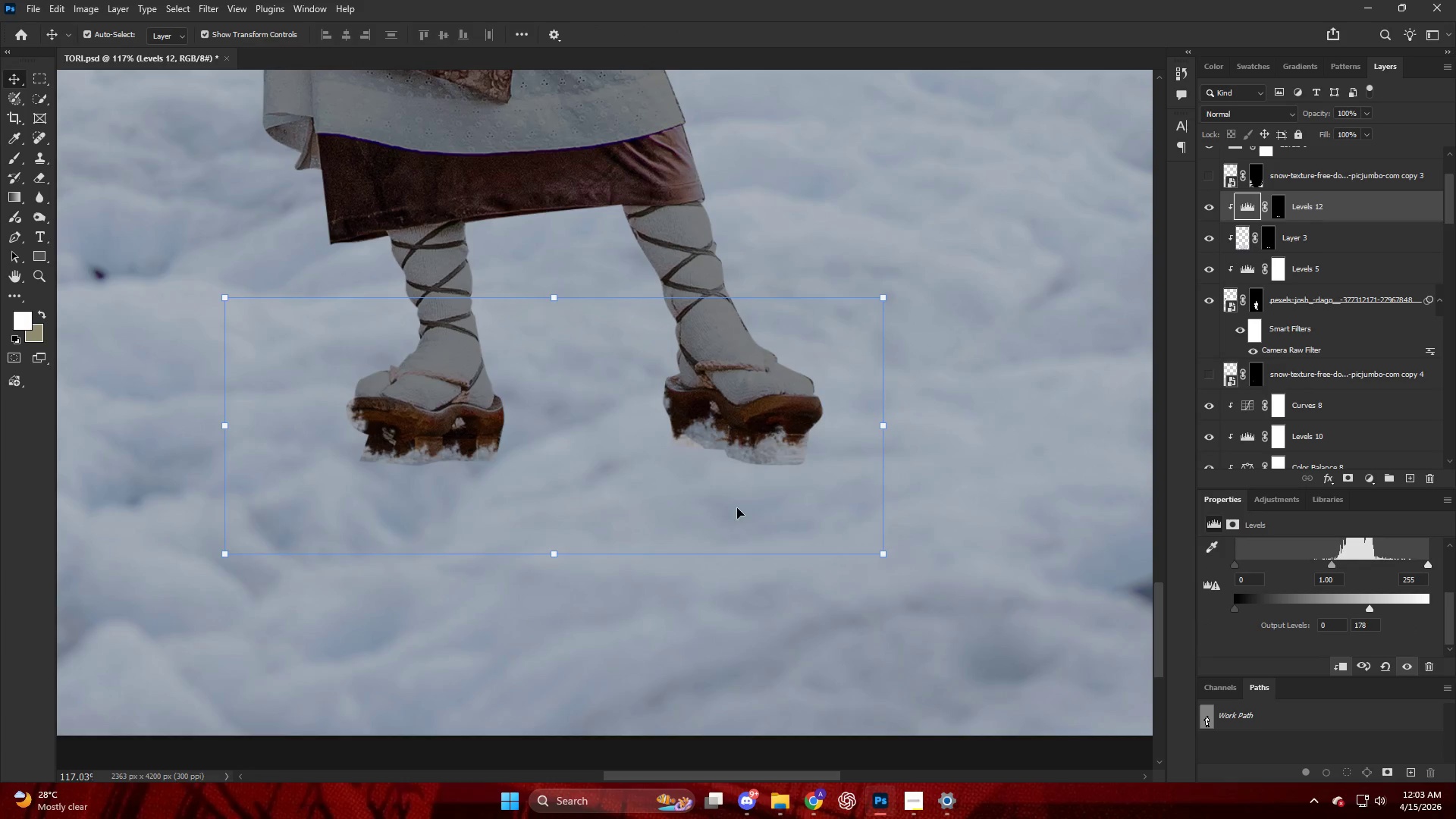 
scroll: coordinate [735, 556], scroll_direction: up, amount: 14.0
 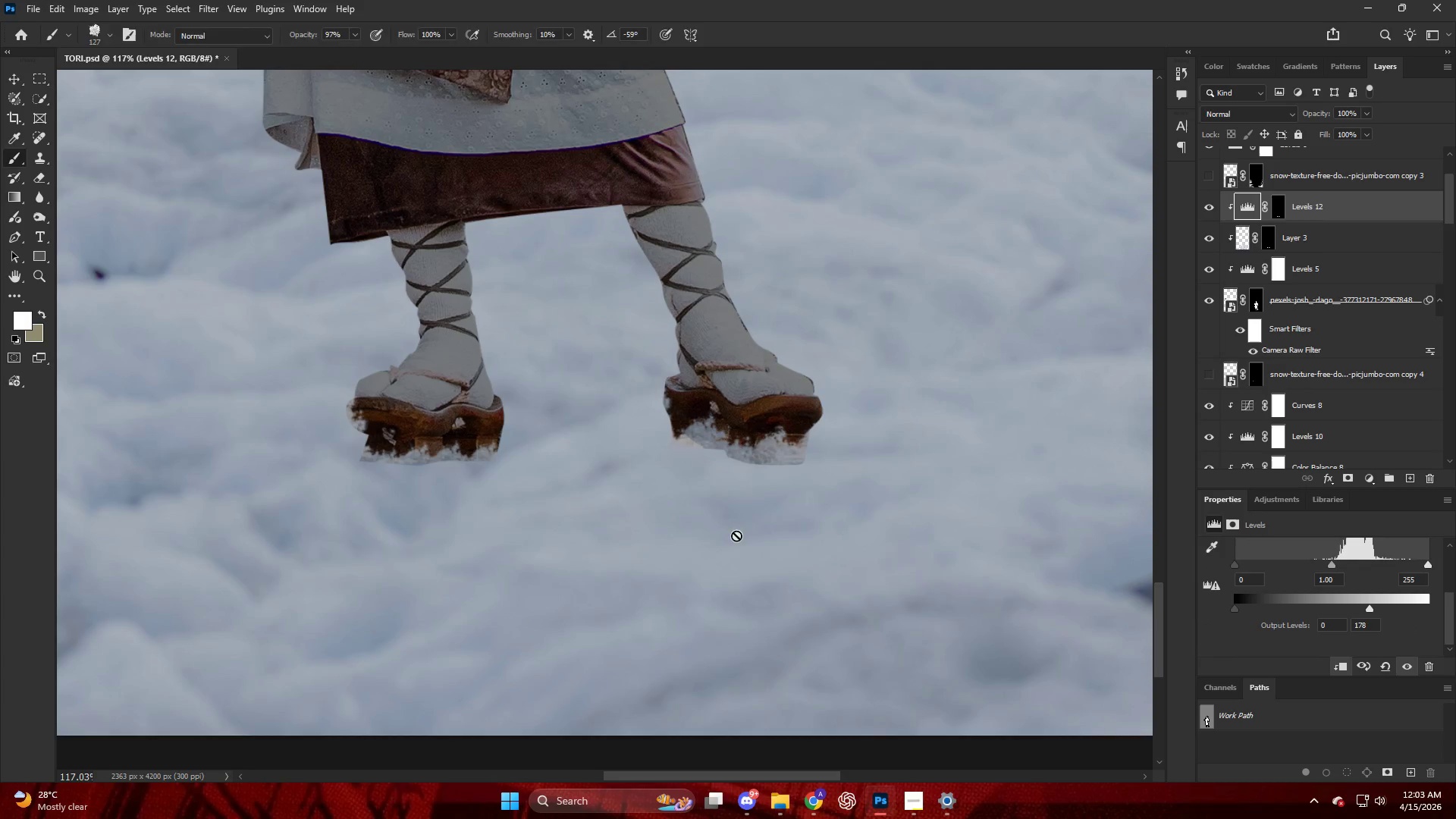 
left_click([737, 508])
 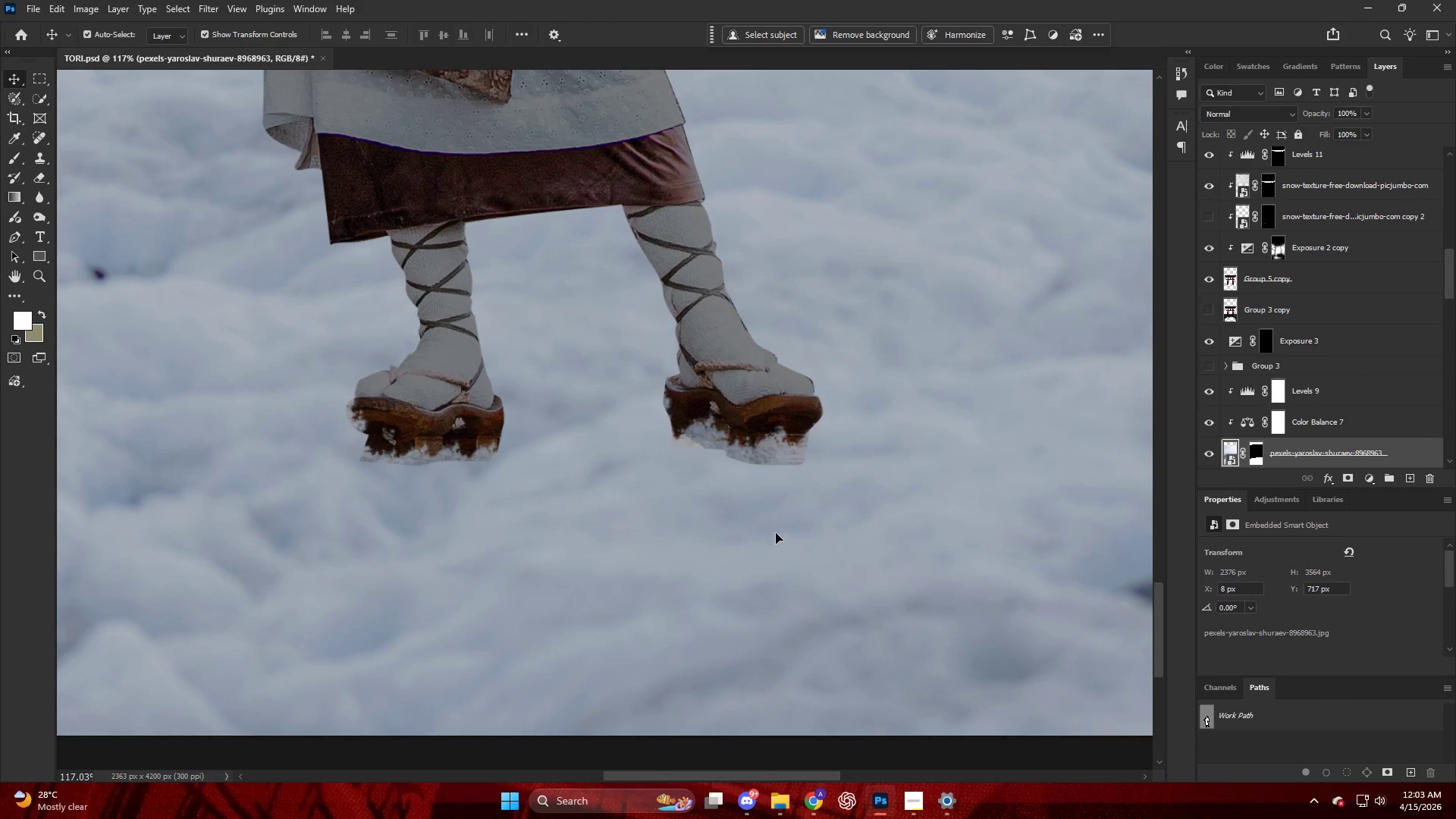 
left_click([778, 570])
 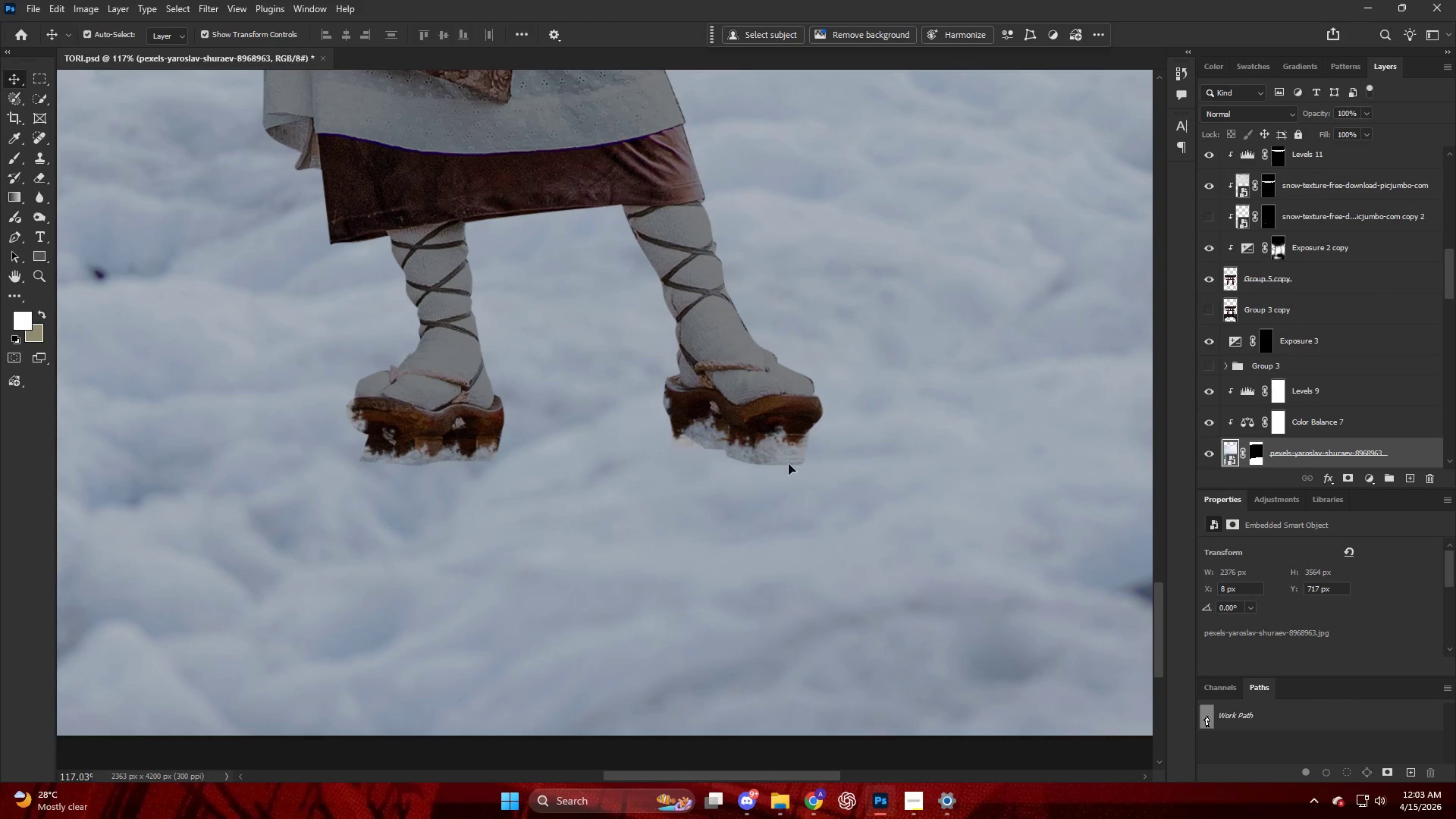 
key(V)
 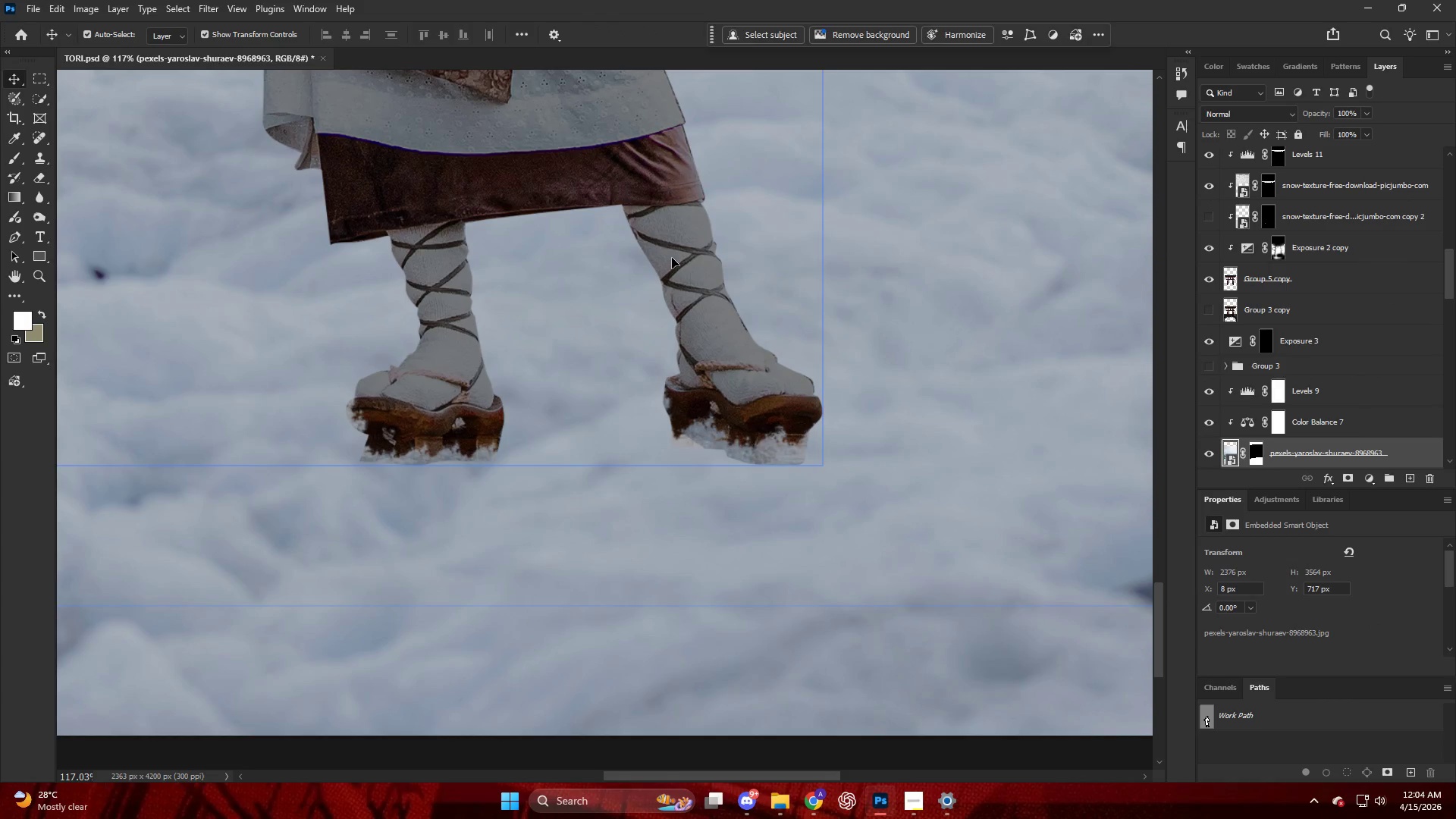 
left_click([672, 258])
 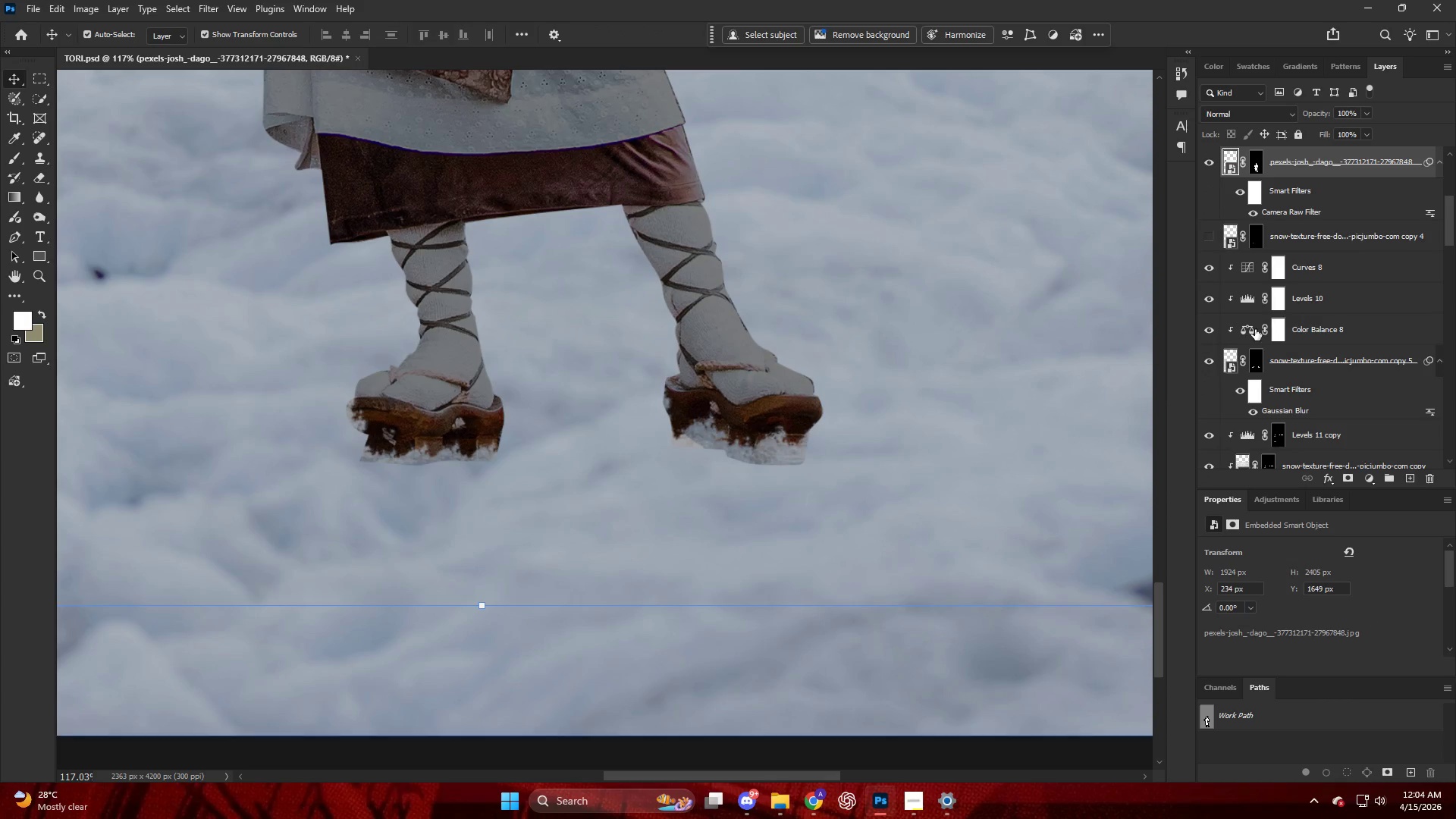 
scroll: coordinate [1293, 318], scroll_direction: up, amount: 6.0
 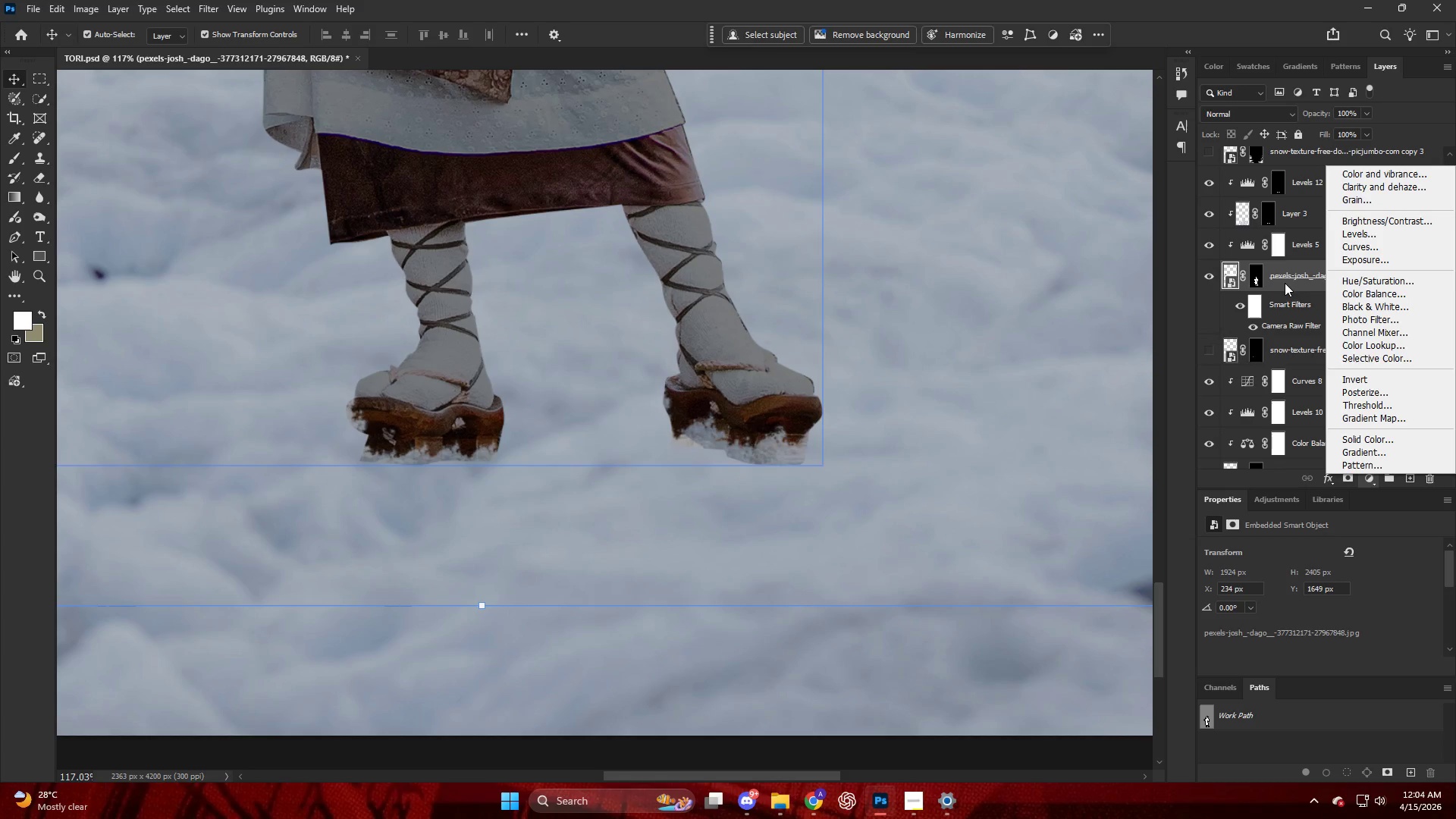 
double_click([1306, 352])
 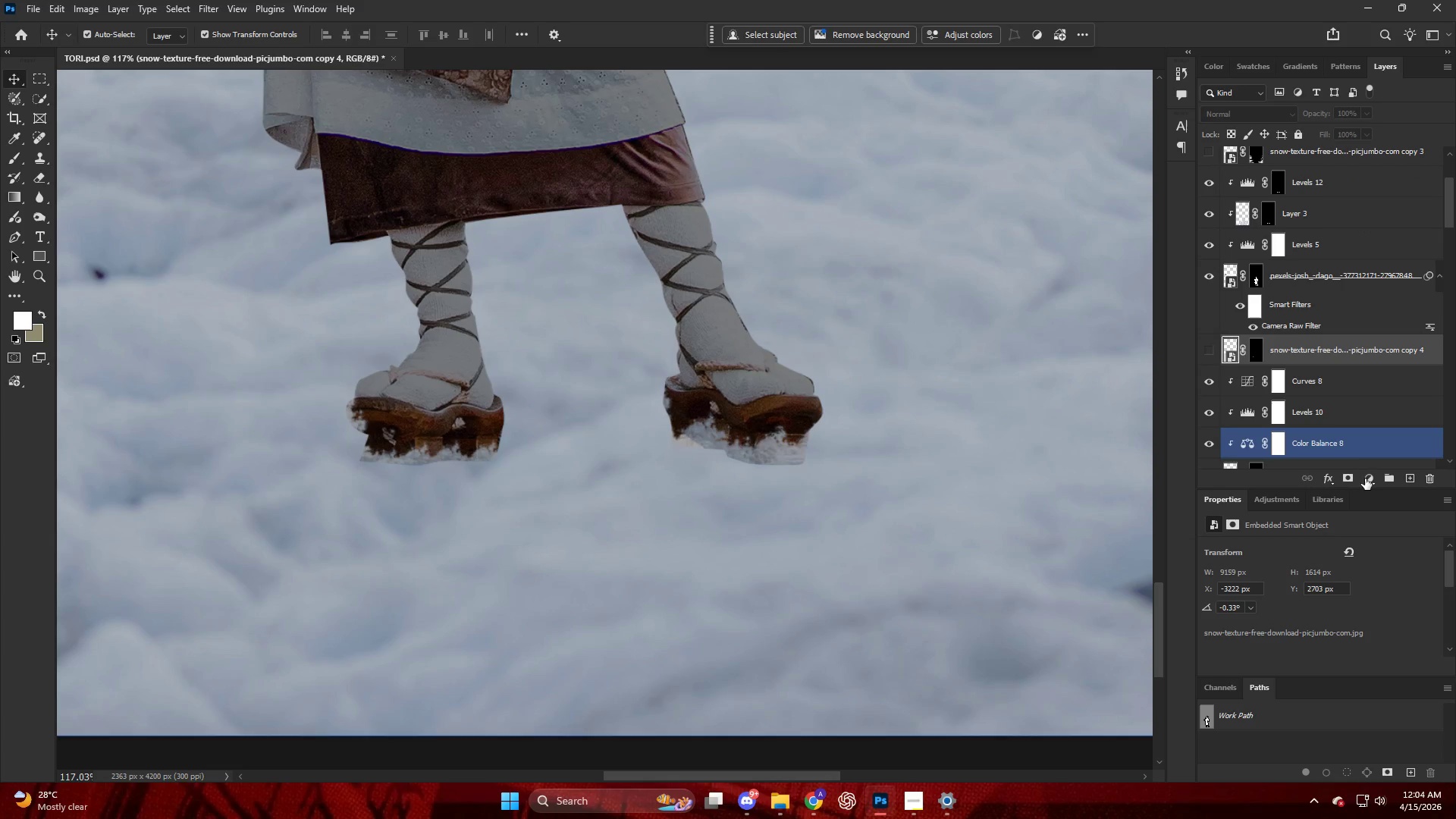 
left_click([1364, 485])
 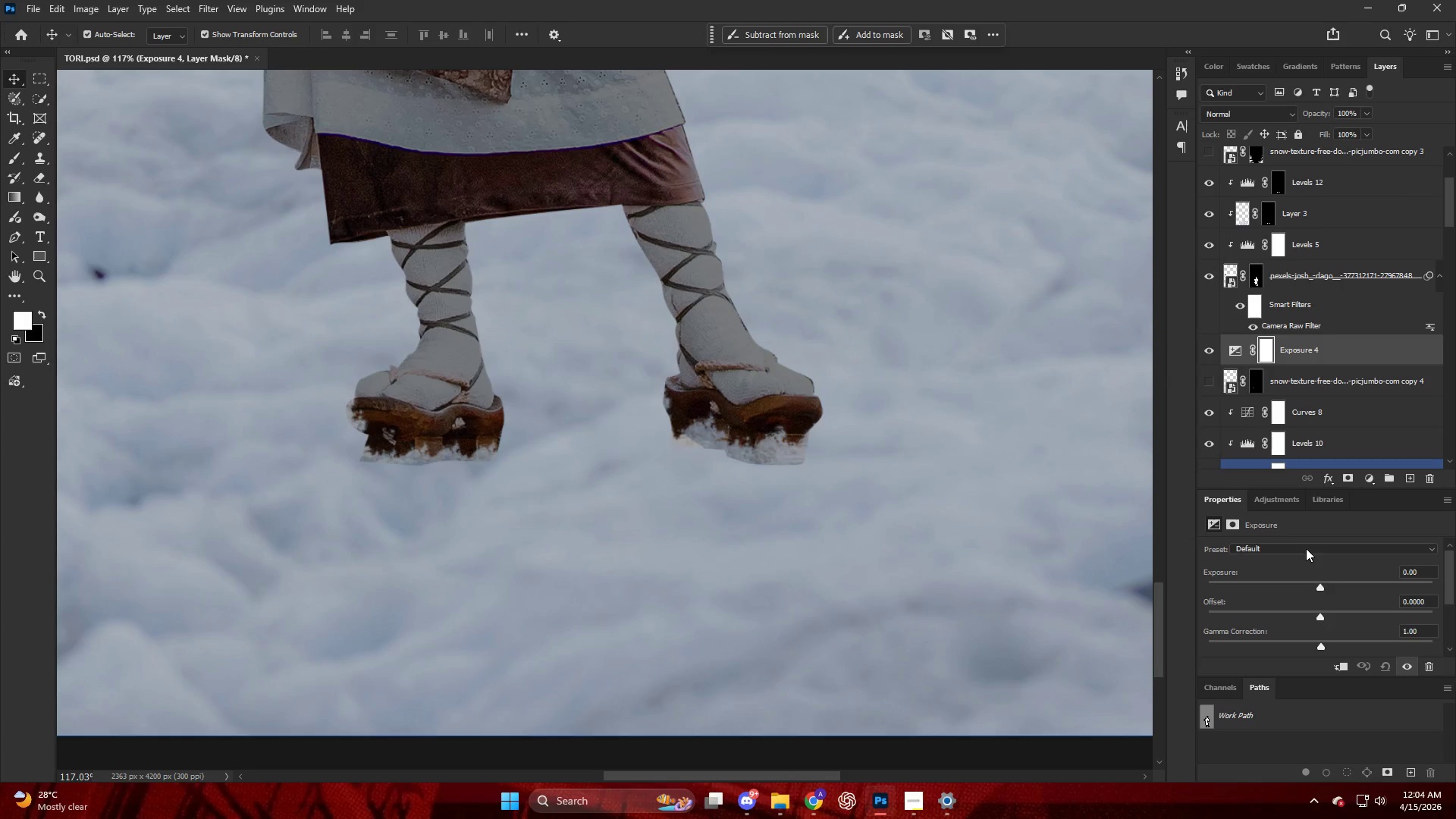 
left_click_drag(start_coordinate=[1317, 586], to_coordinate=[1271, 588])
 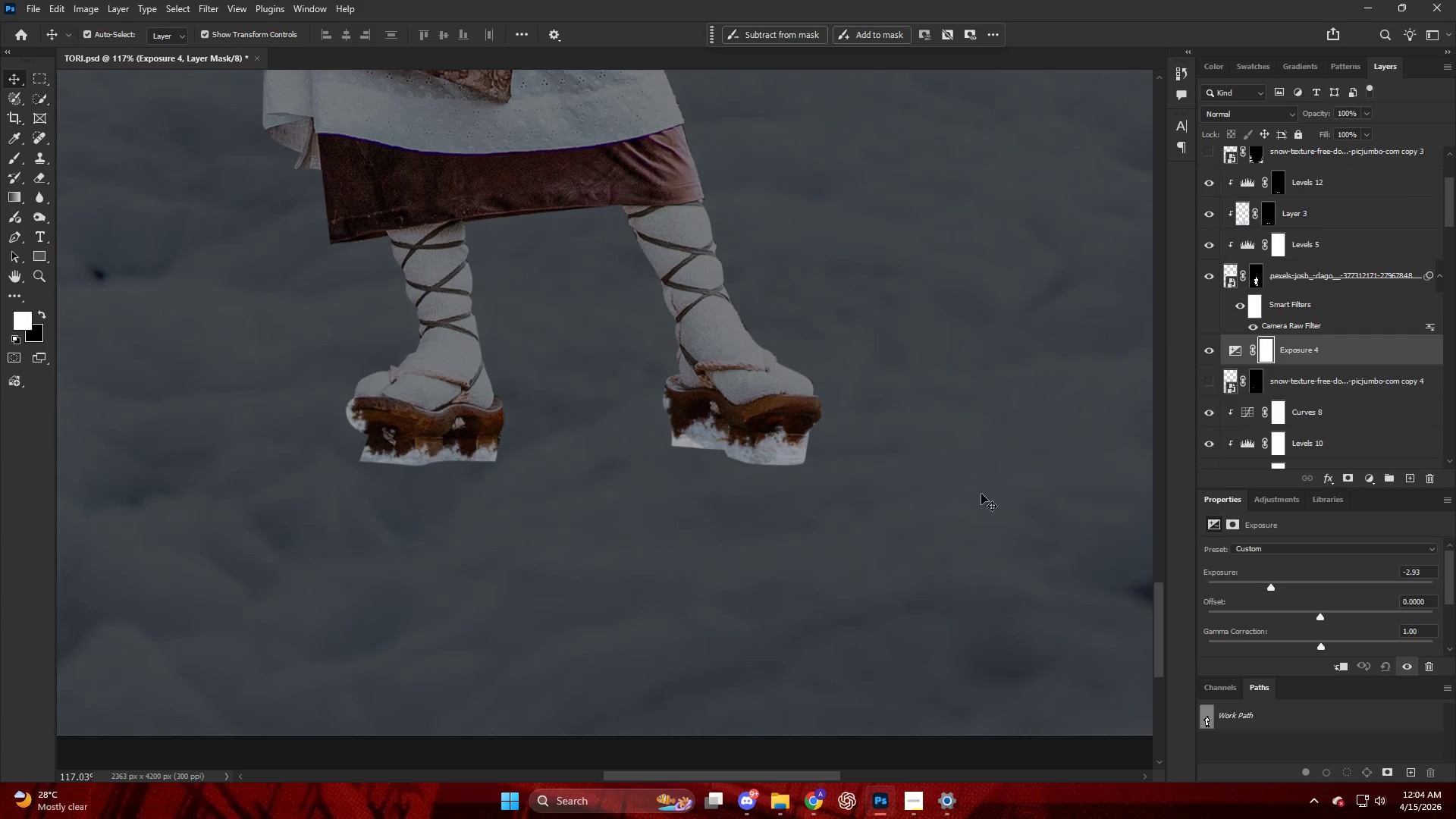 
hold_key(key=AltLeft, duration=0.58)
scroll: coordinate [718, 375], scroll_direction: down, amount: 11.0
 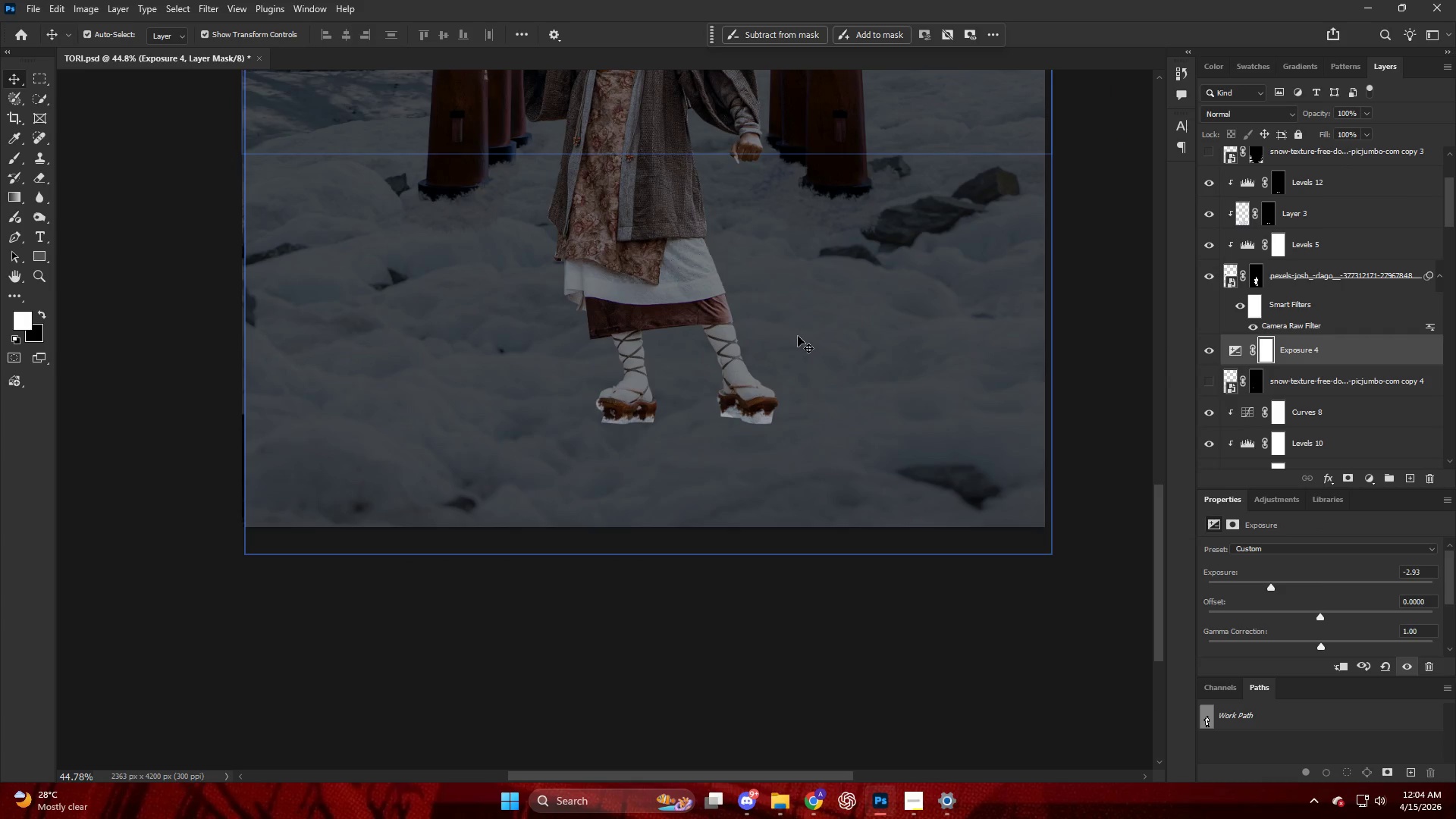 
key(Control+I)
 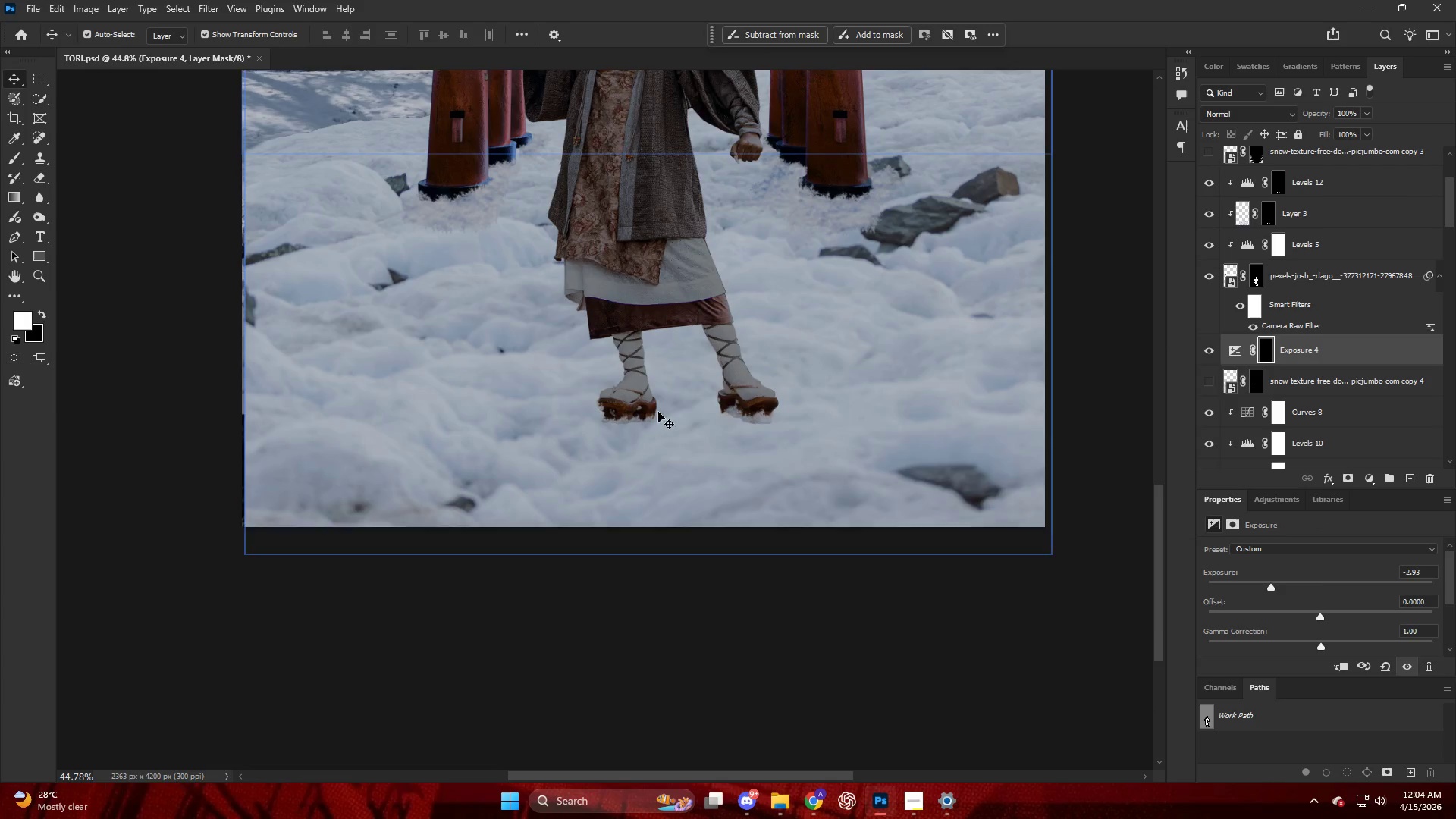 
hold_key(key=AltLeft, duration=0.44)
 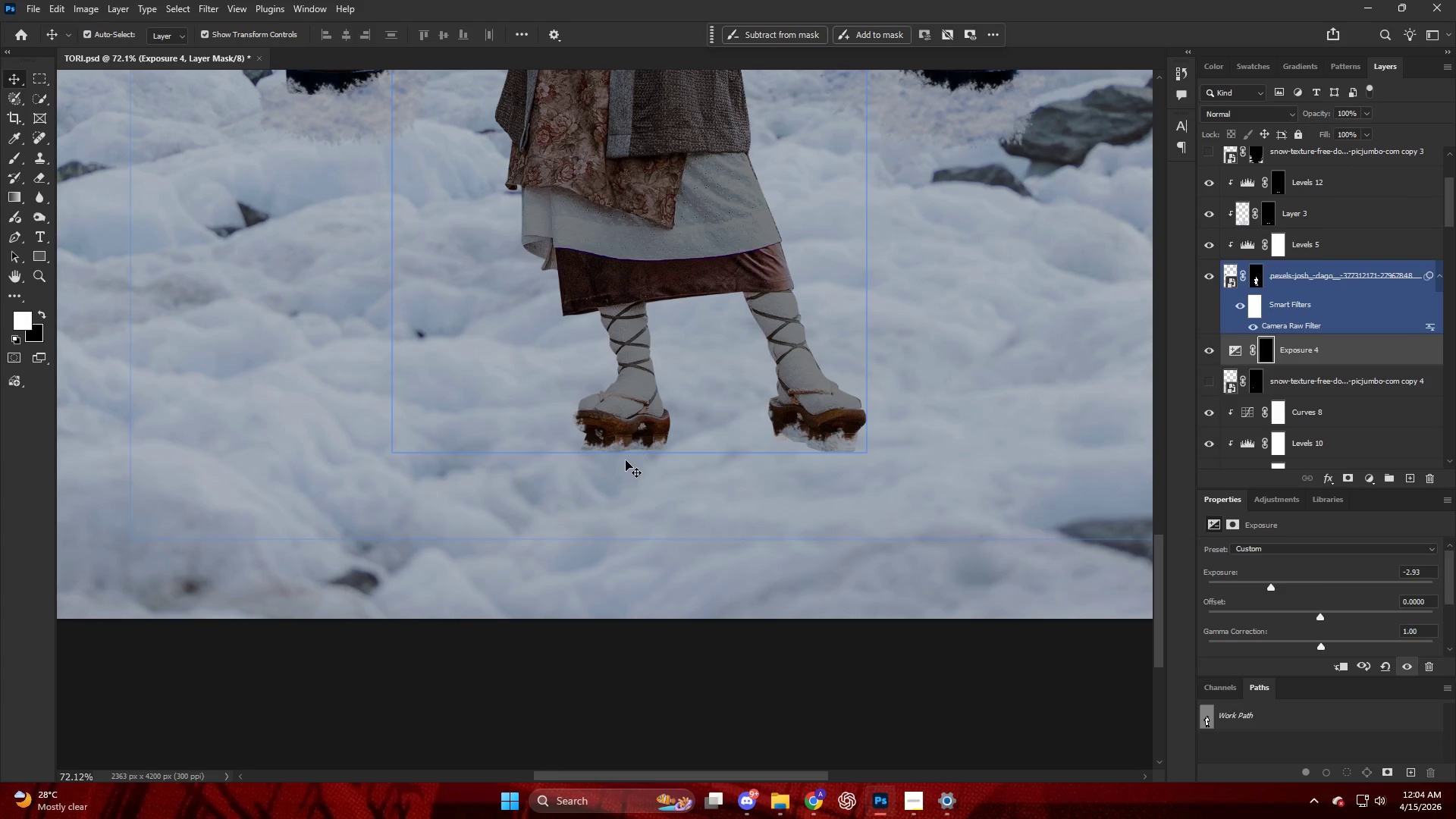 
key(B)
 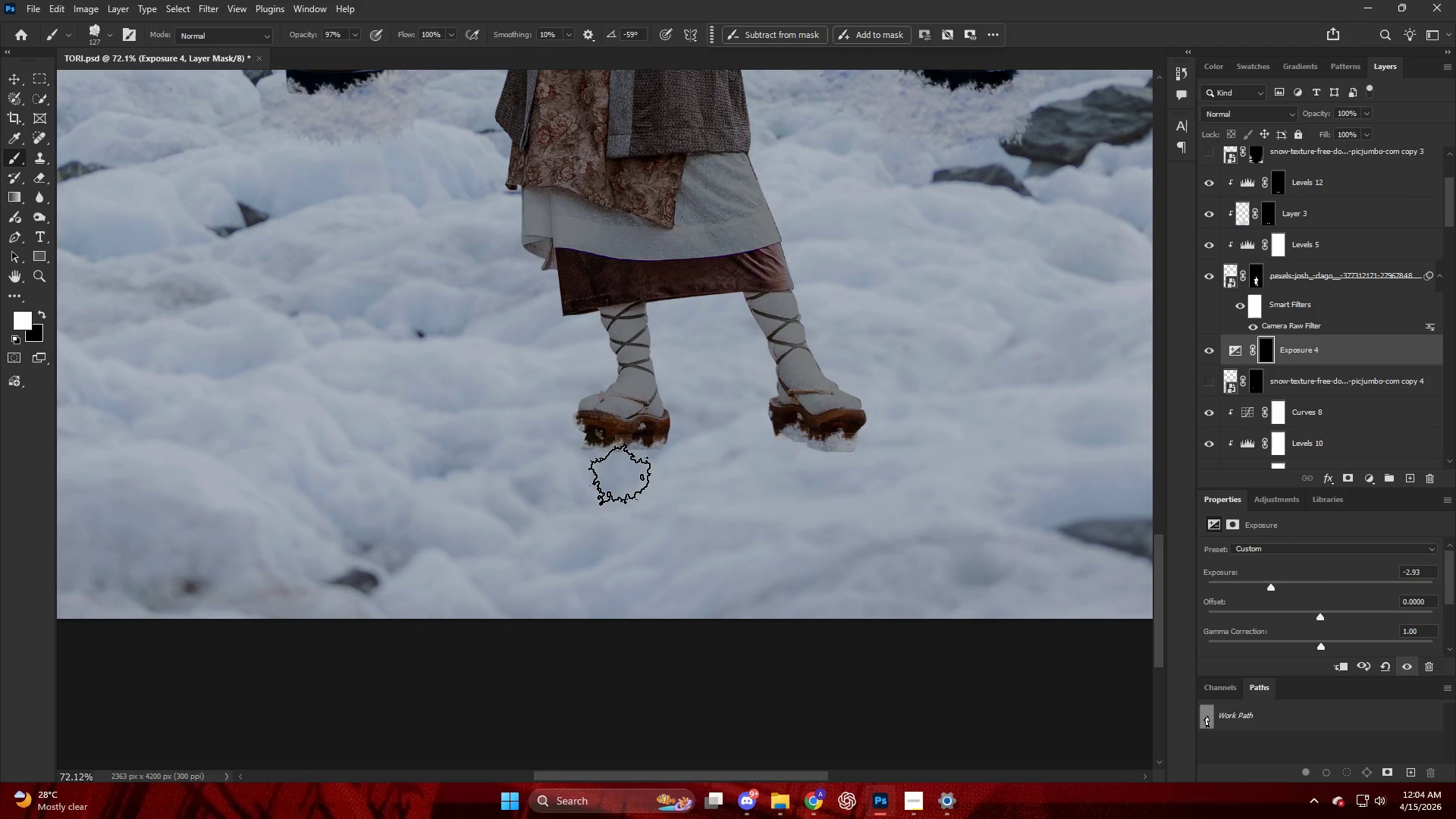 
scroll: coordinate [626, 460], scroll_direction: up, amount: 6.0
 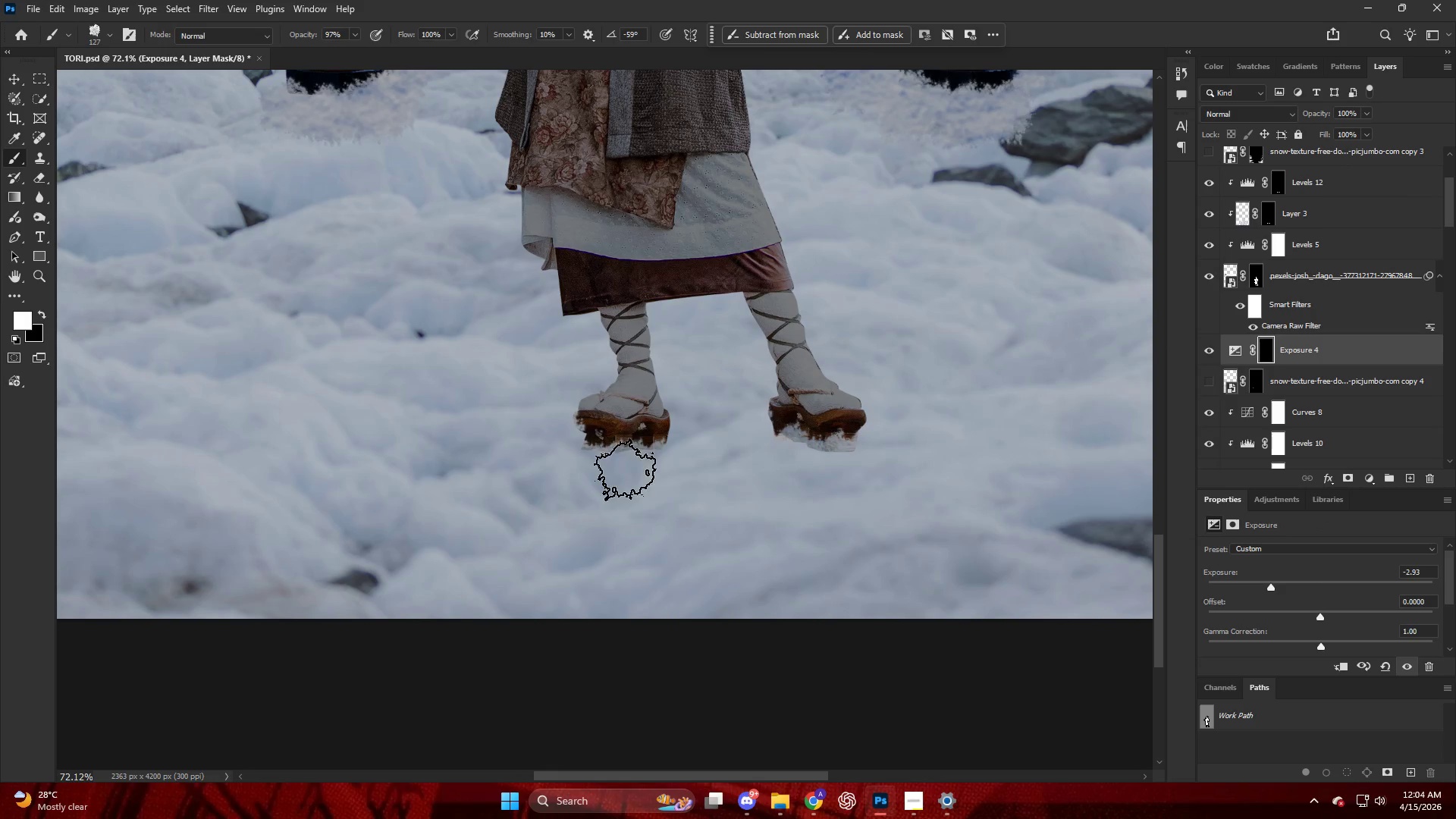 
hold_key(key=AltLeft, duration=0.34)
 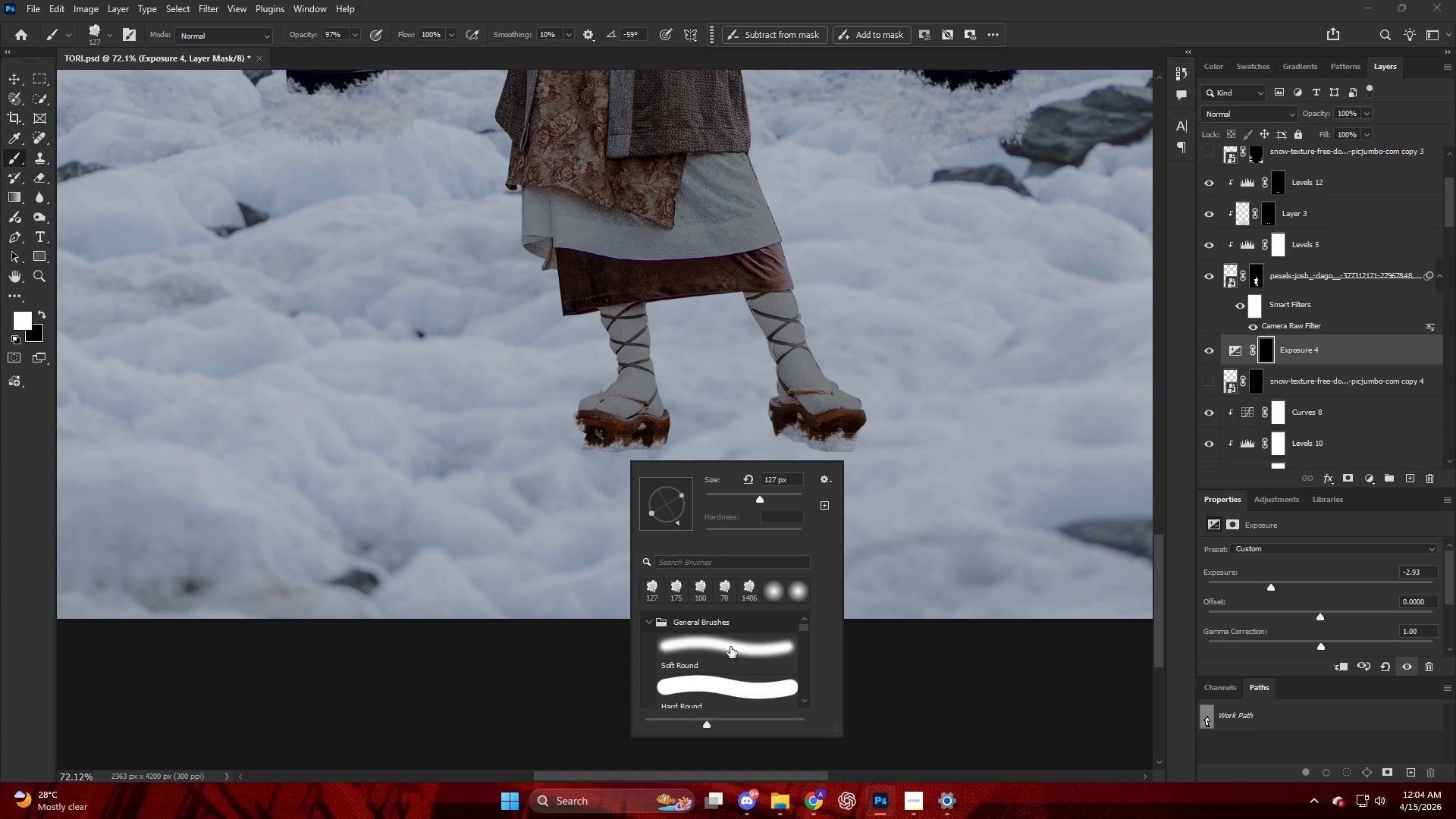 
left_click([733, 644])
 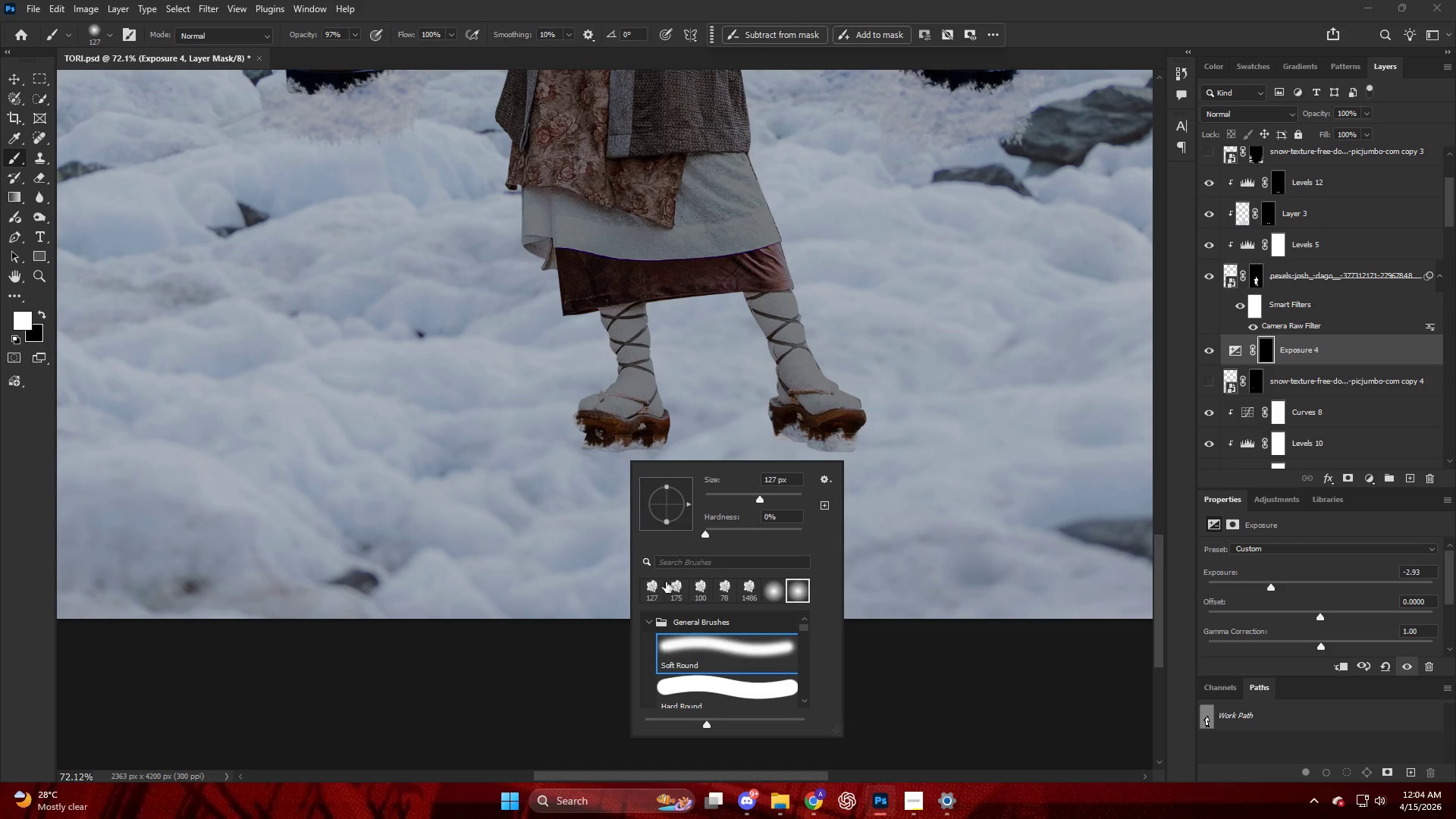 
key(Alt+AltLeft)
 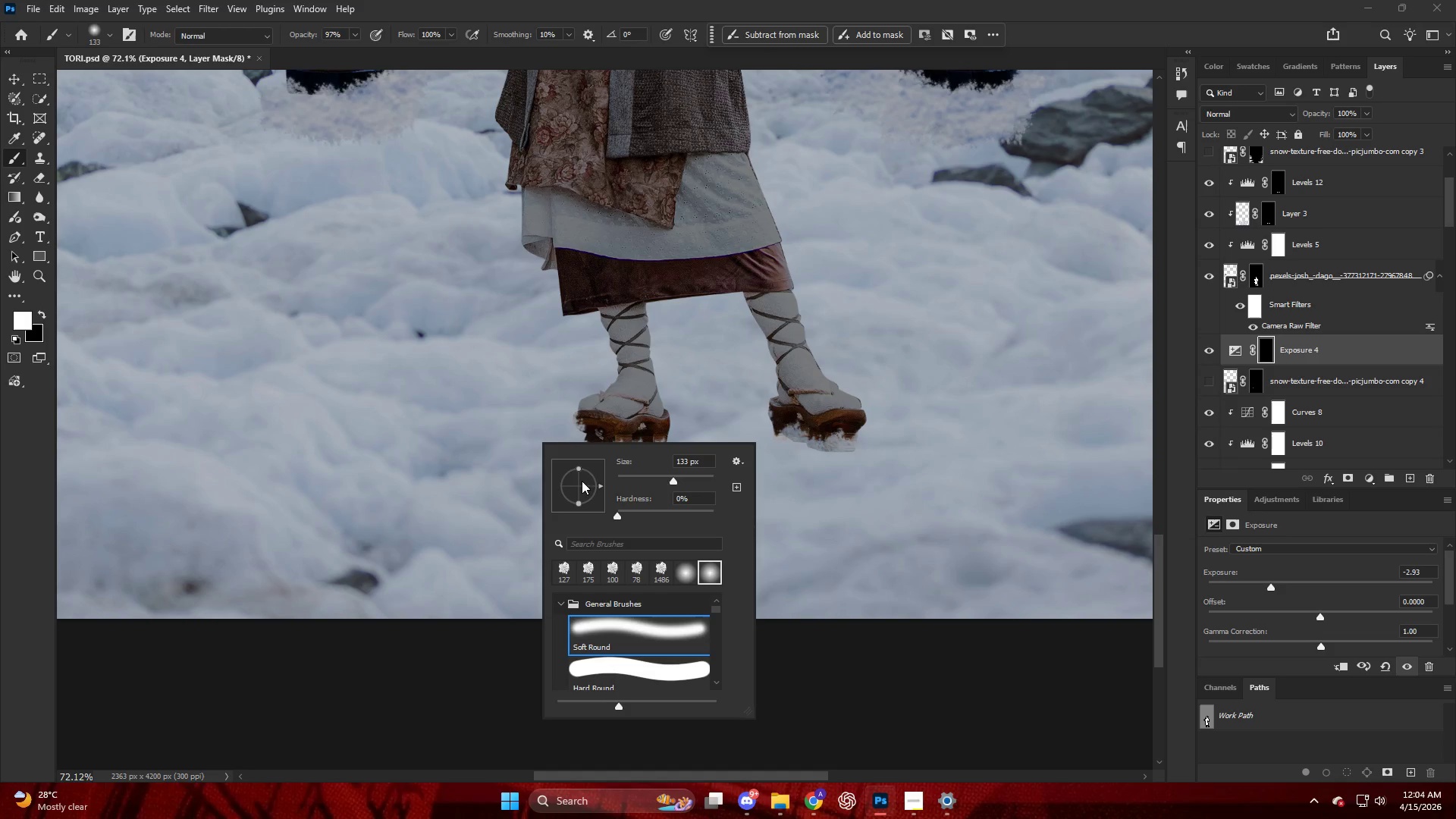 
left_click_drag(start_coordinate=[580, 467], to_coordinate=[582, 482])
 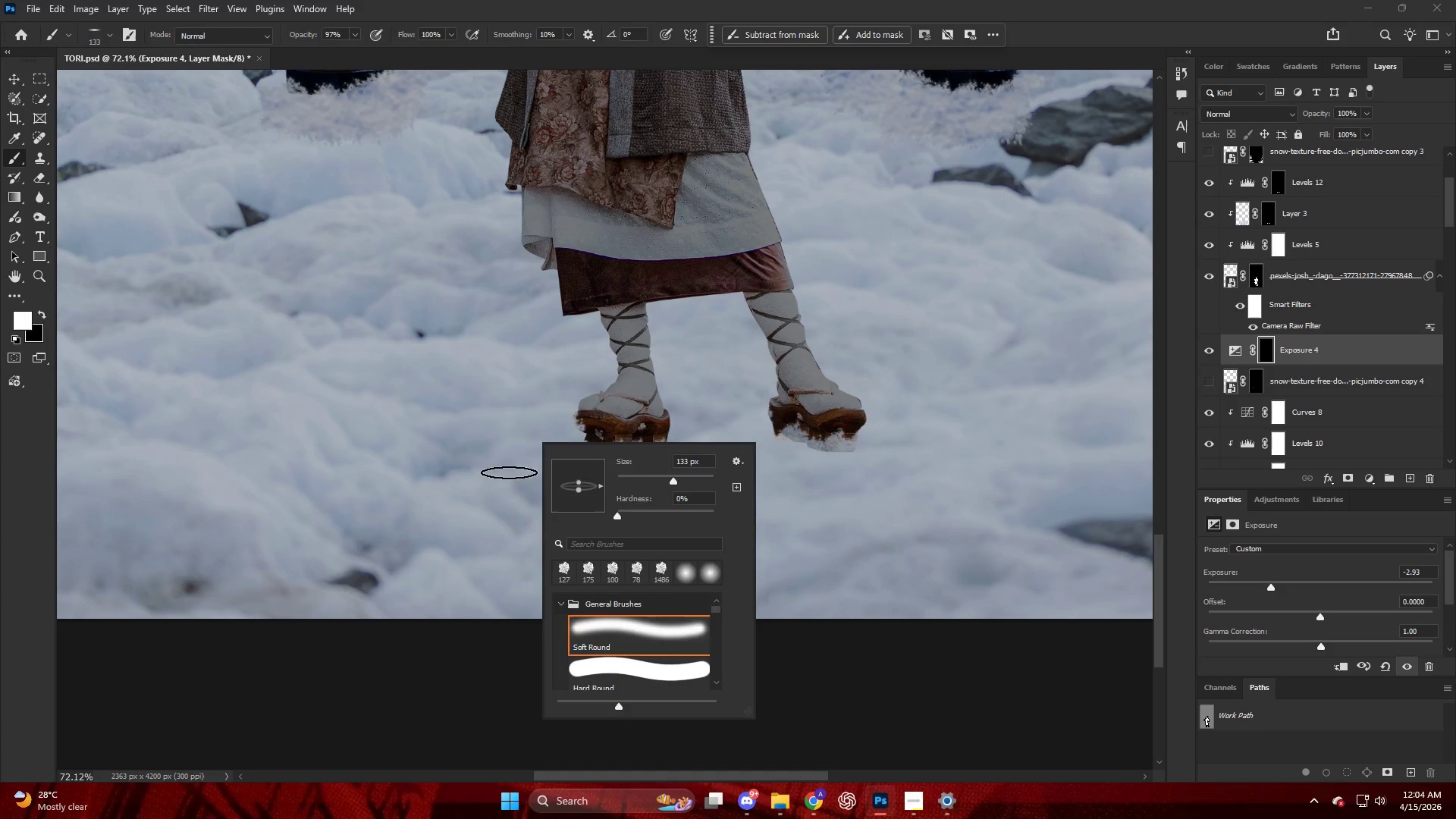 
key(Alt+AltLeft)
 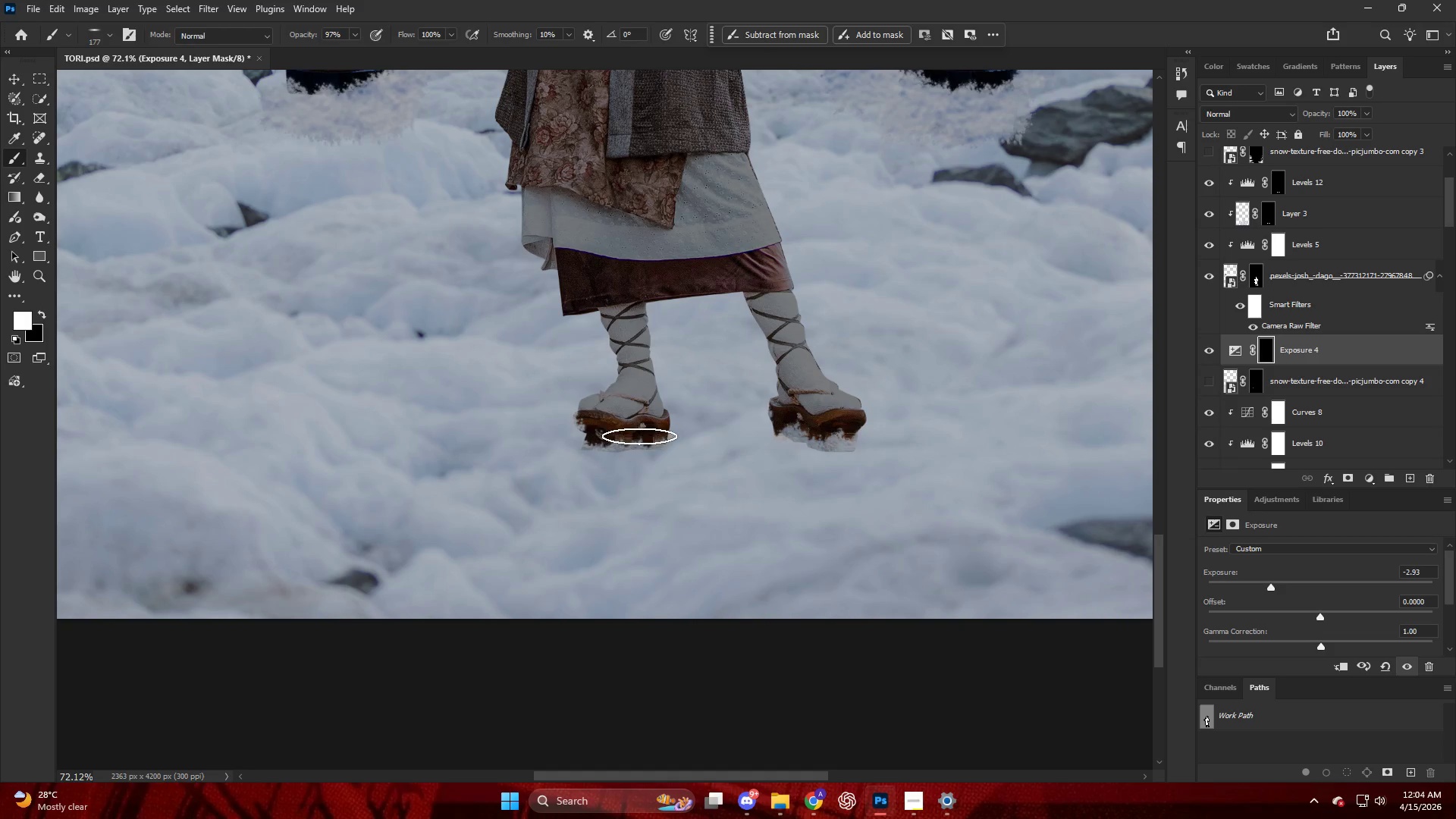 
left_click_drag(start_coordinate=[636, 437], to_coordinate=[529, 551])
 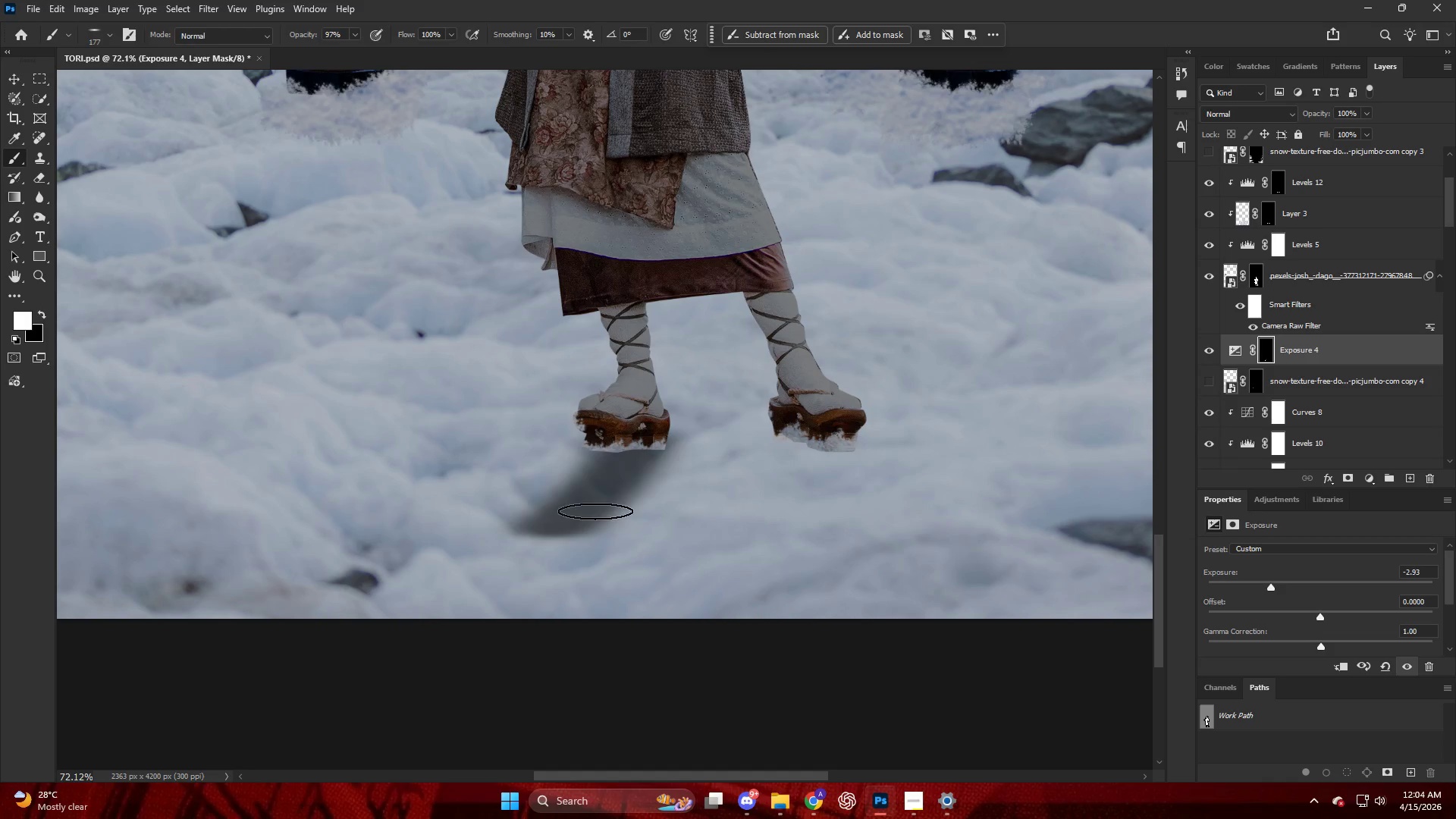 
key(Control+ControlLeft)
 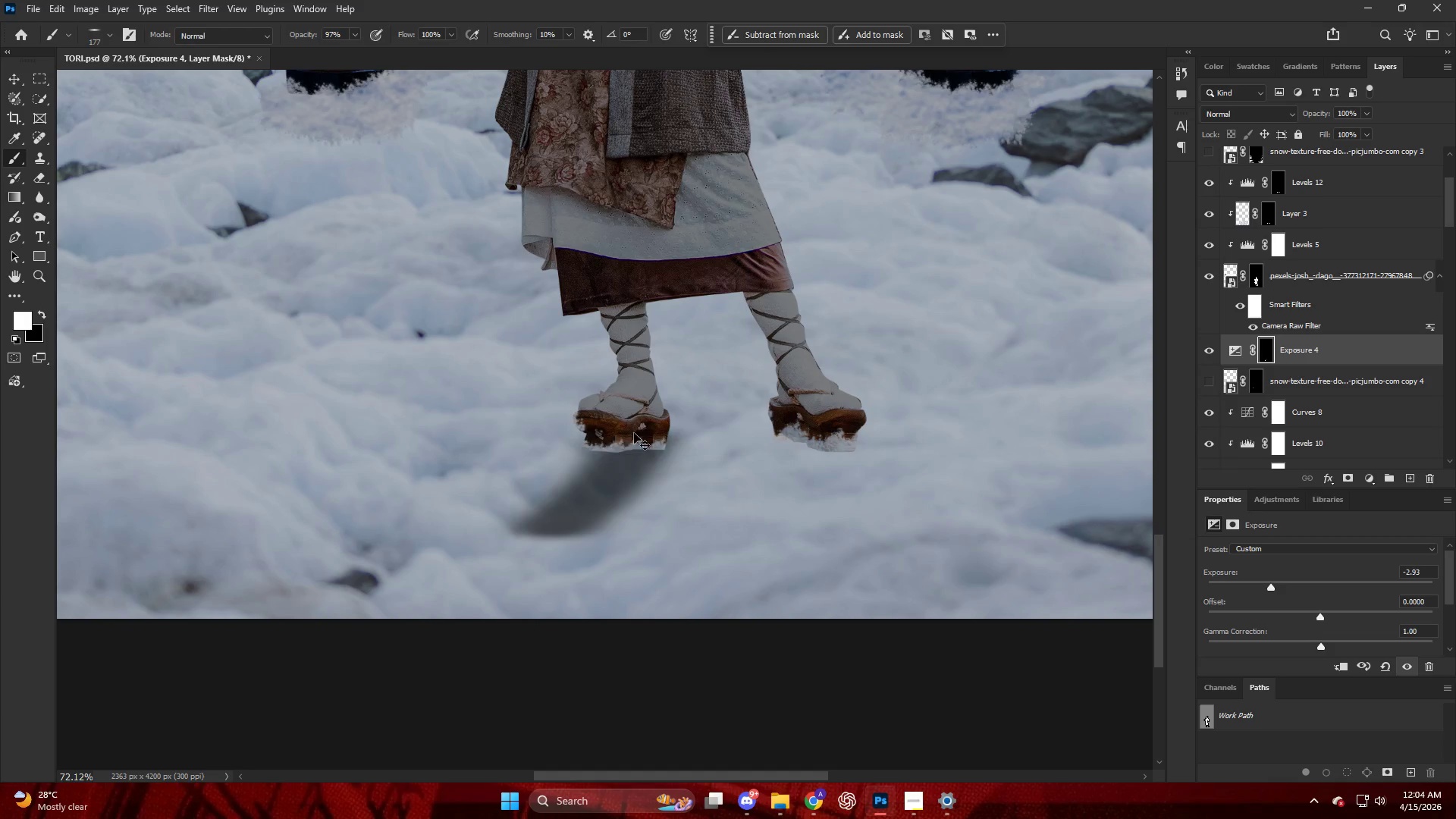 
key(Control+Z)
 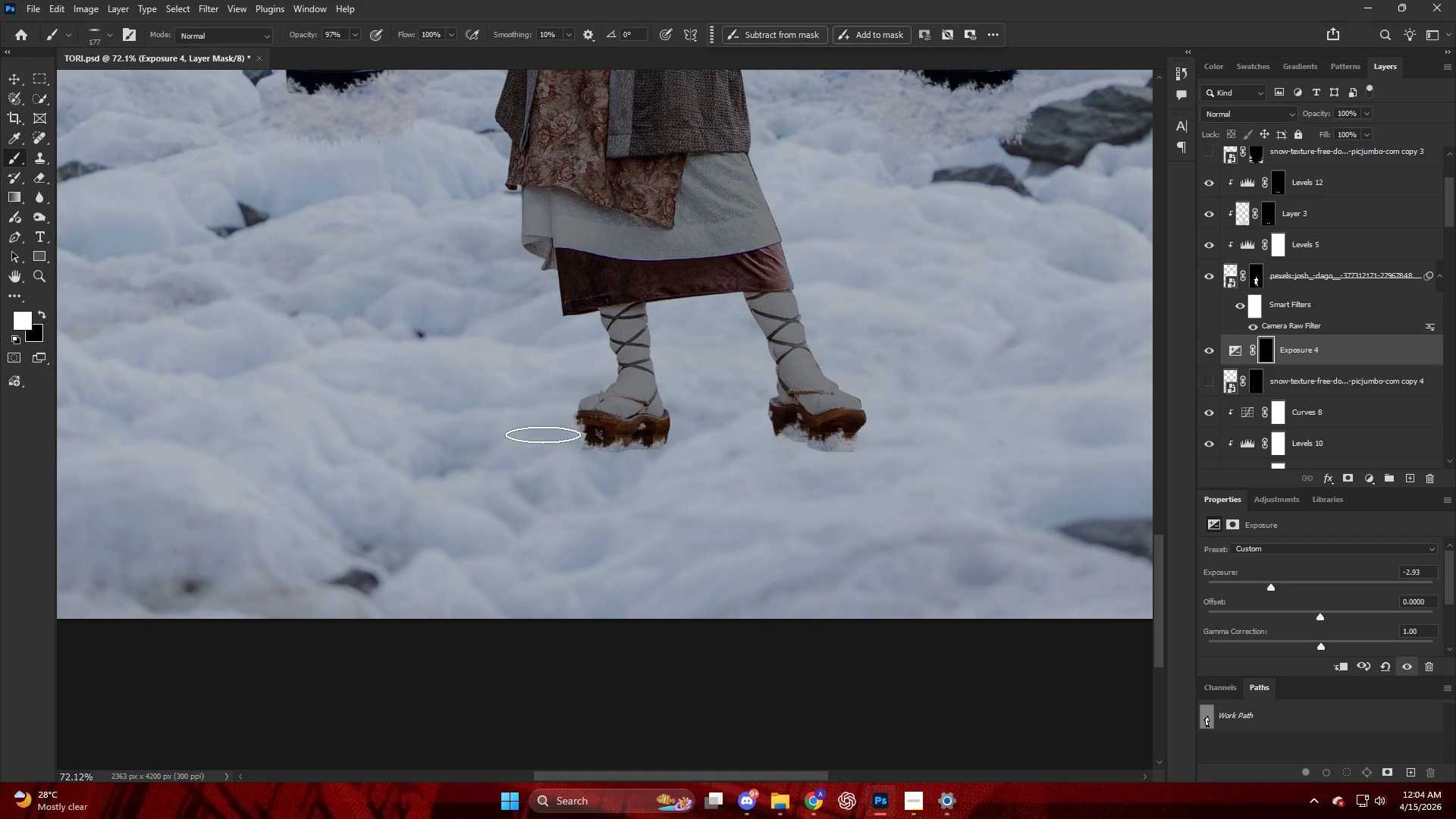 
key(Alt+AltLeft)
 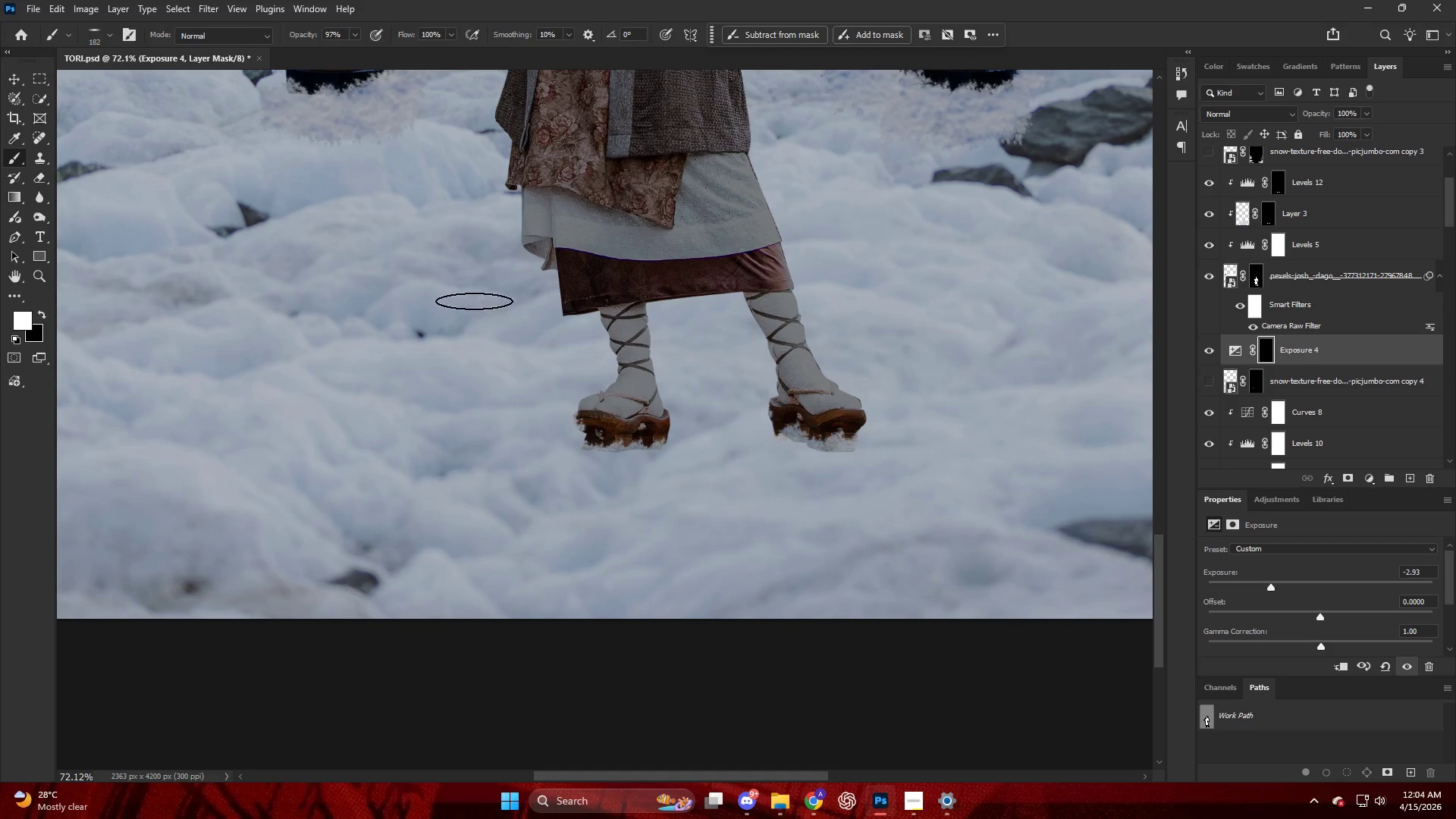 
right_click([478, 229])
 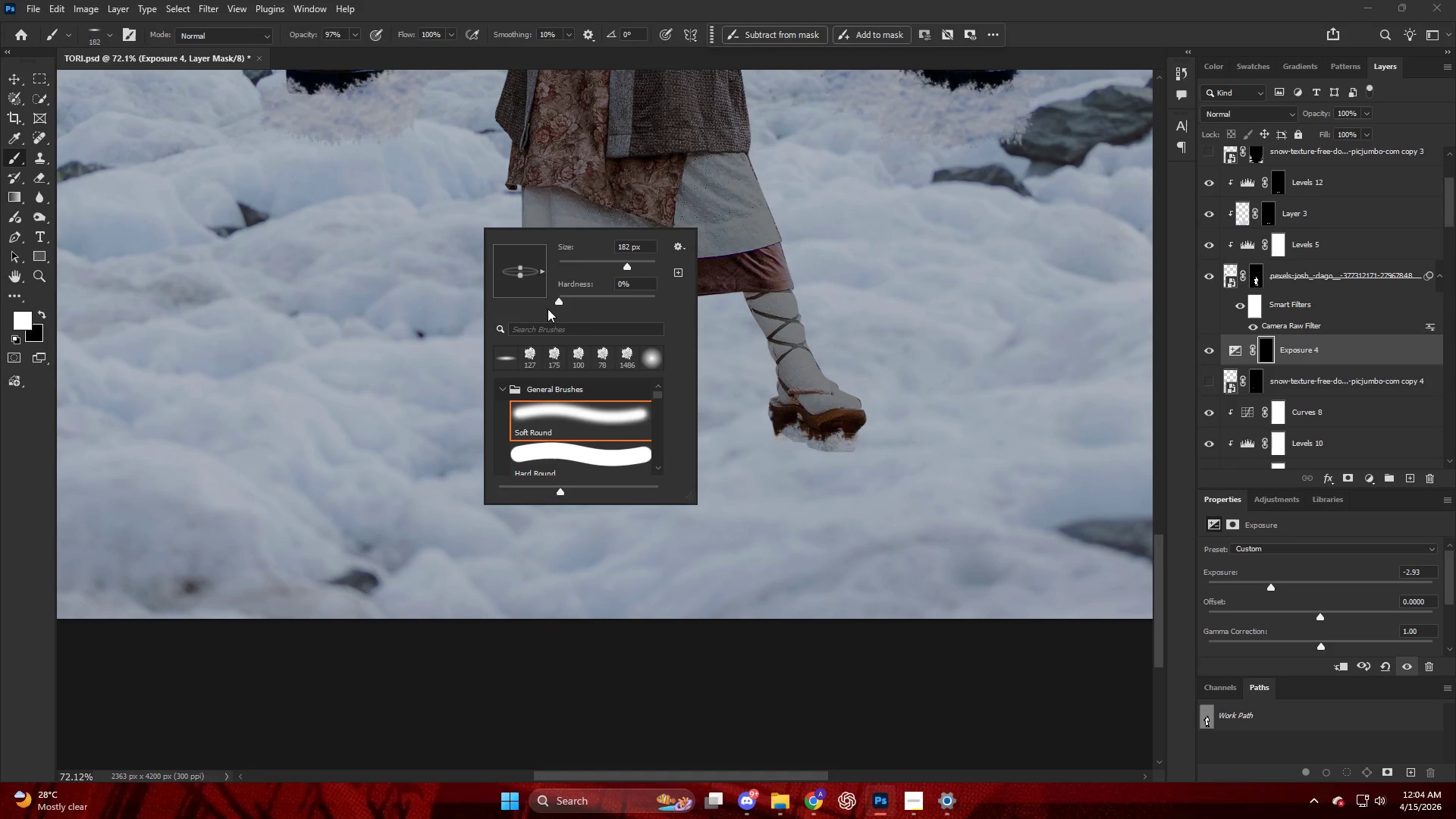 
left_click_drag(start_coordinate=[552, 301], to_coordinate=[506, 296])
 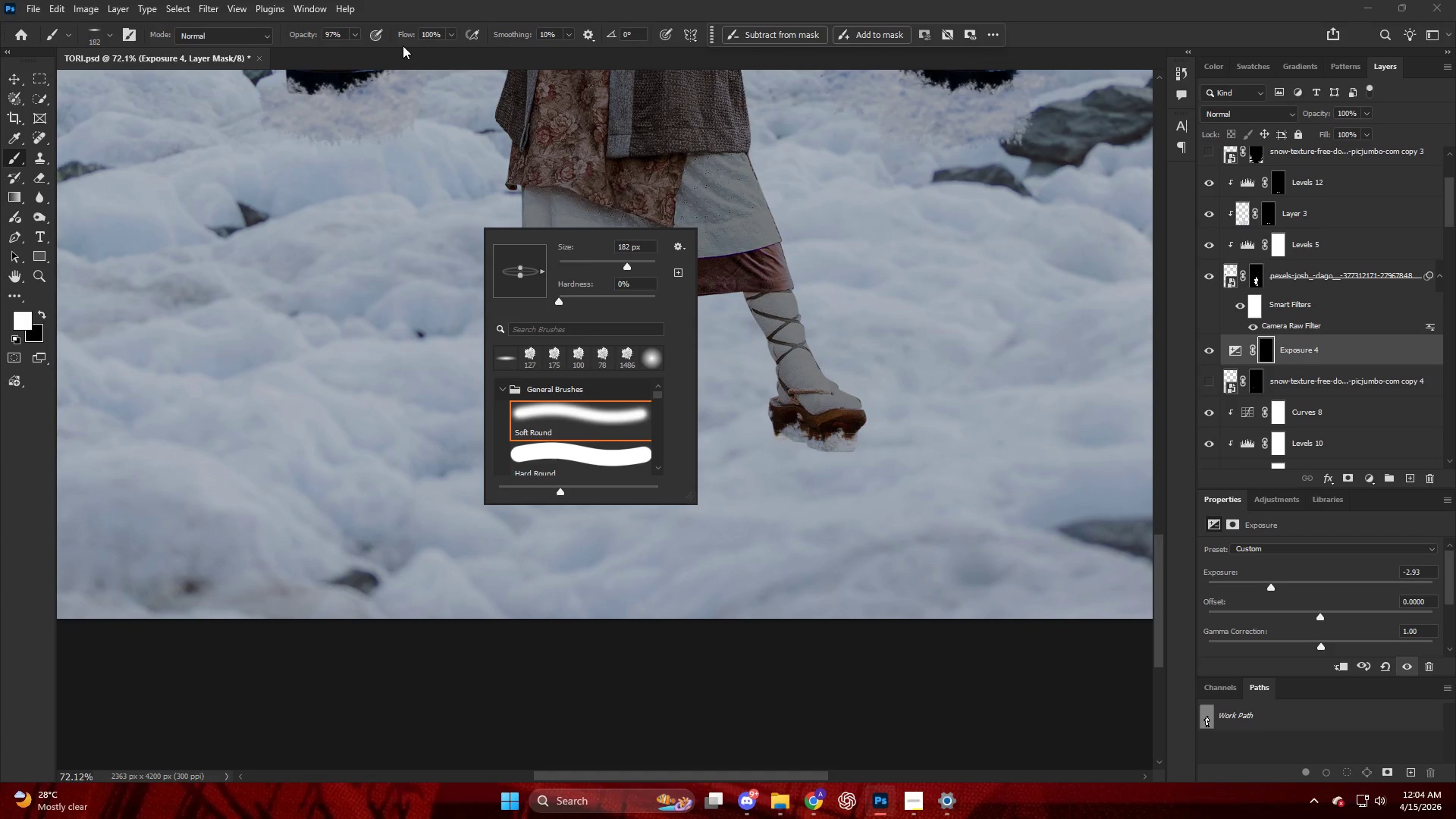 
left_click_drag(start_coordinate=[402, 34], to_coordinate=[71, 102])
 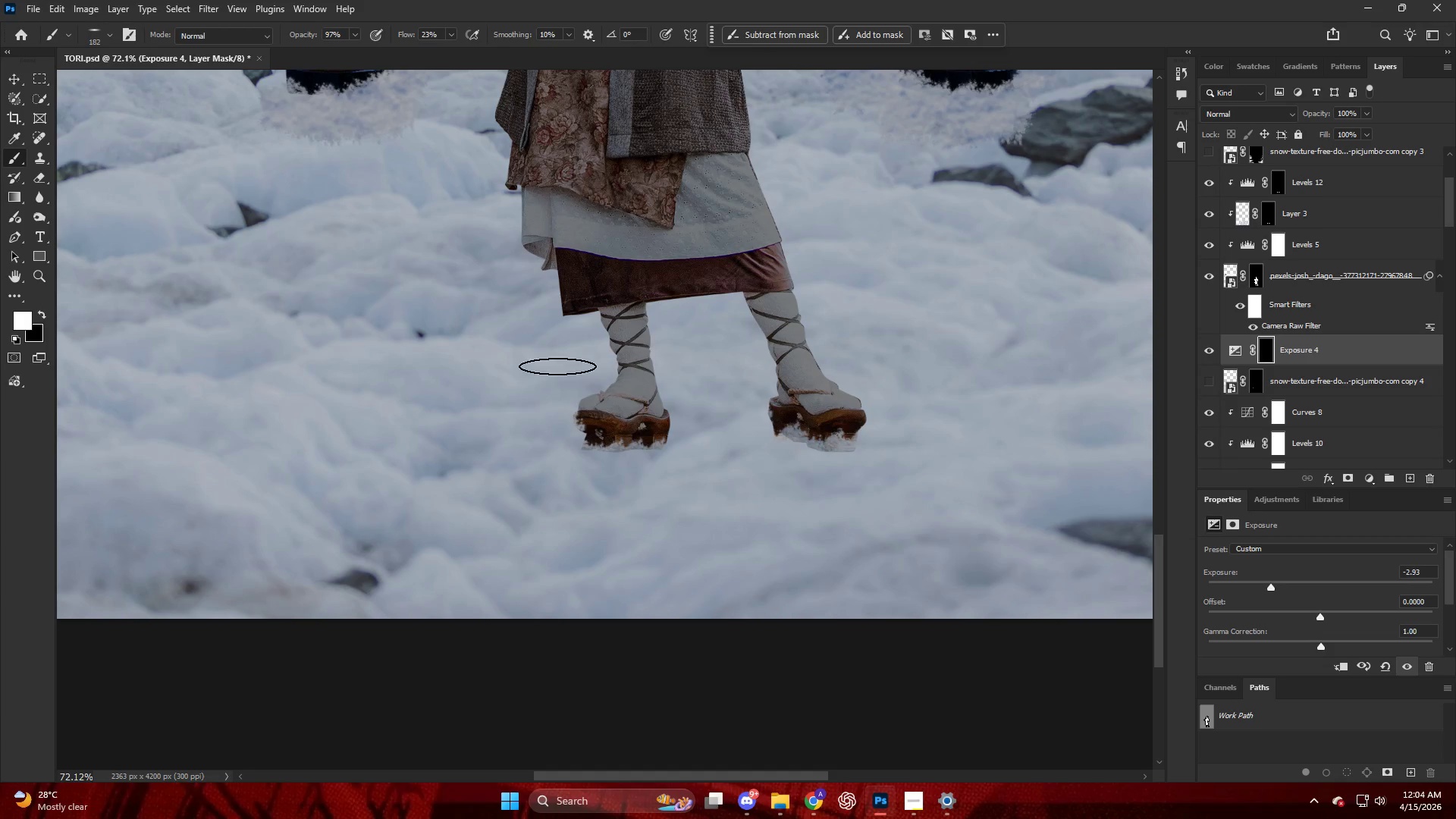 
hold_key(key=AltLeft, duration=0.56)
scroll: coordinate [845, 481], scroll_direction: up, amount: 3.0
 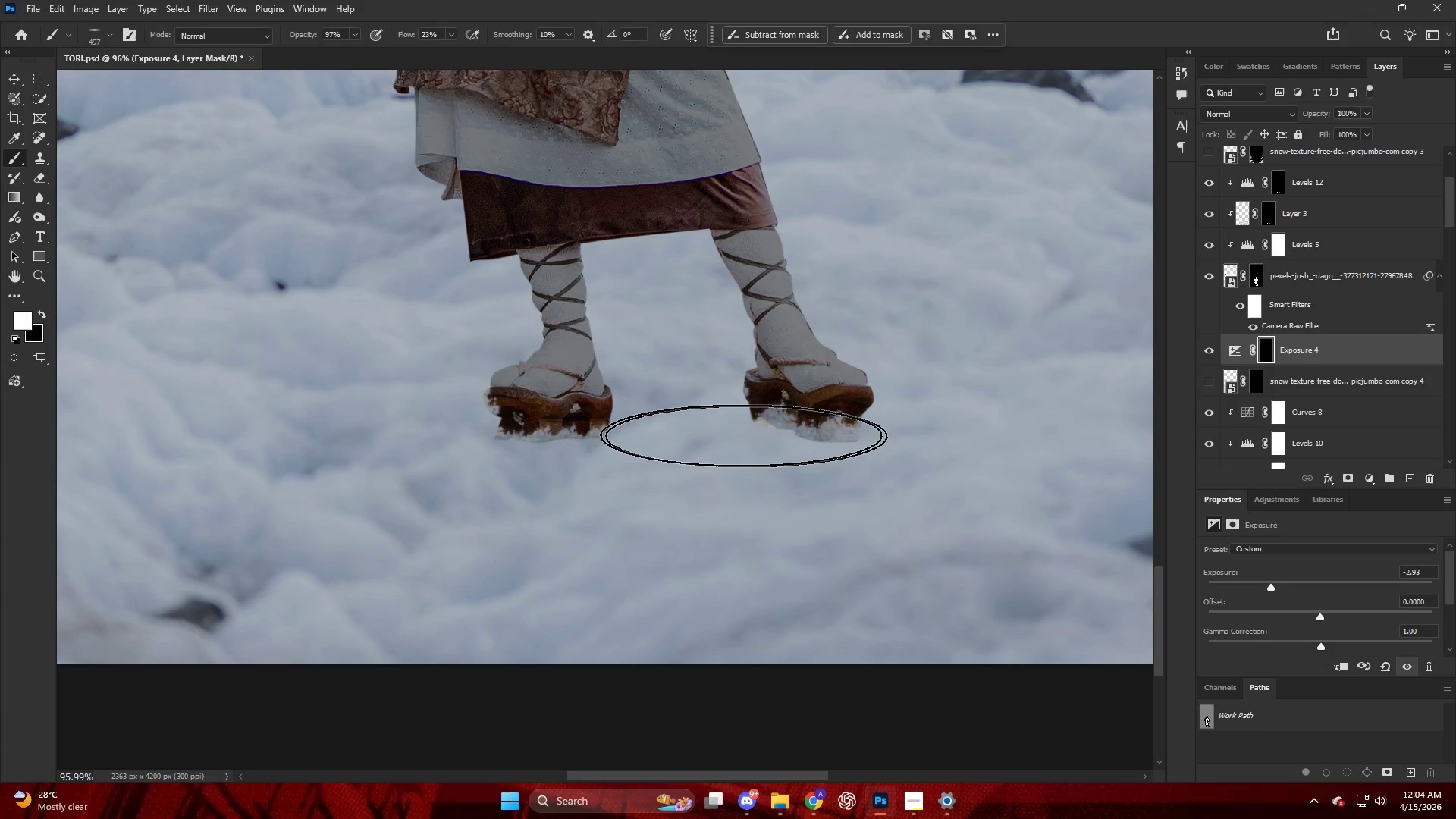 
key(Alt+AltLeft)
 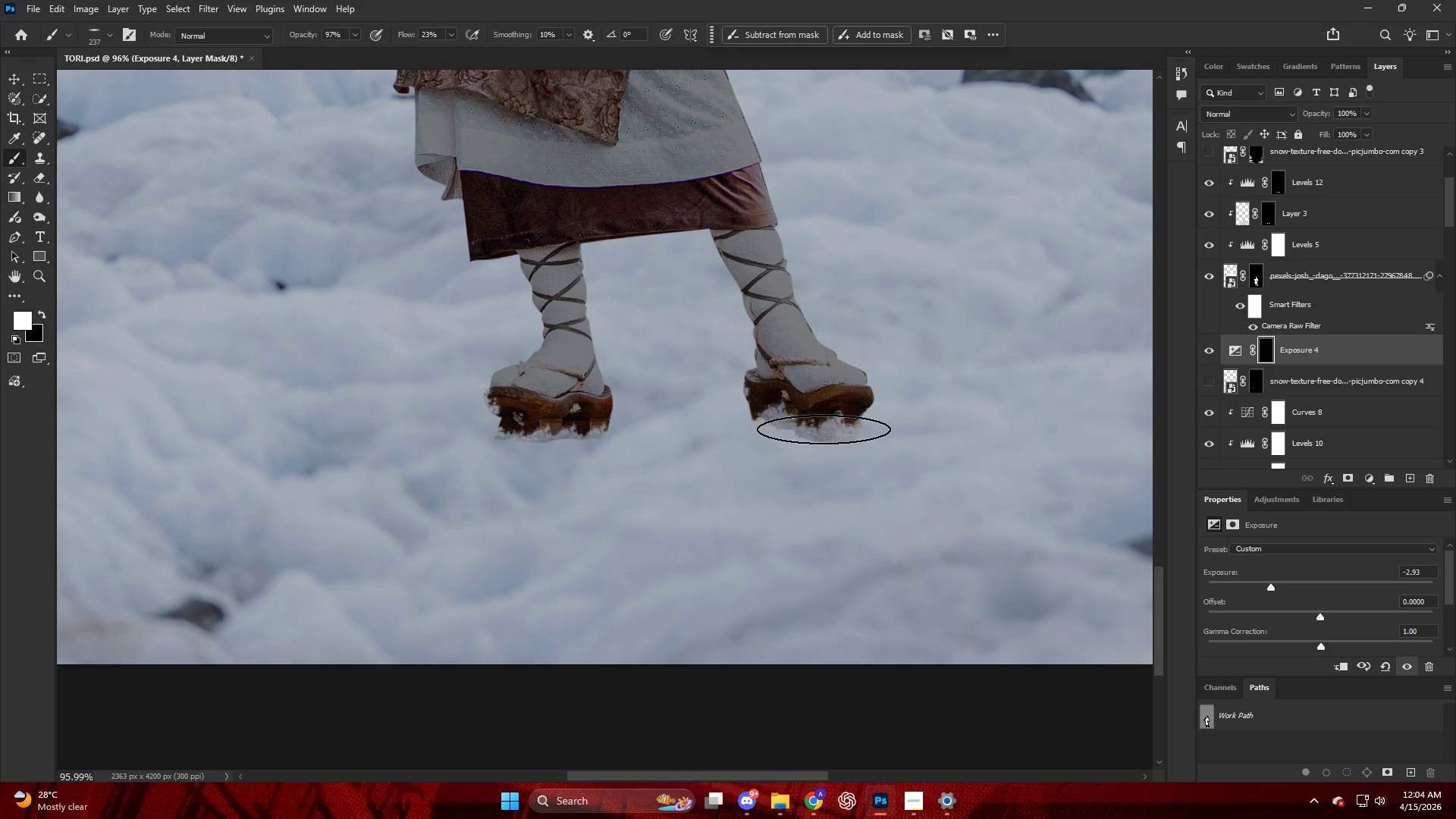 
left_click_drag(start_coordinate=[831, 437], to_coordinate=[821, 438])
 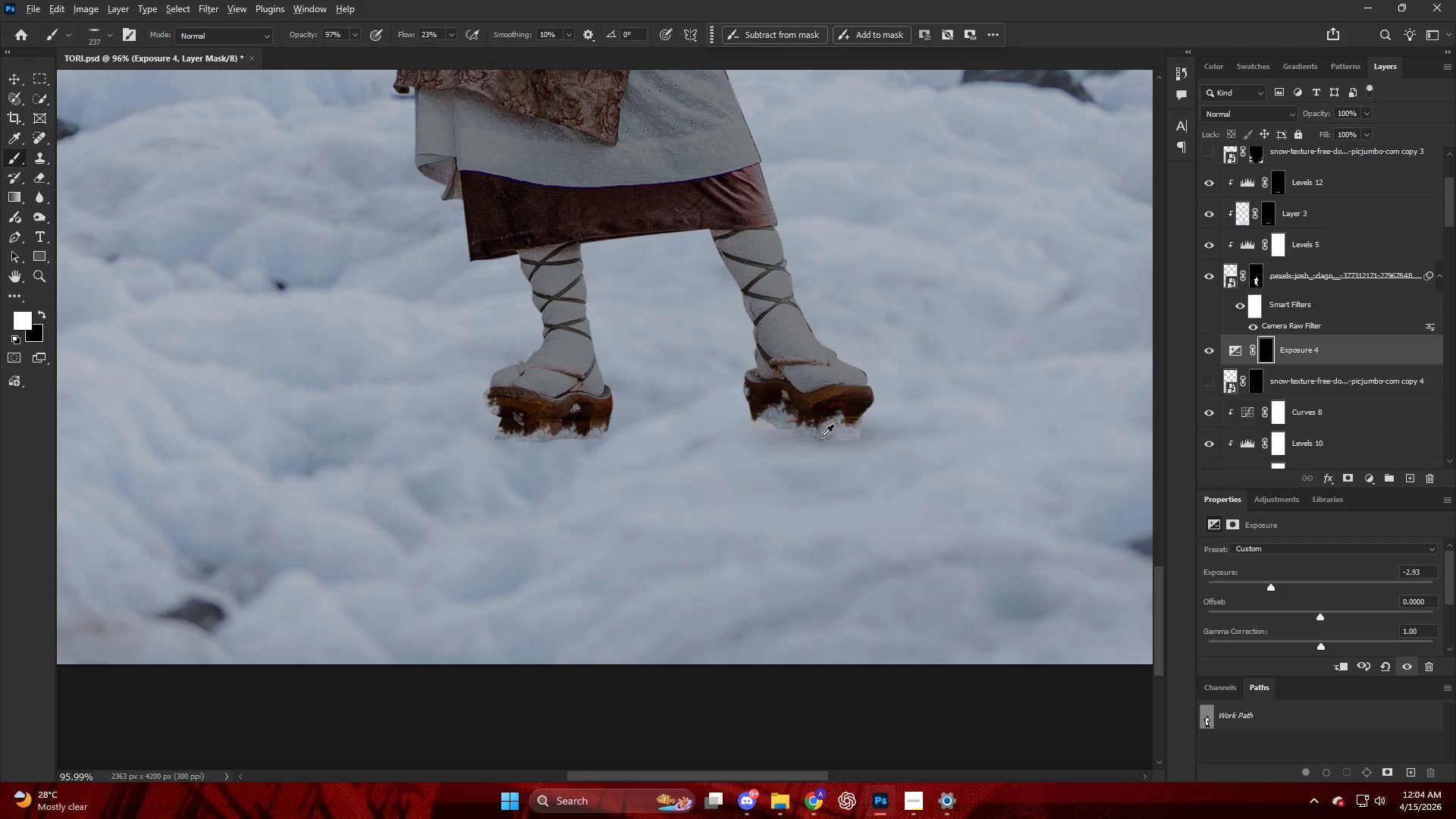 
key(Alt+AltLeft)
 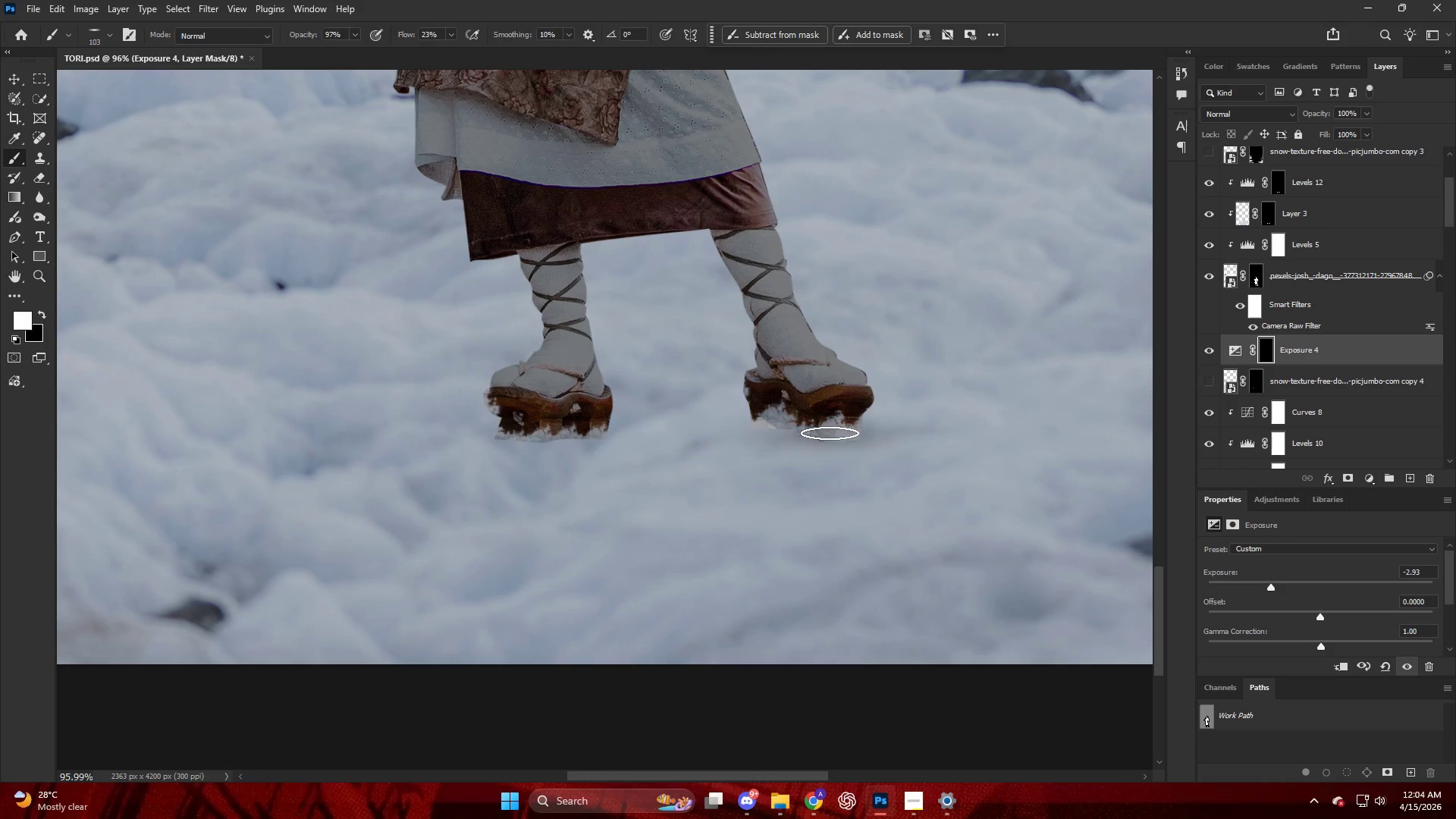 
left_click_drag(start_coordinate=[847, 432], to_coordinate=[777, 425])
 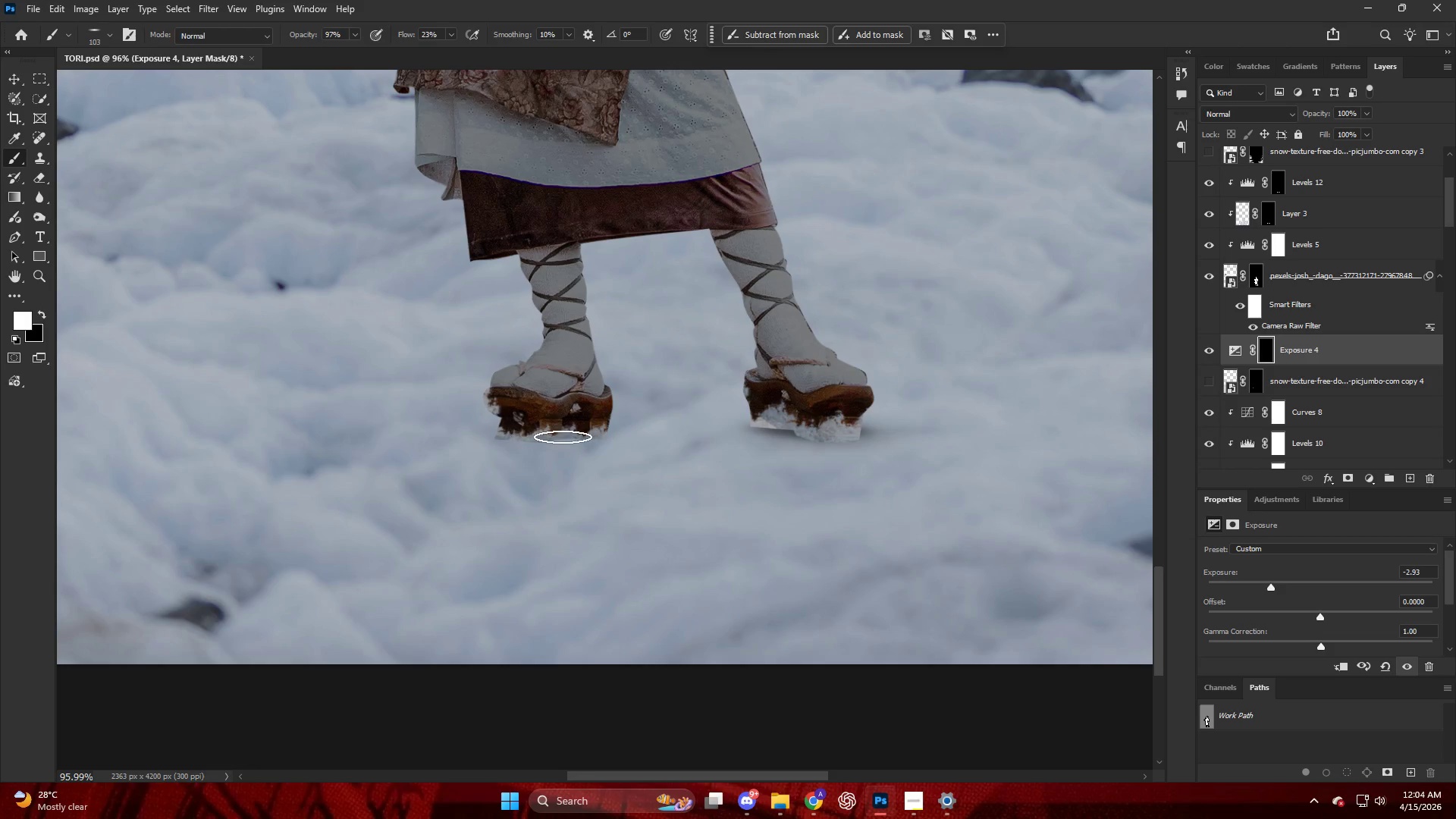 
left_click_drag(start_coordinate=[559, 437], to_coordinate=[545, 435])
 